 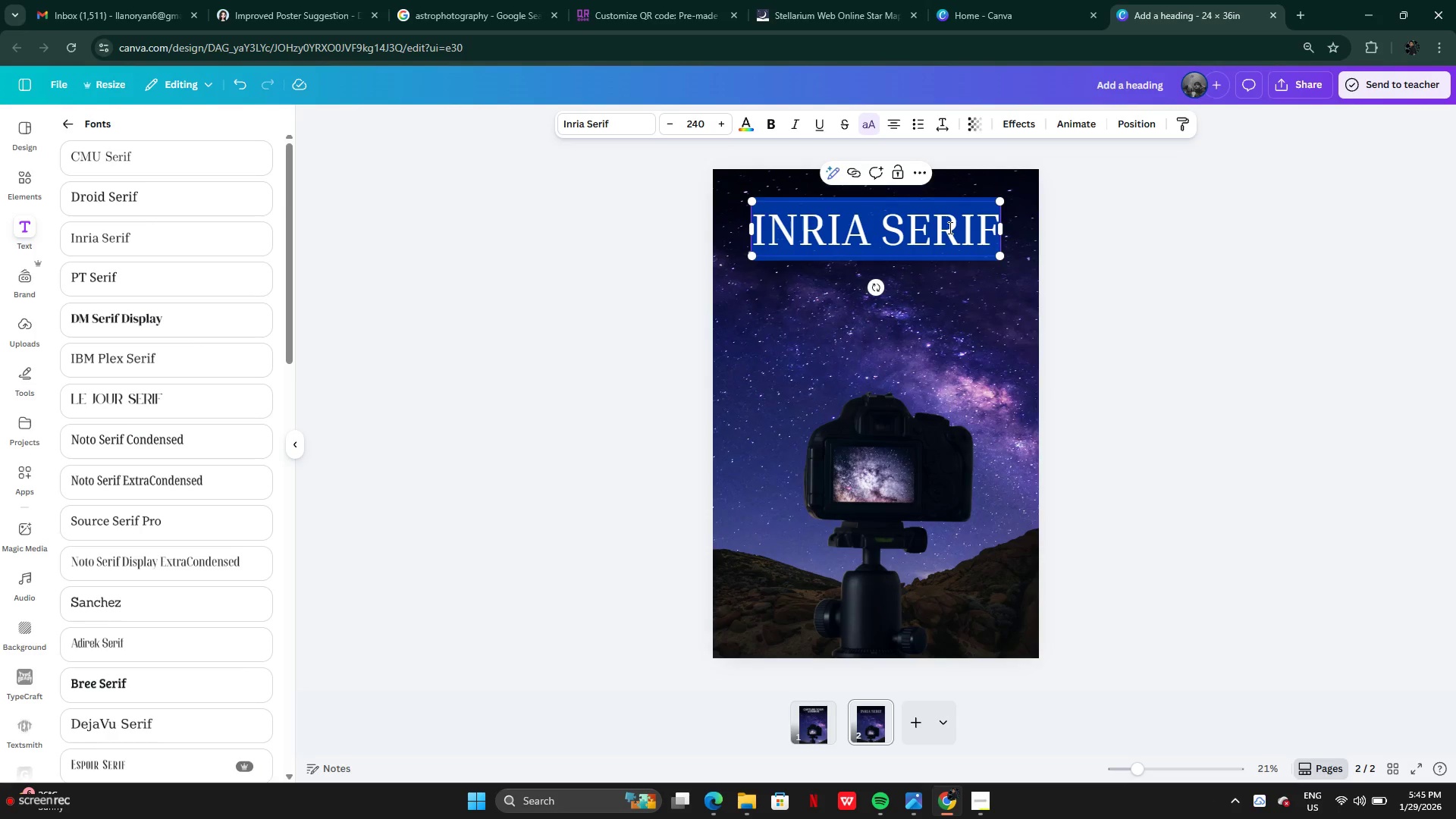 
key(Control+V)
 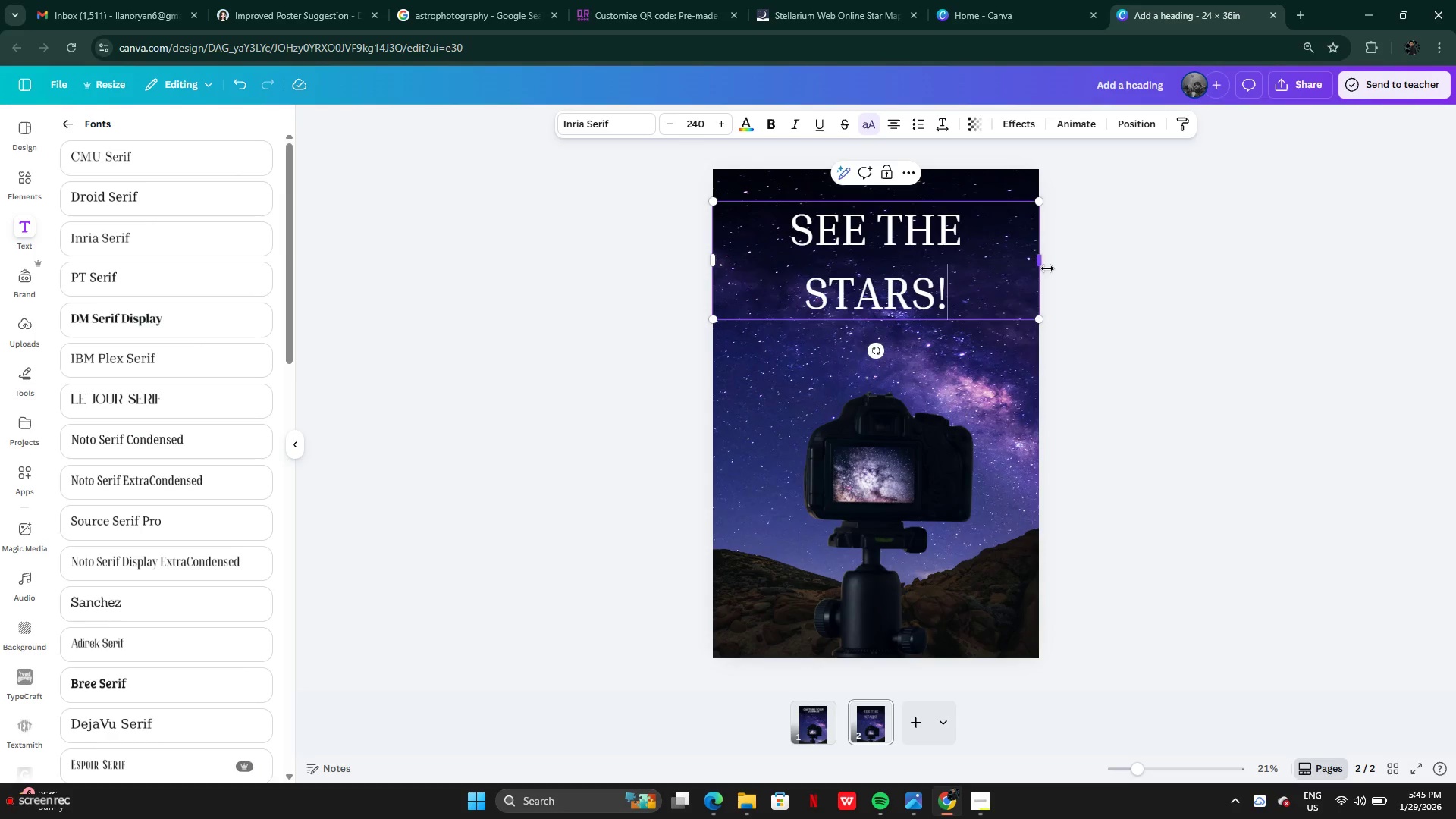 
left_click_drag(start_coordinate=[1046, 267], to_coordinate=[1053, 261])
 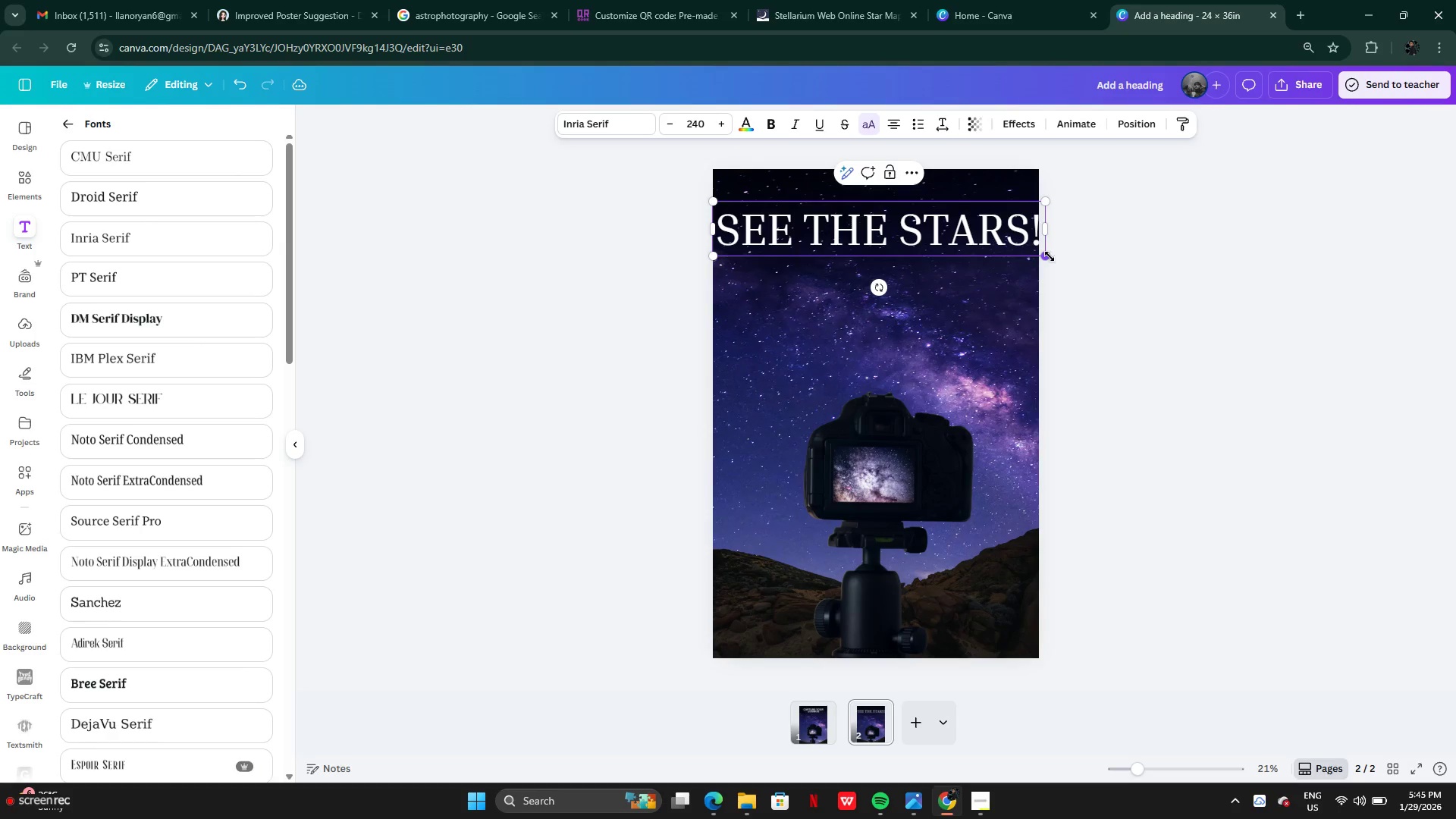 
left_click_drag(start_coordinate=[1050, 256], to_coordinate=[1004, 241])
 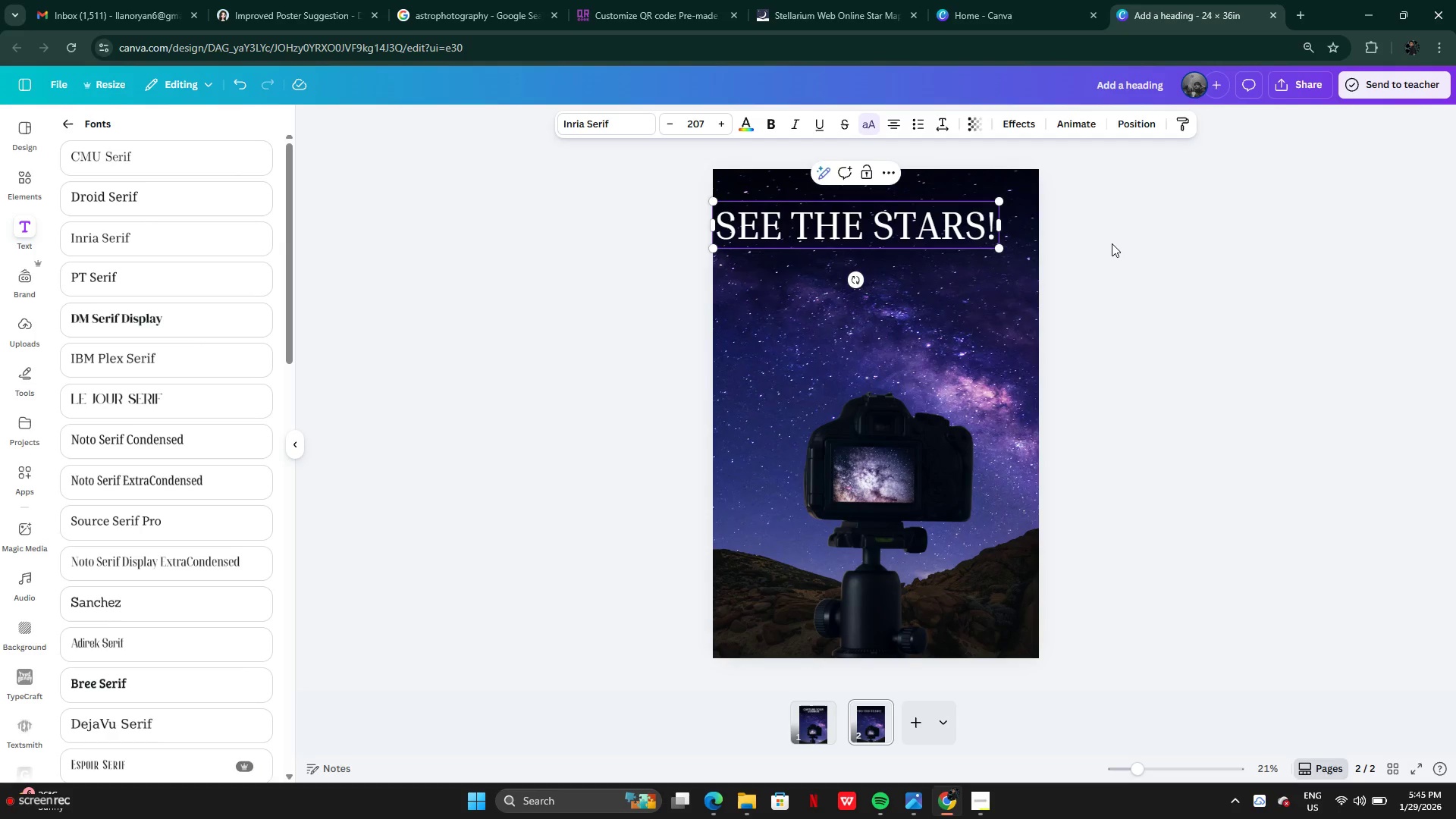 
left_click([1112, 243])
 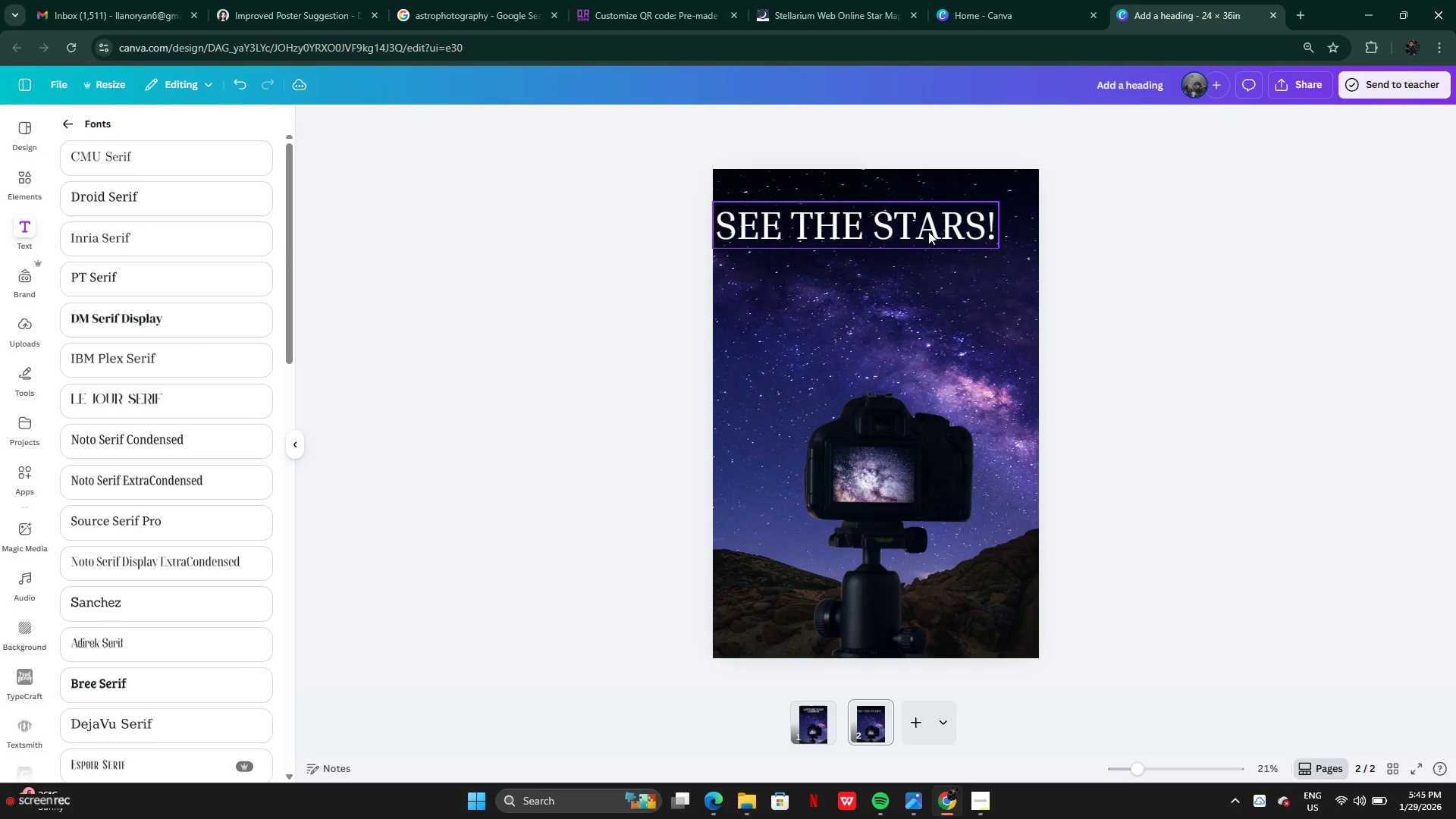 
left_click_drag(start_coordinate=[927, 231], to_coordinate=[949, 226])
 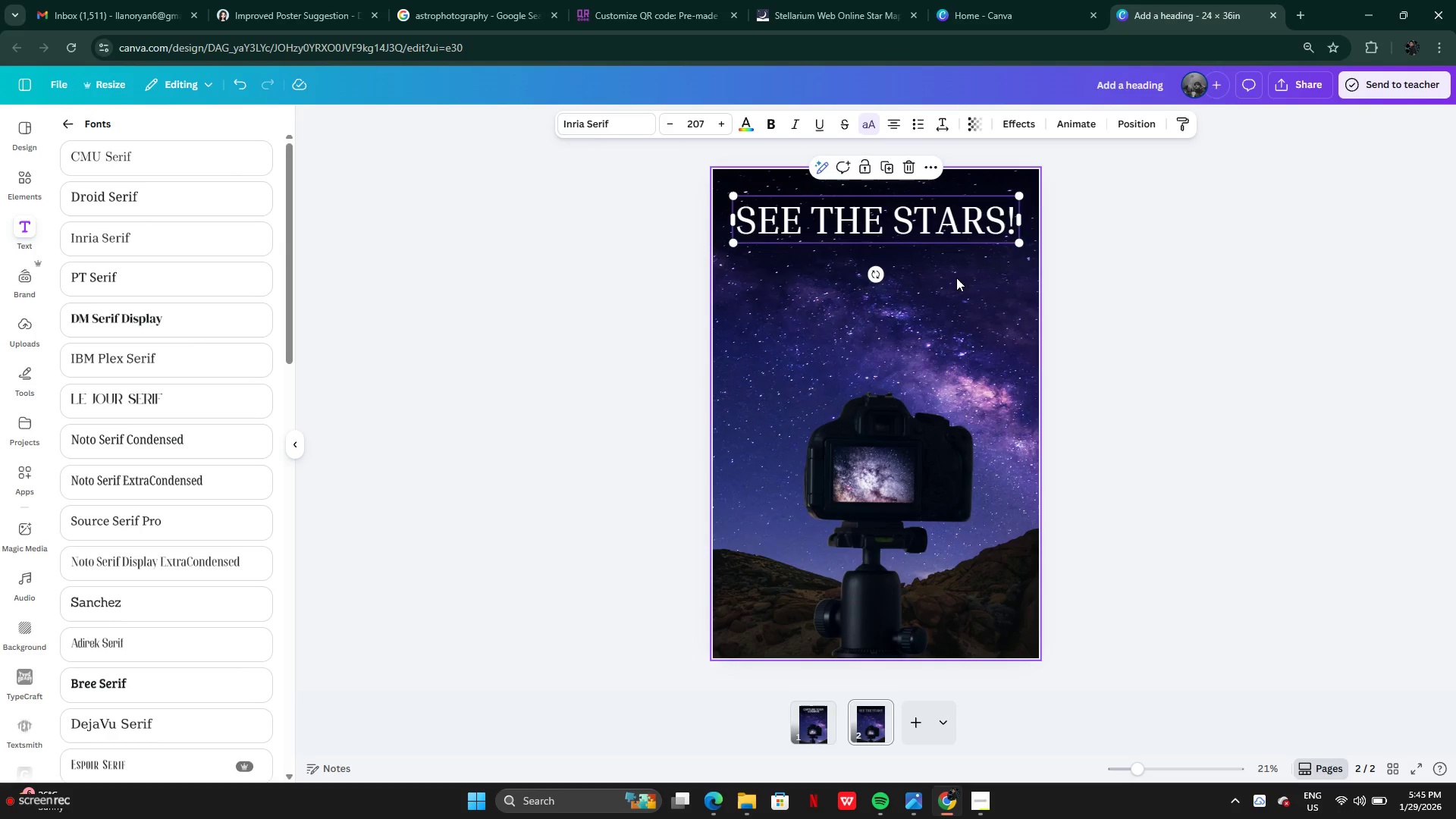 
left_click([956, 278])
 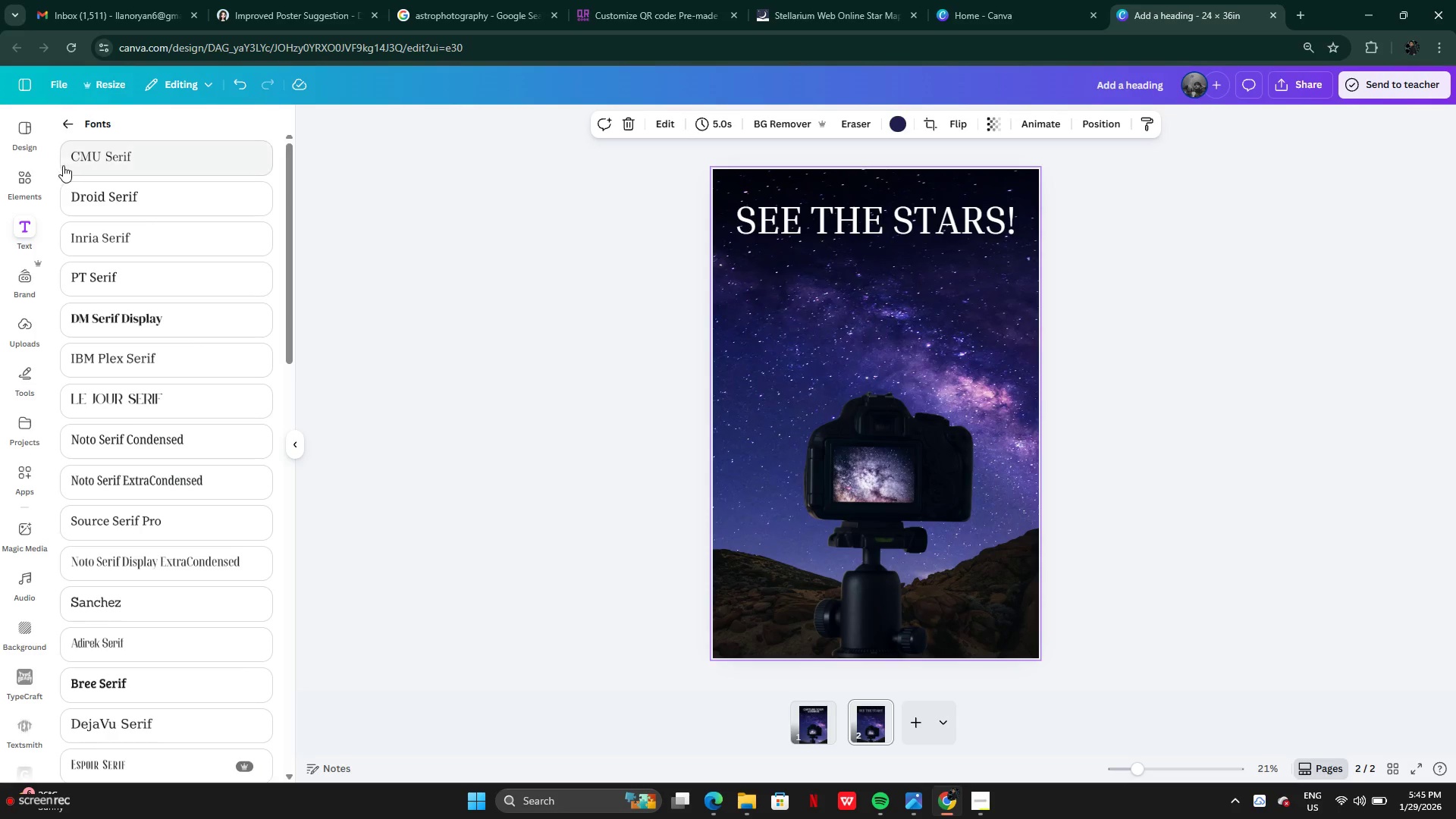 
left_click([60, 124])
 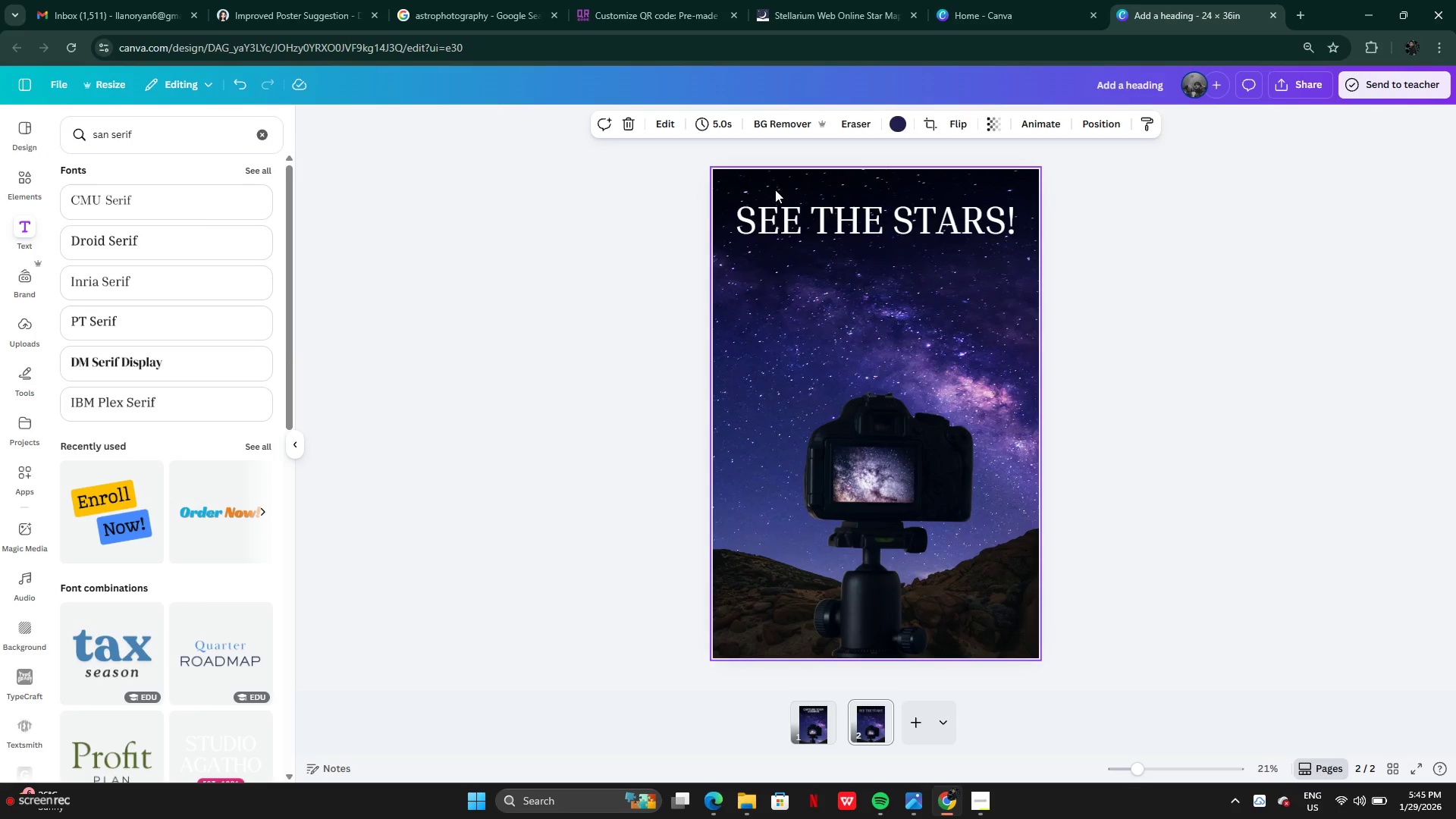 
left_click([773, 232])
 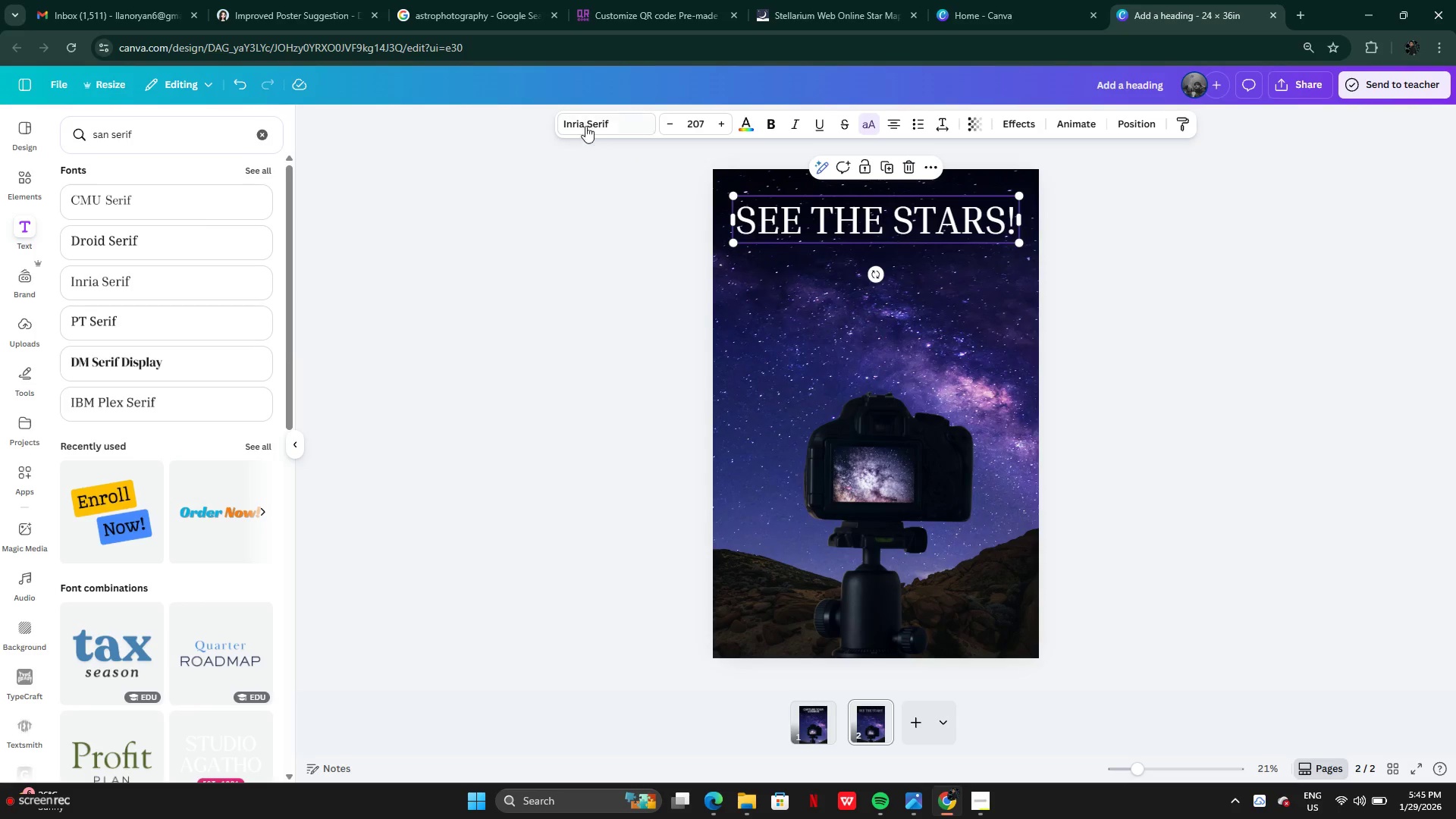 
left_click([585, 123])
 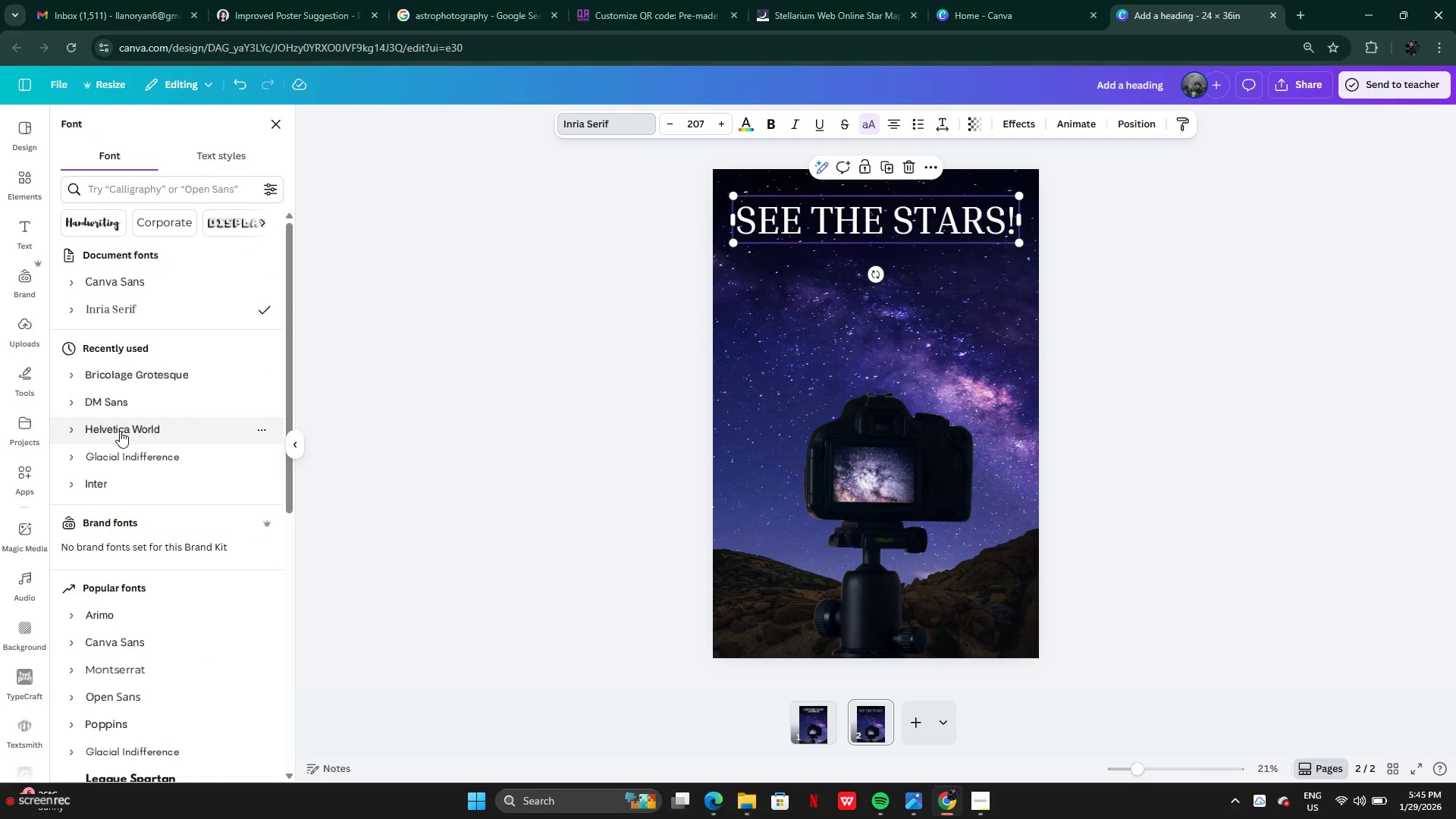 
wait(8.59)
 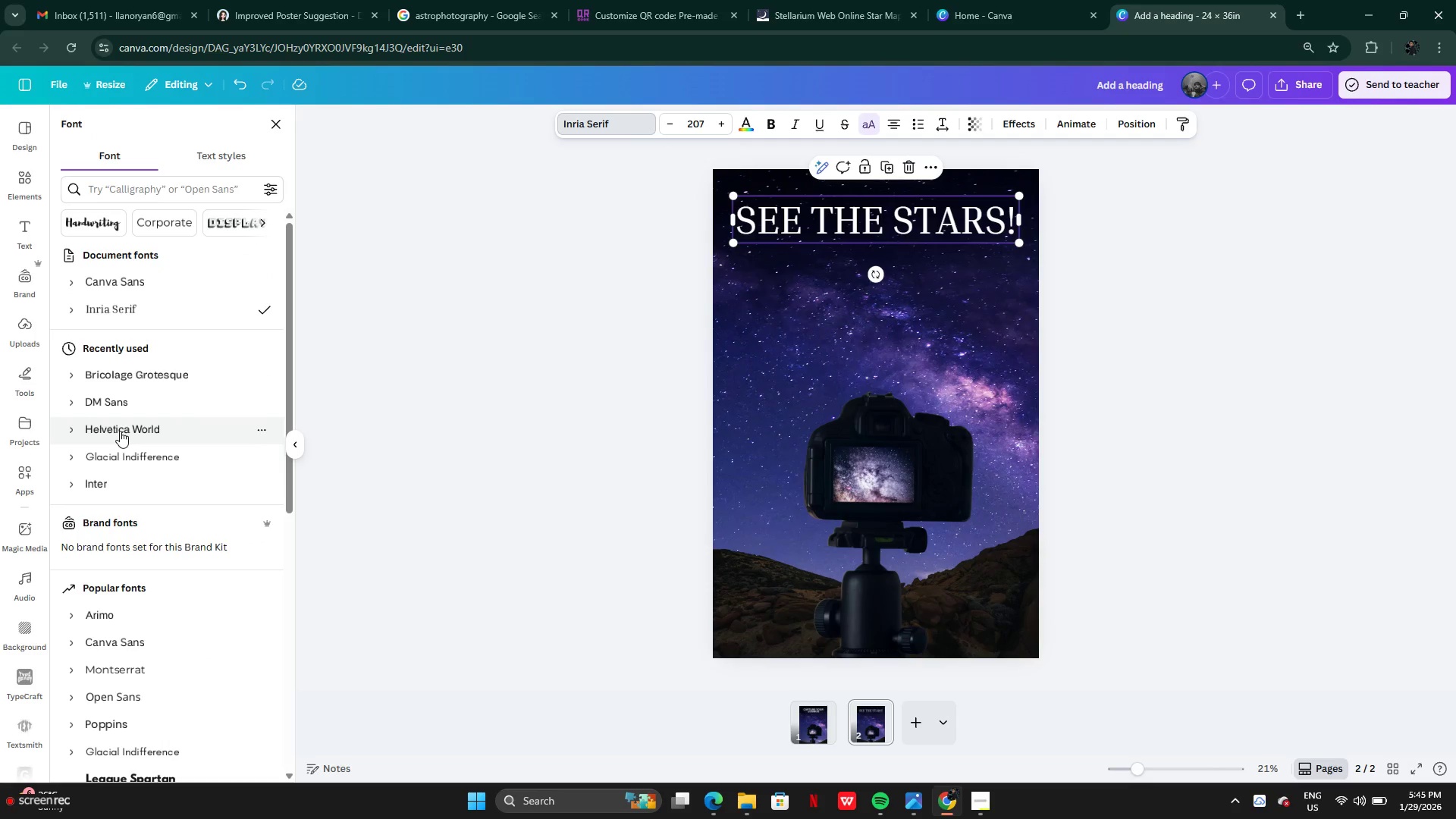 
scroll: coordinate [143, 557], scroll_direction: down, amount: 1.0
 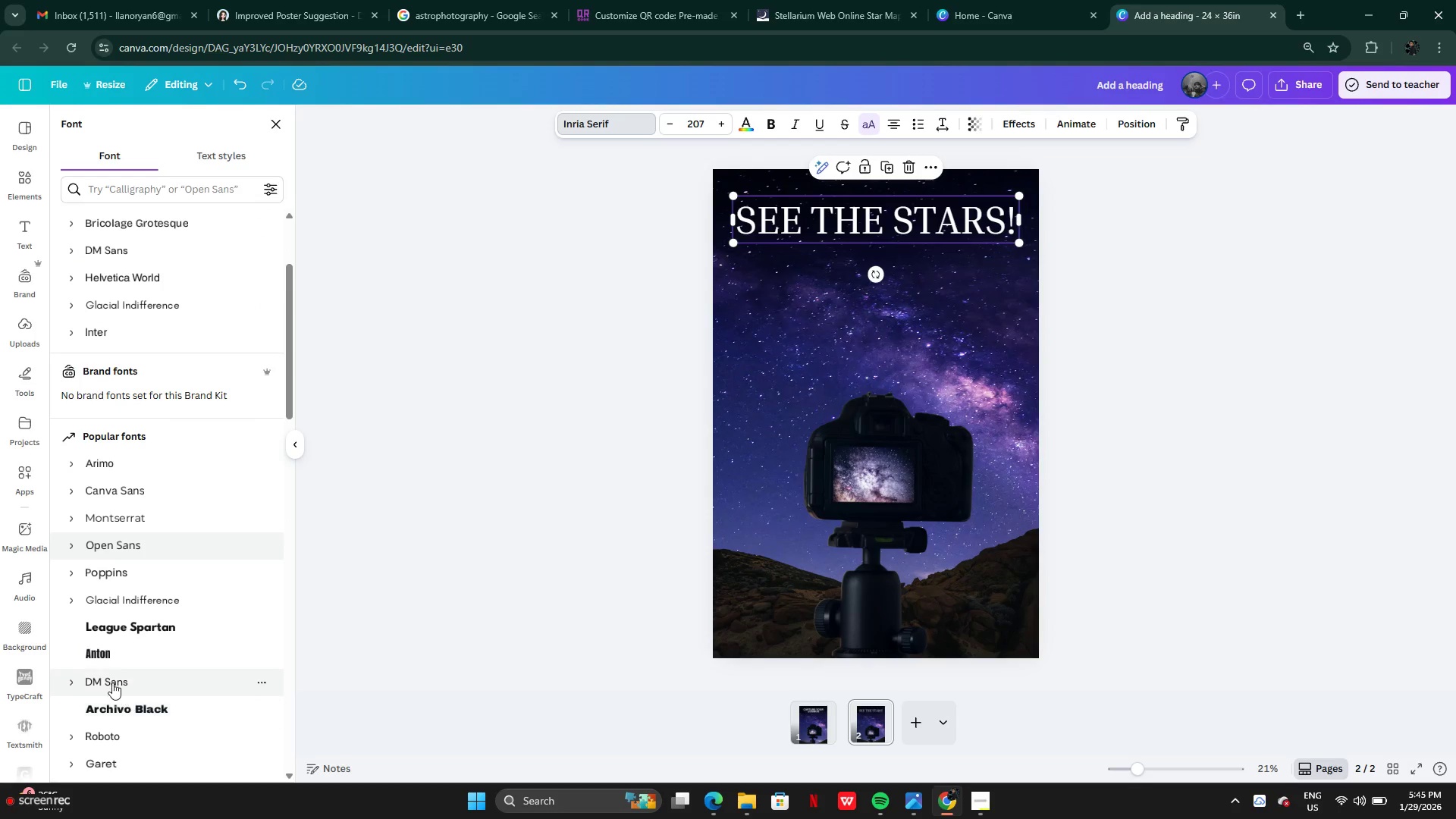 
scroll: coordinate [145, 445], scroll_direction: none, amount: 0.0
 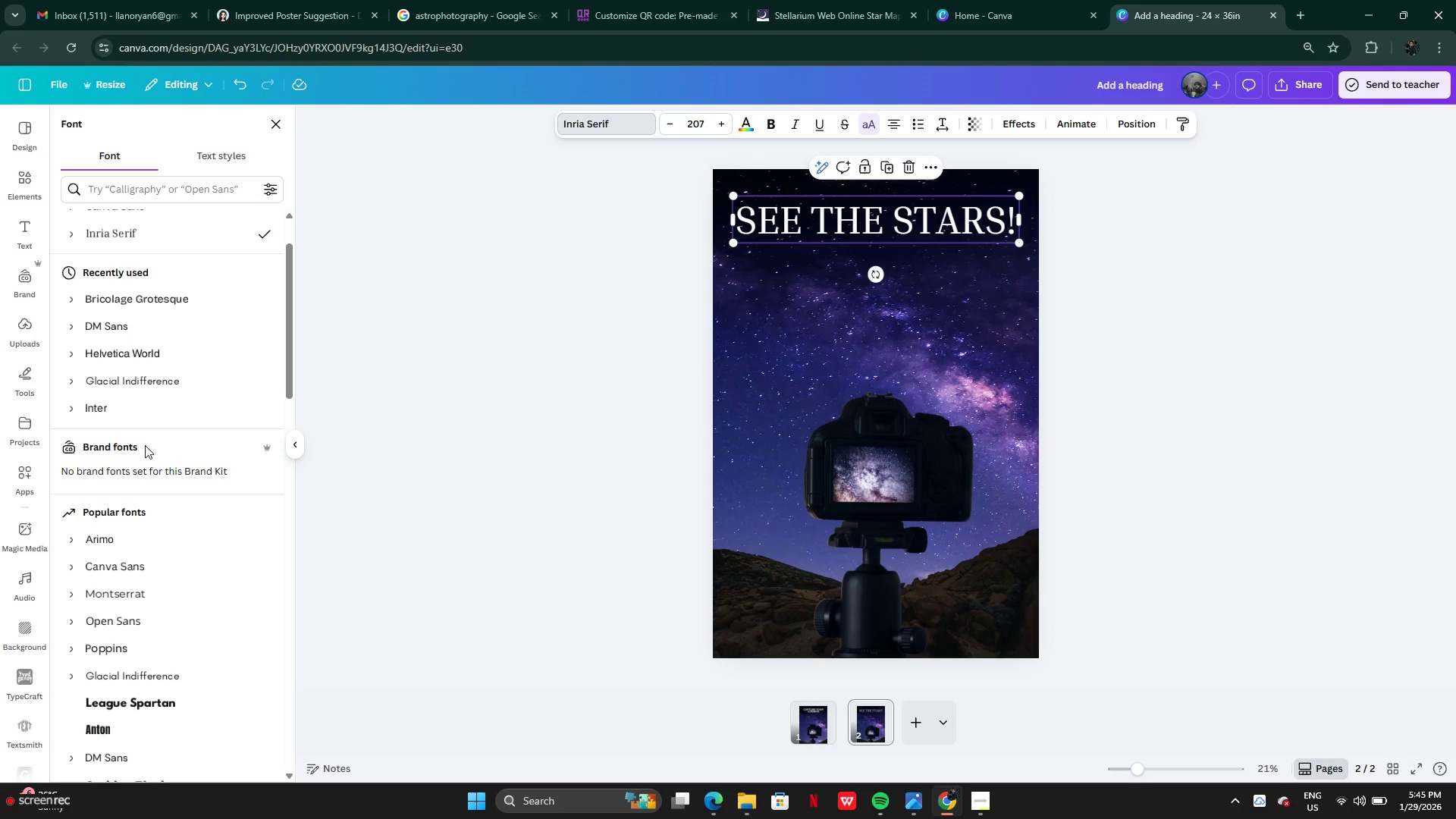 
right_click([0, 229])
 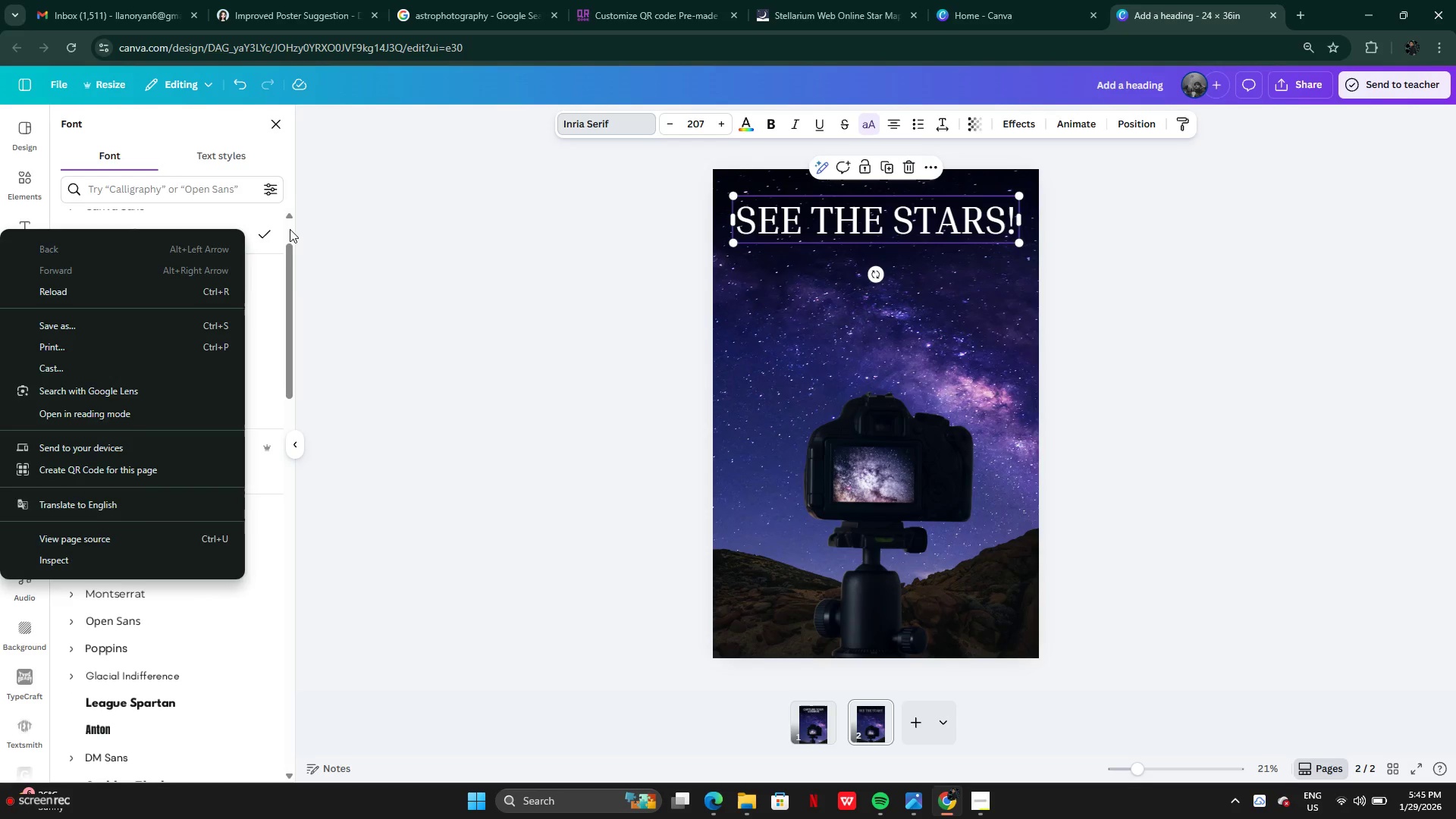 
left_click([402, 235])
 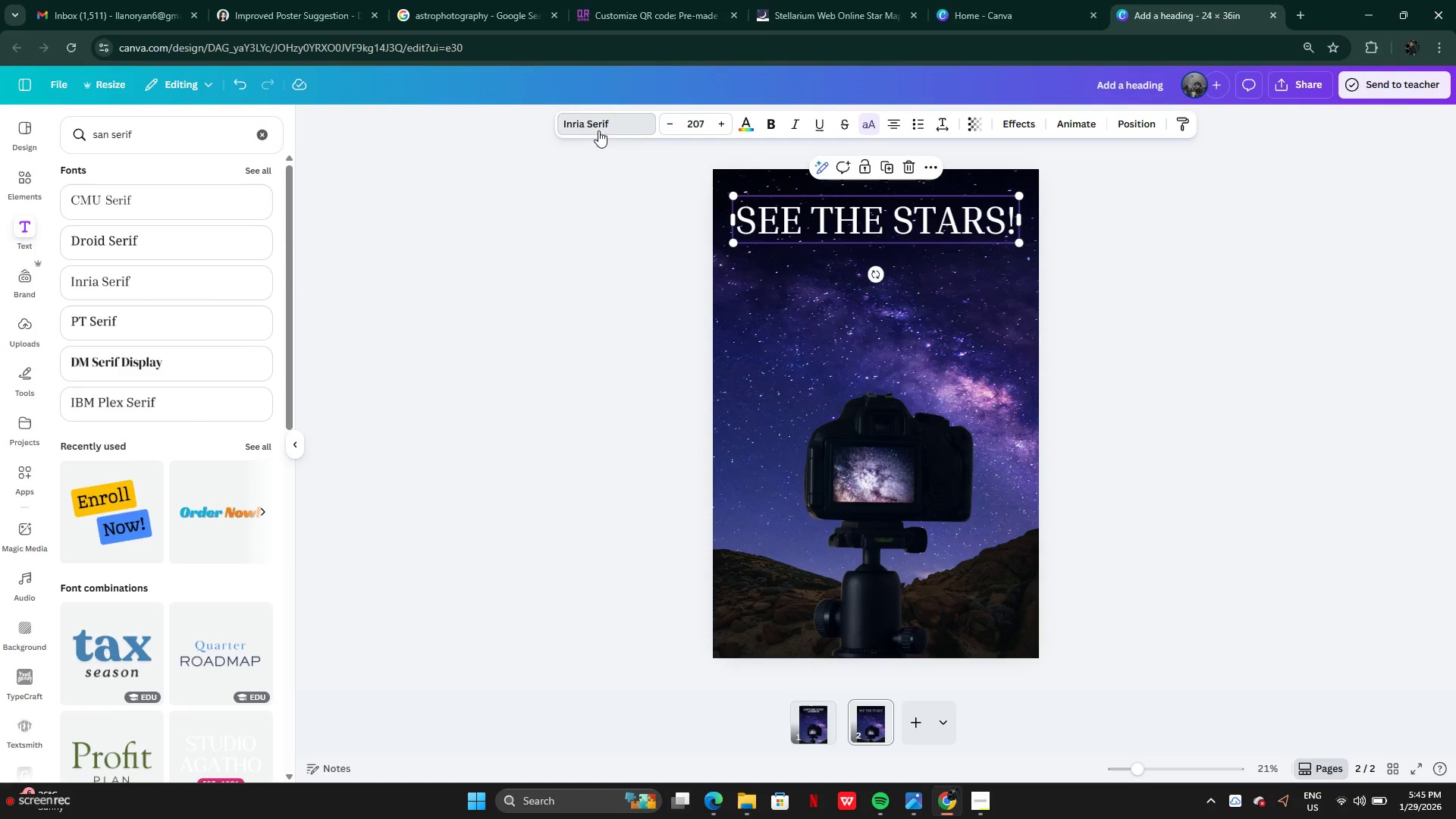 
scroll: coordinate [140, 246], scroll_direction: up, amount: 4.0
 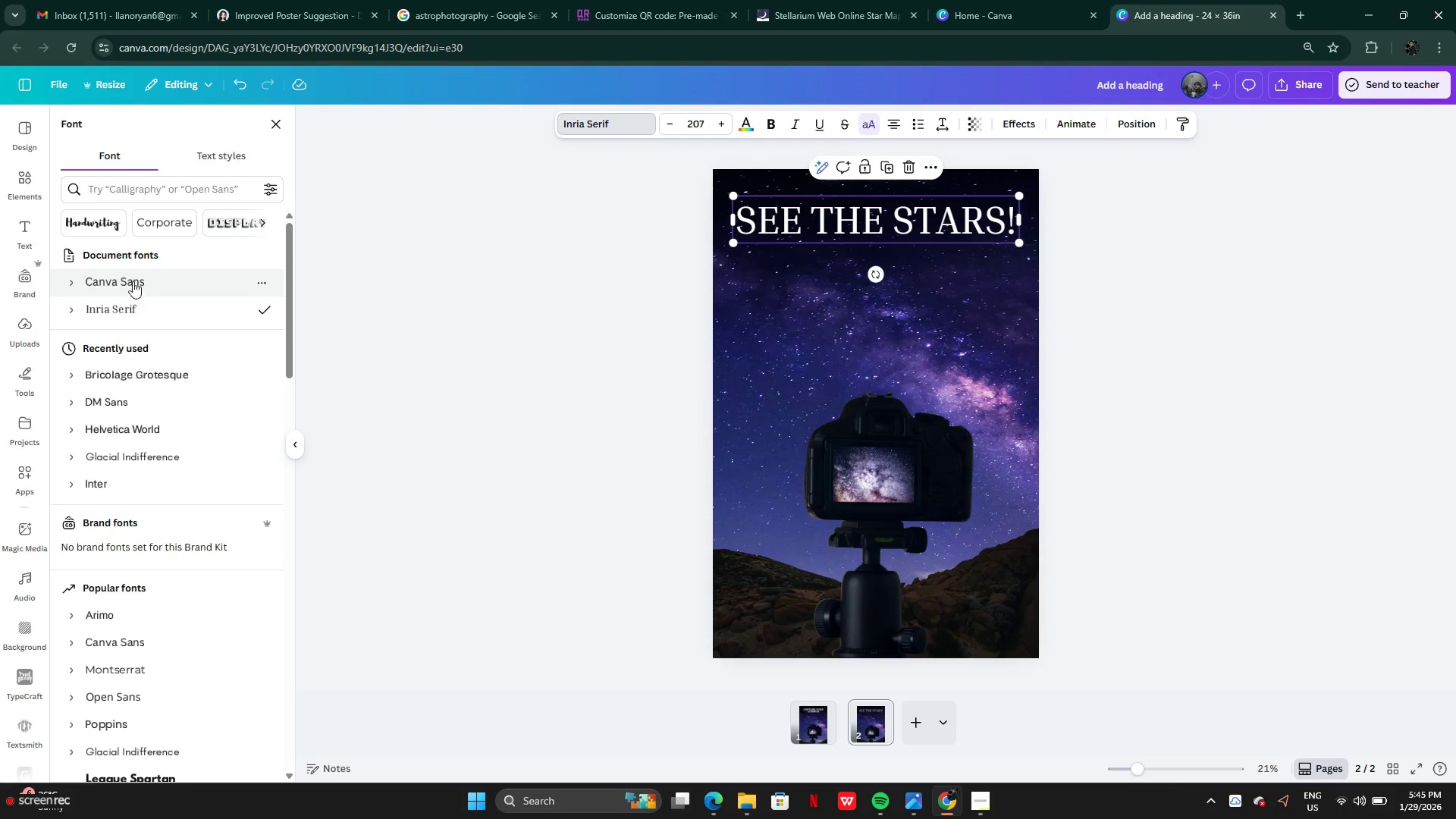 
left_click([131, 278])
 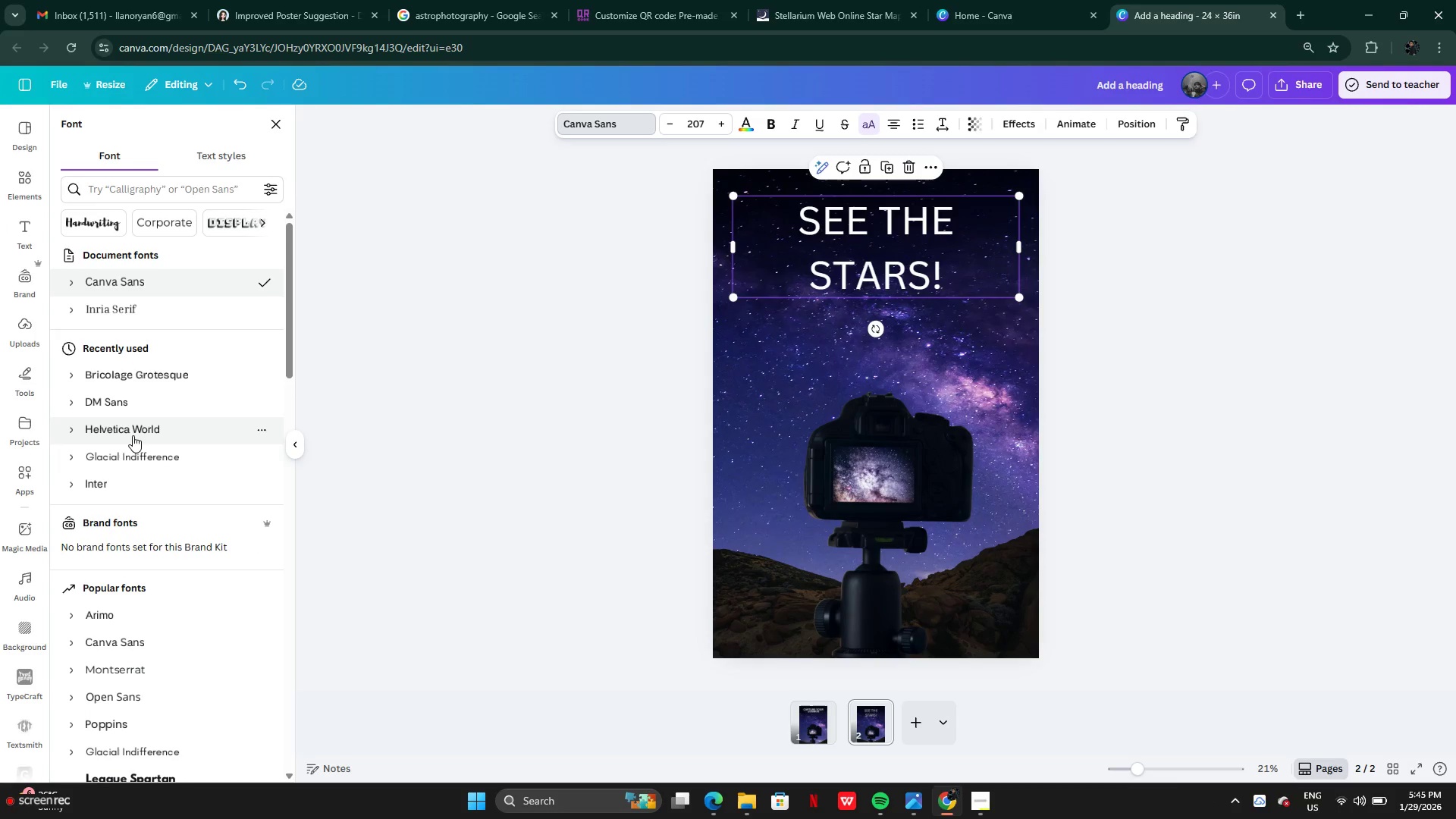 
left_click([129, 401])
 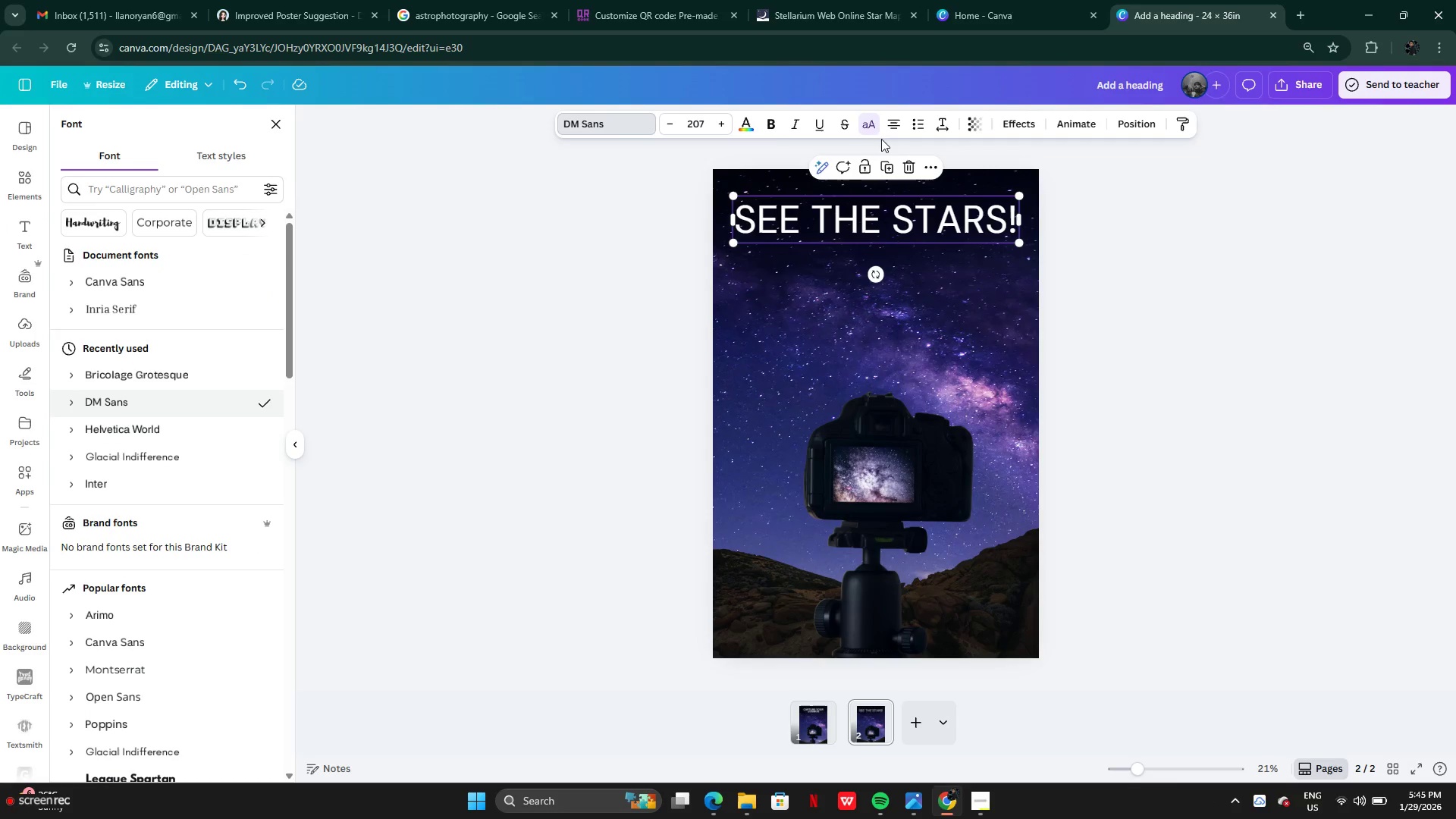 
left_click([771, 127])
 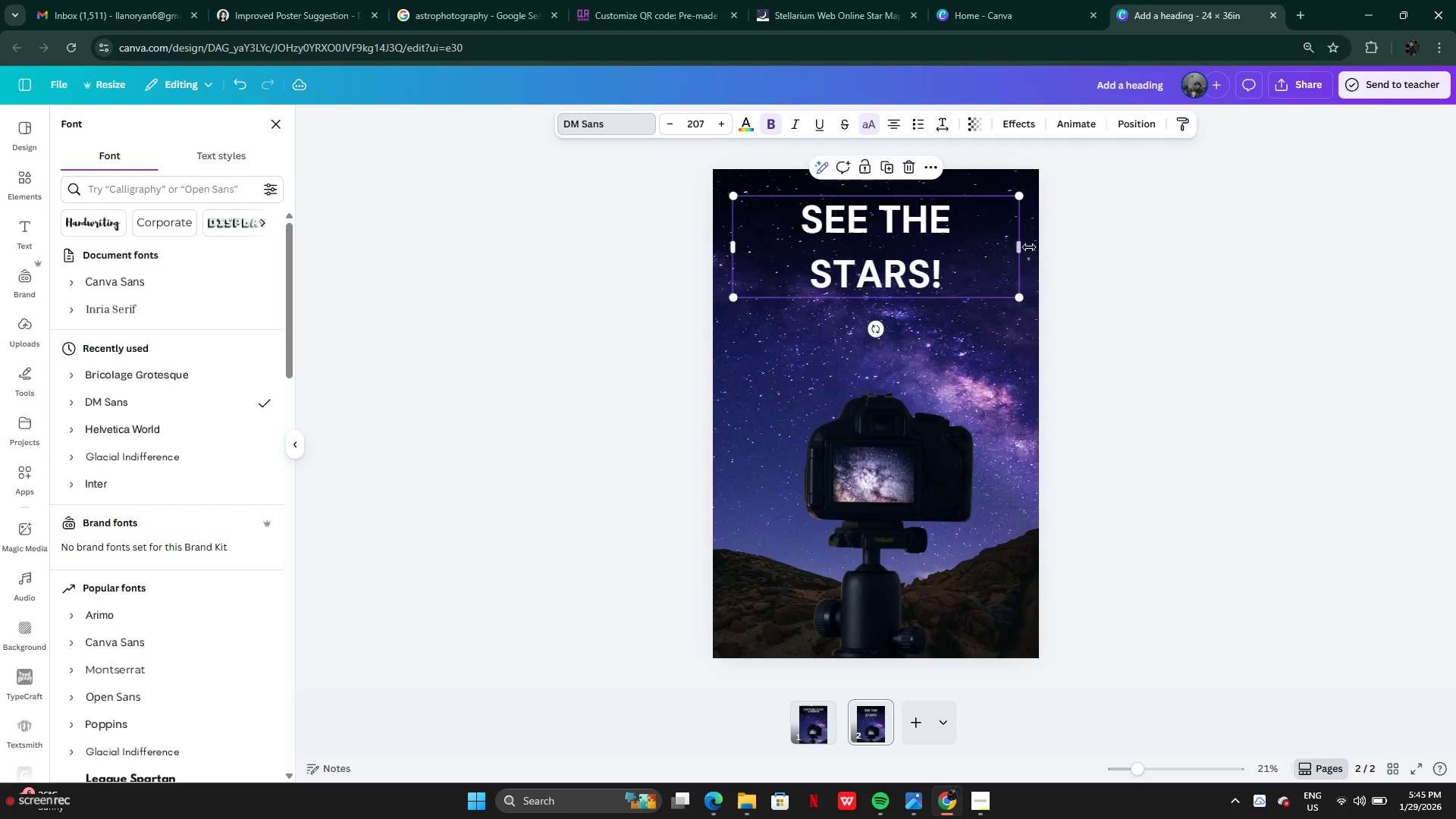 
left_click_drag(start_coordinate=[1024, 247], to_coordinate=[1033, 246])
 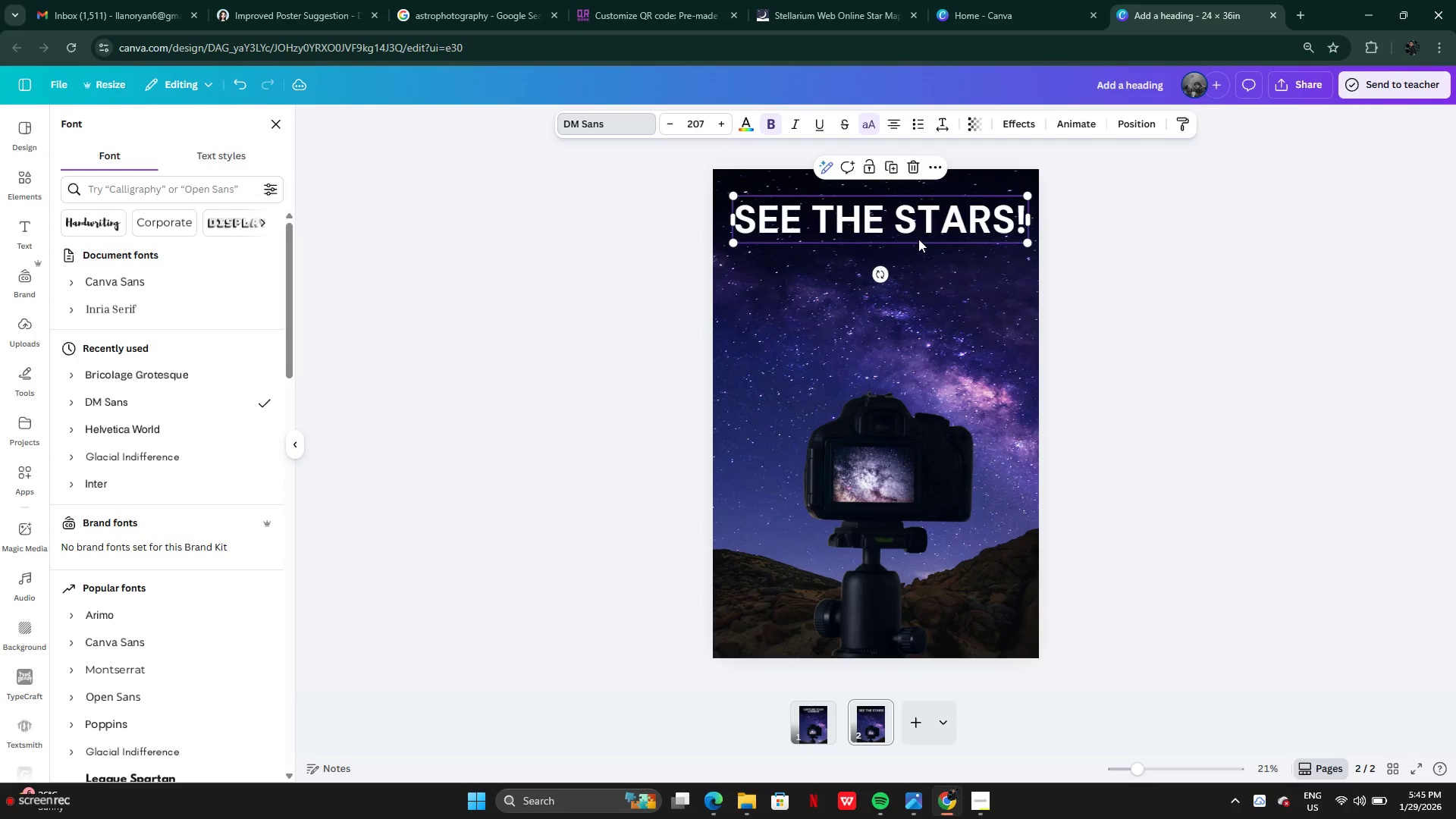 
left_click([918, 239])
 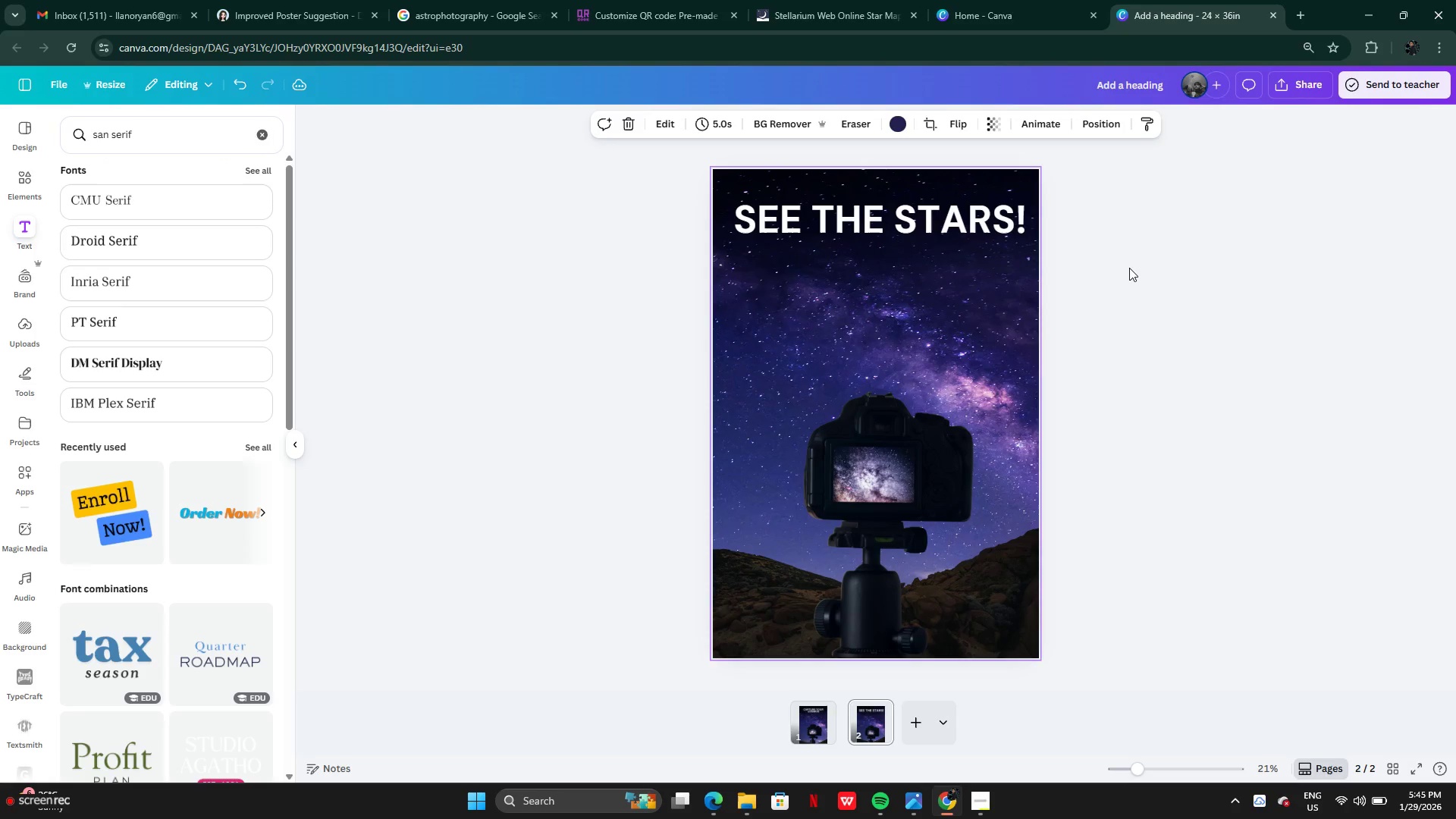 
left_click([1130, 267])
 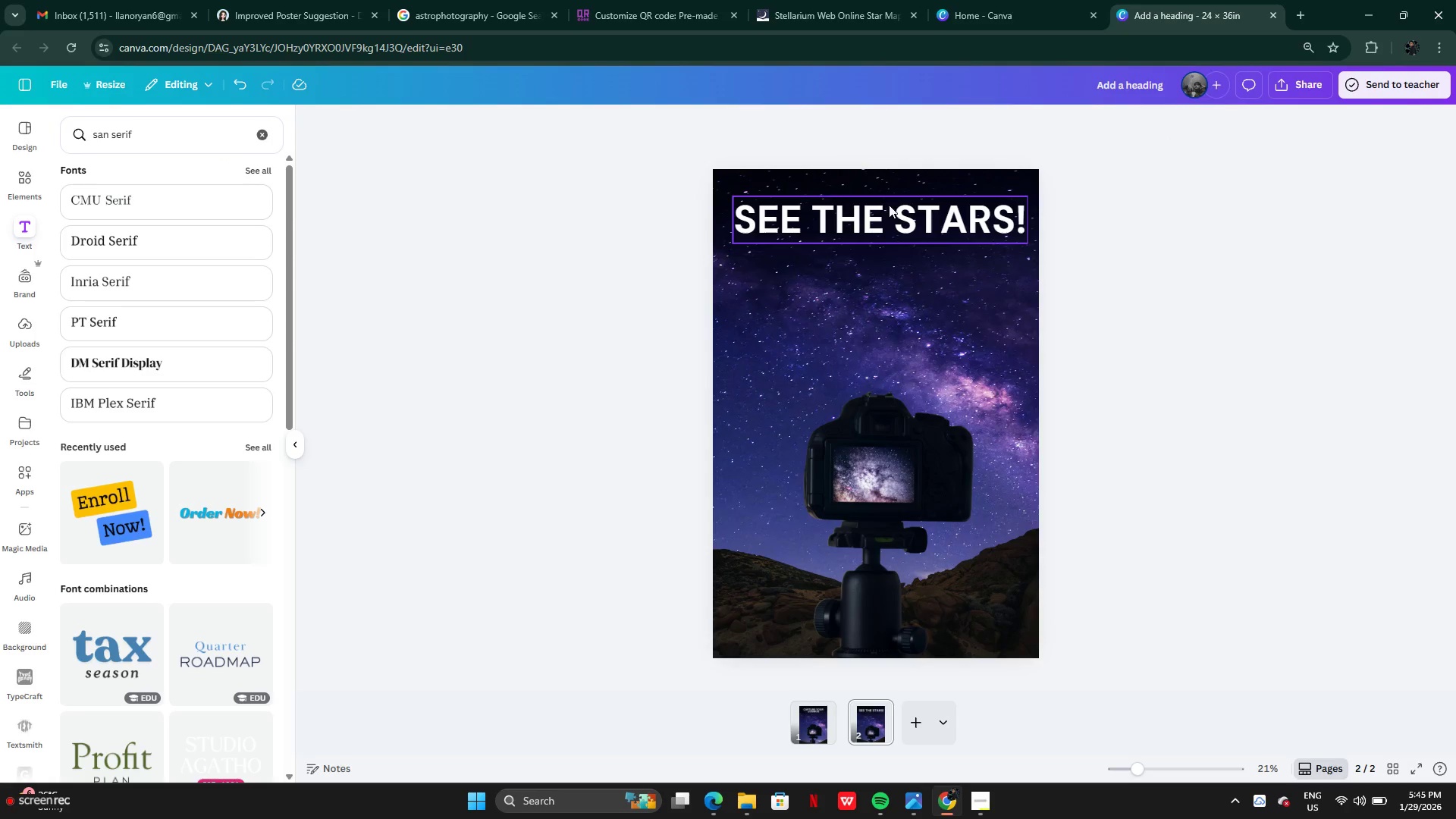 
left_click([890, 206])
 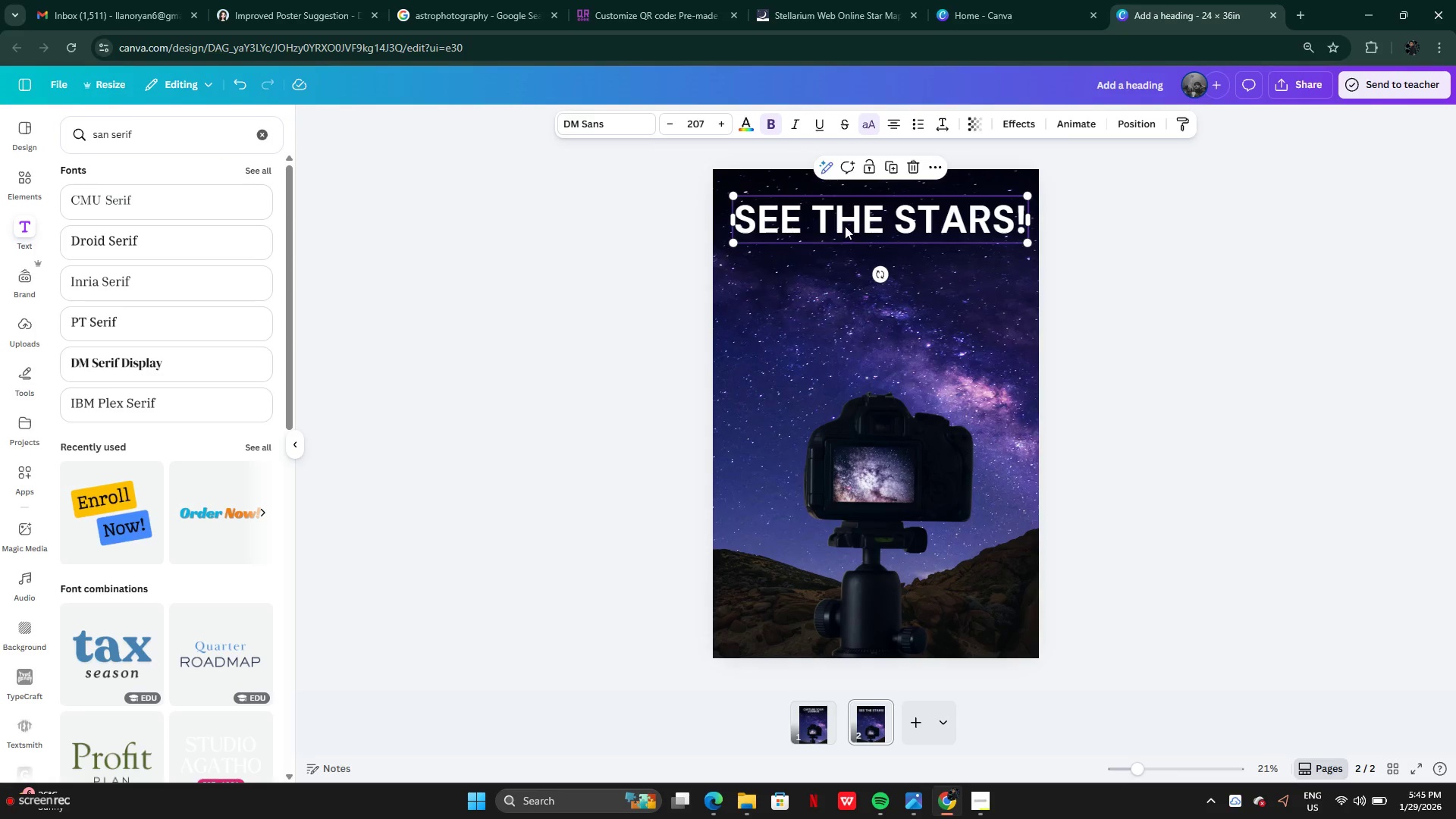 
left_click_drag(start_coordinate=[845, 226], to_coordinate=[840, 218])
 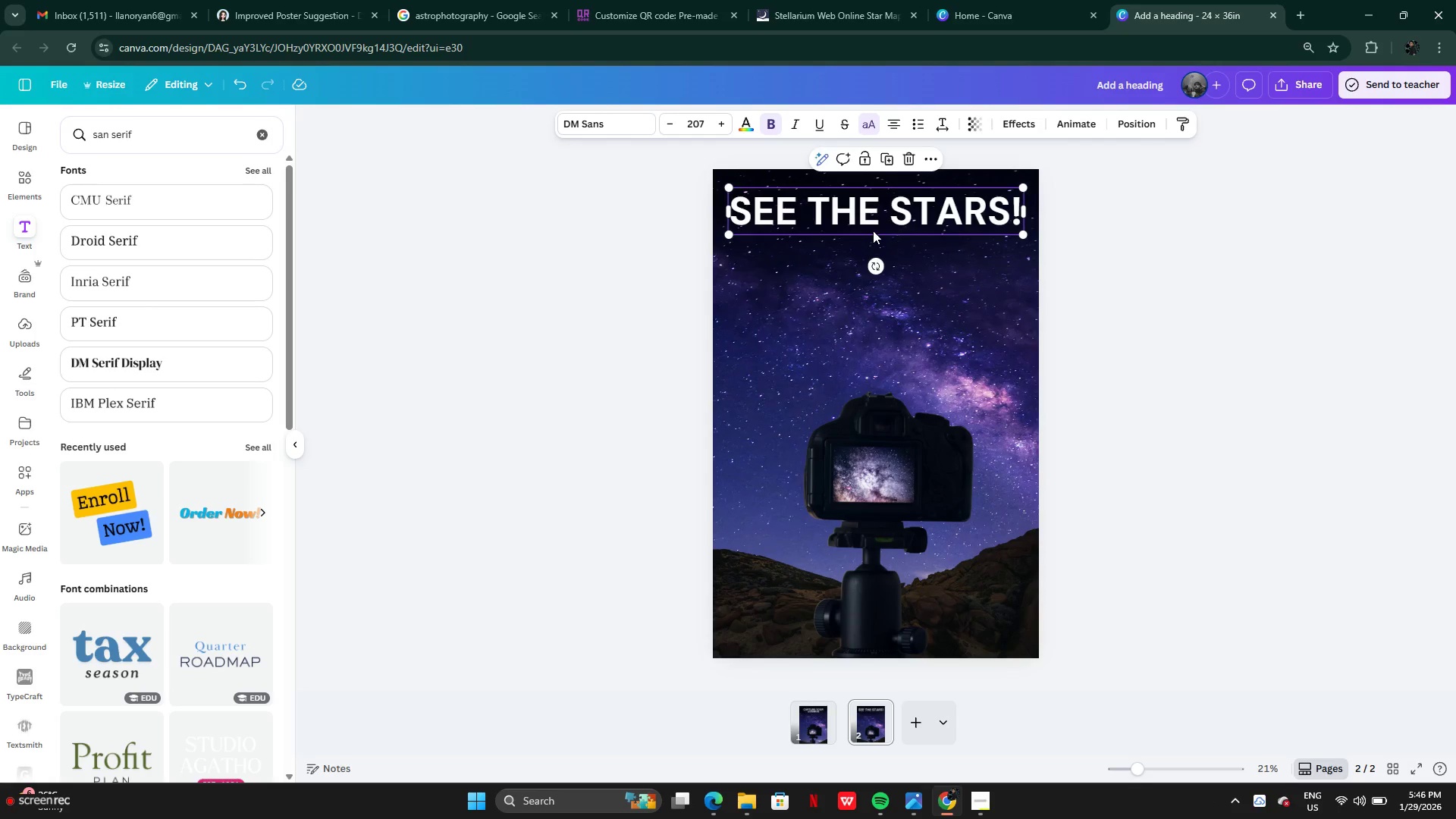 
left_click([873, 231])
 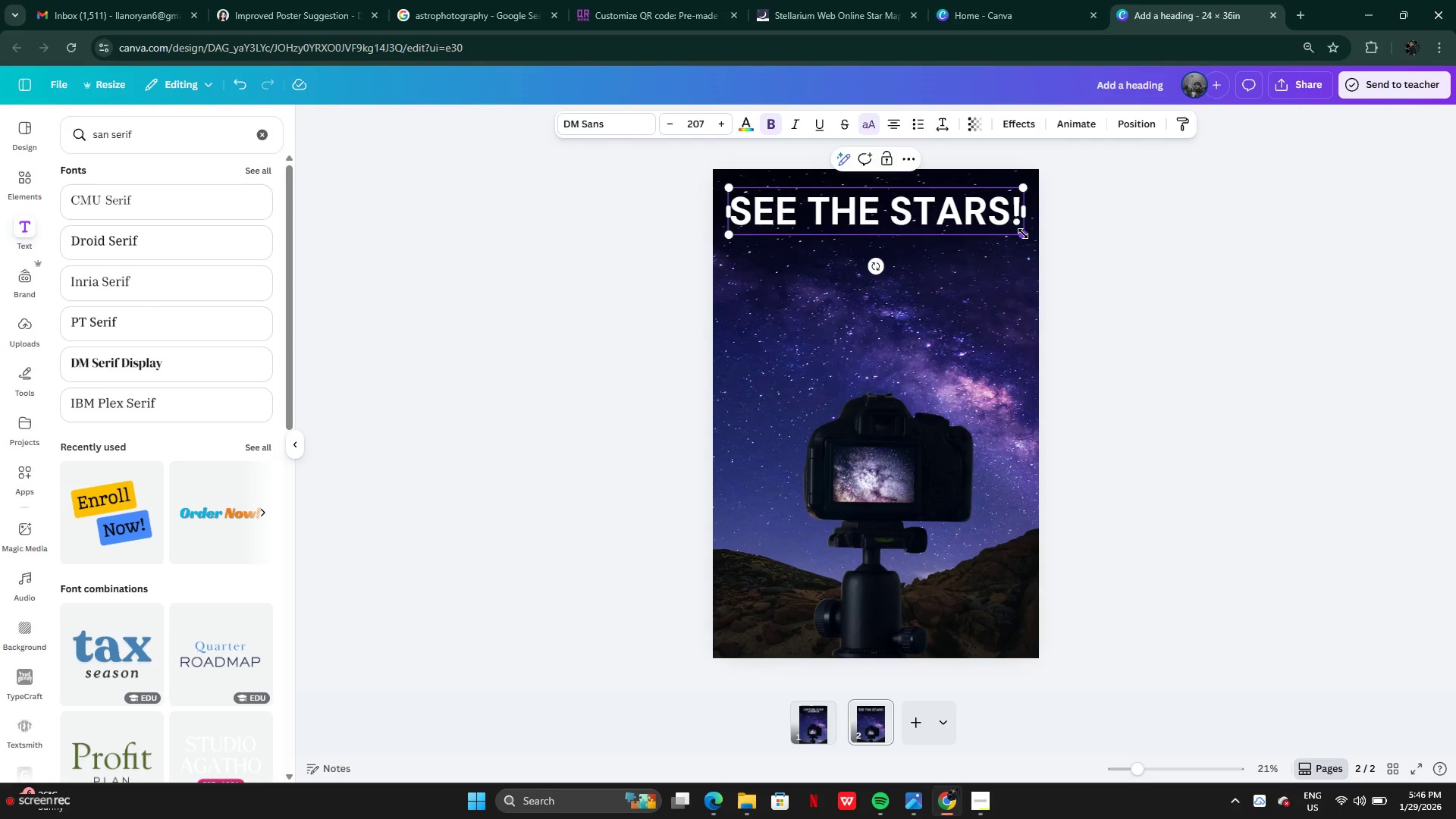 
left_click_drag(start_coordinate=[1023, 234], to_coordinate=[1019, 230])
 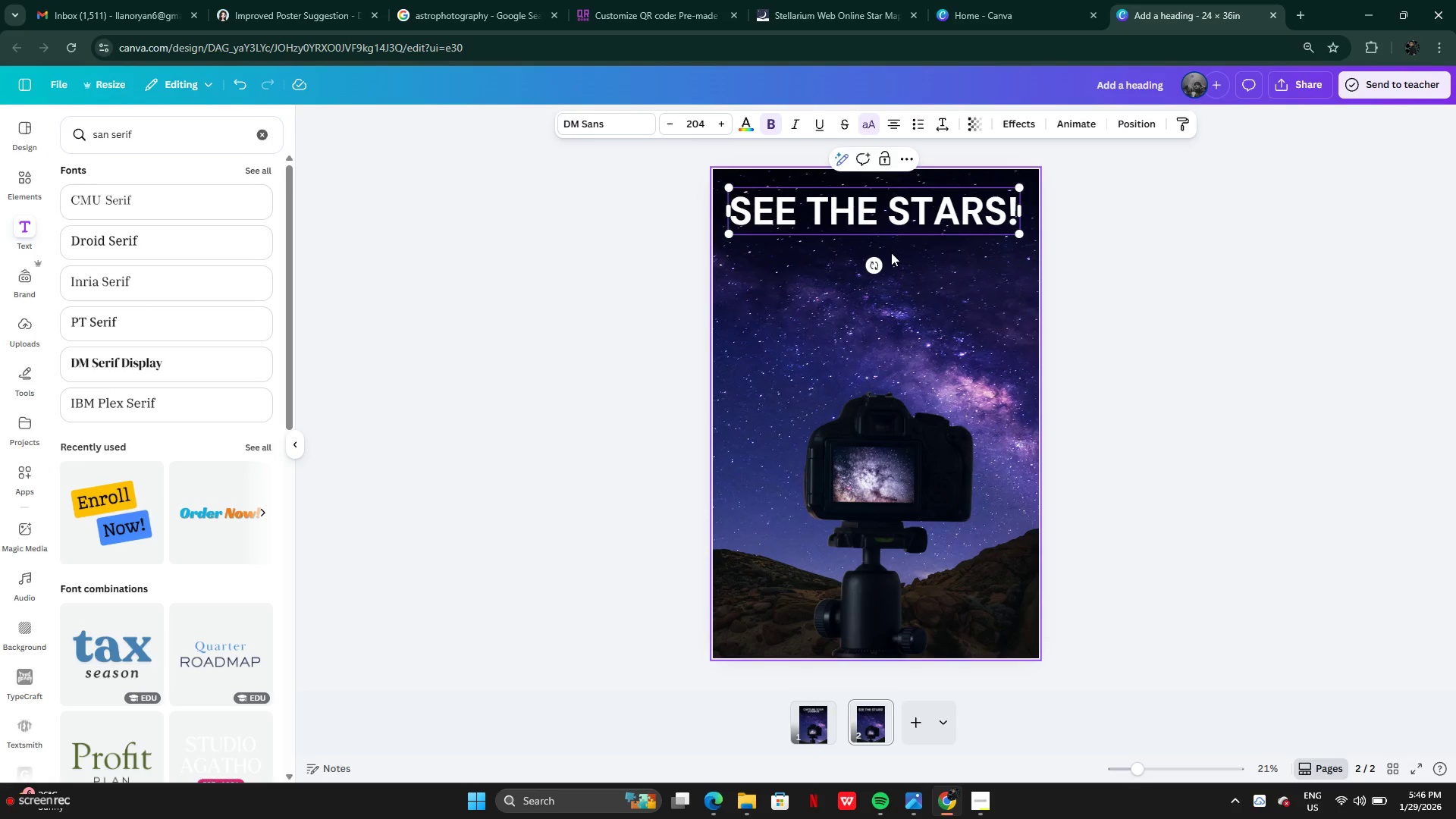 
left_click([891, 253])
 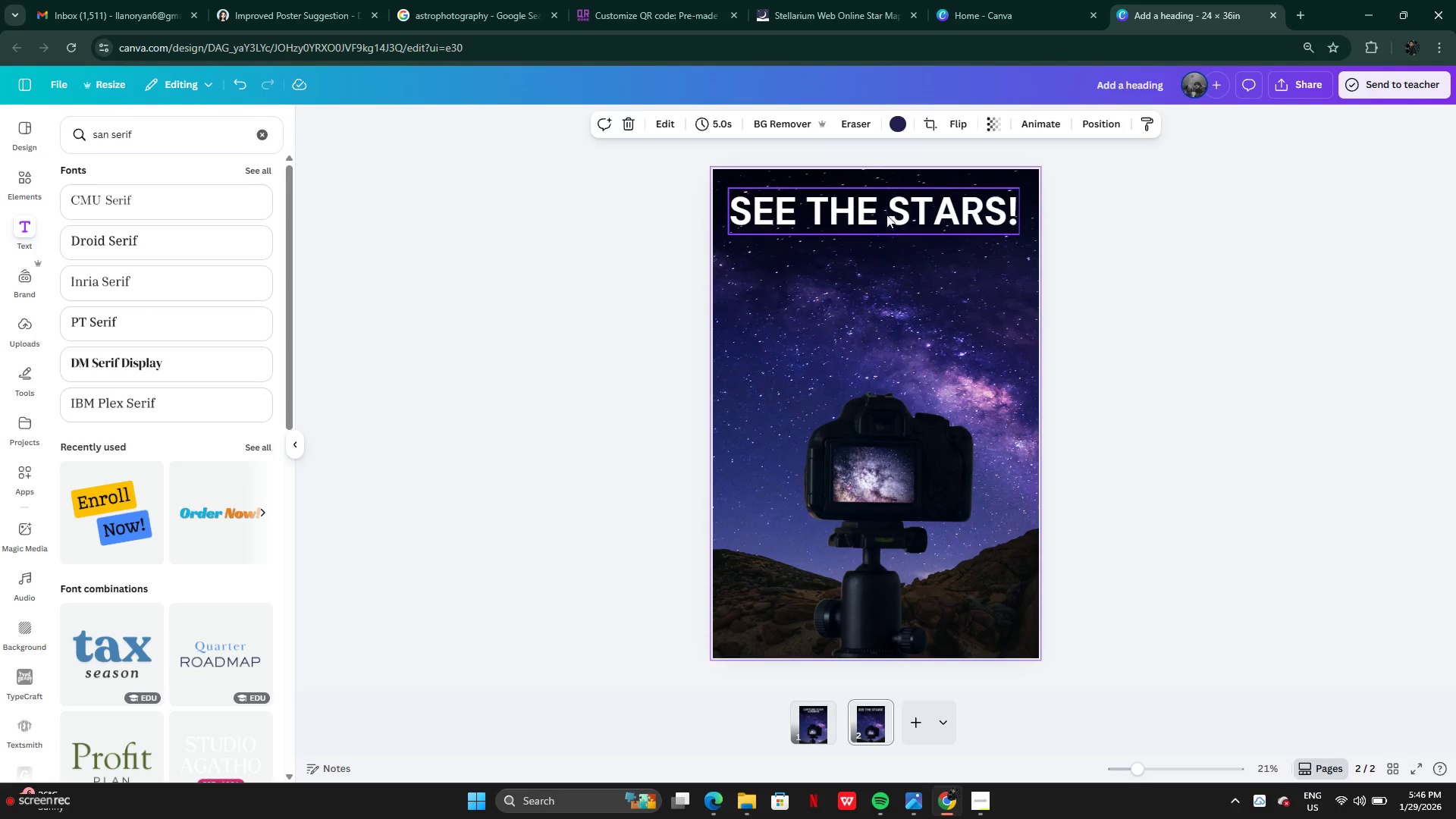 
mouse_move([895, 212])
 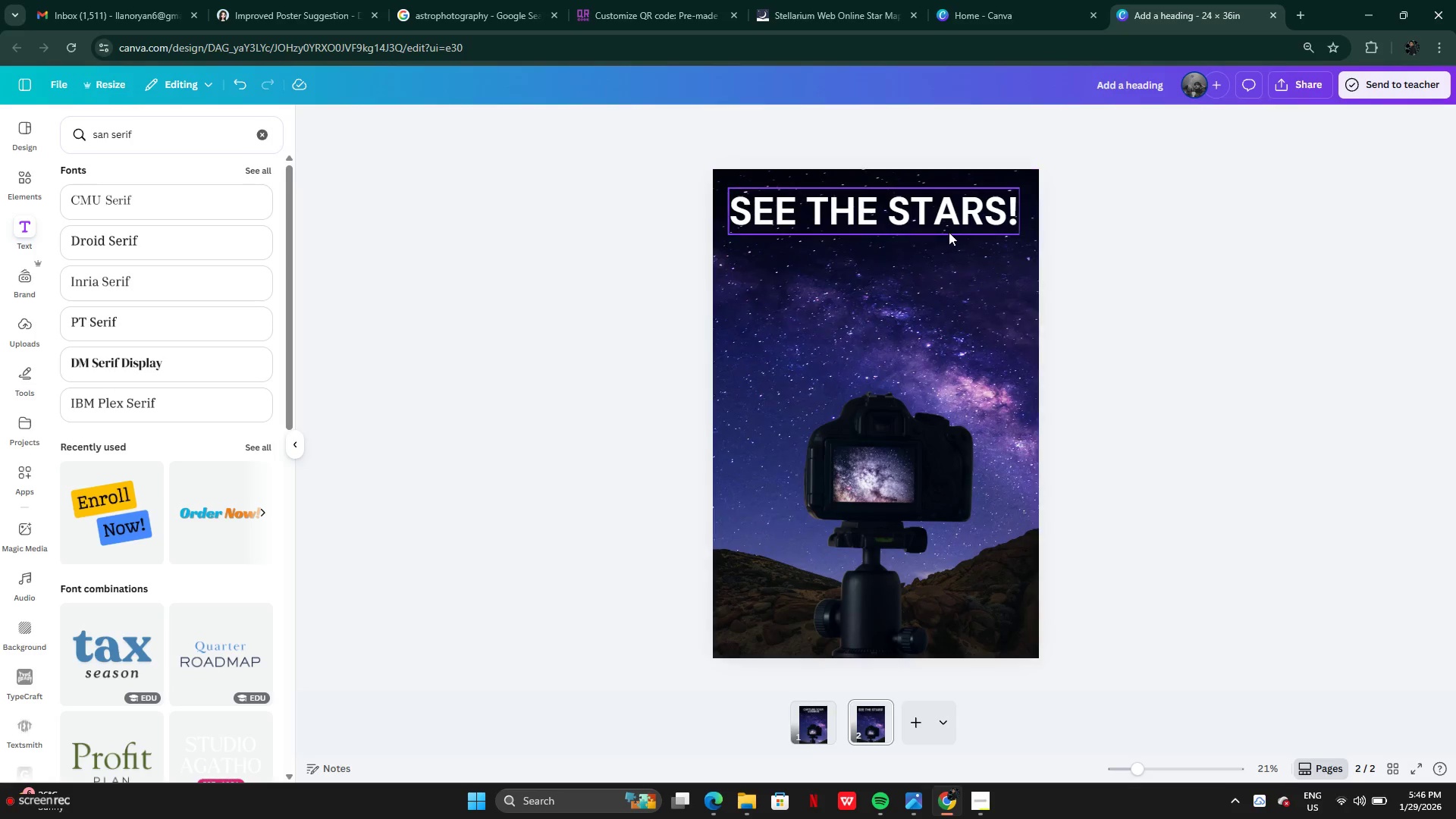 
left_click_drag(start_coordinate=[942, 217], to_coordinate=[942, 224])
 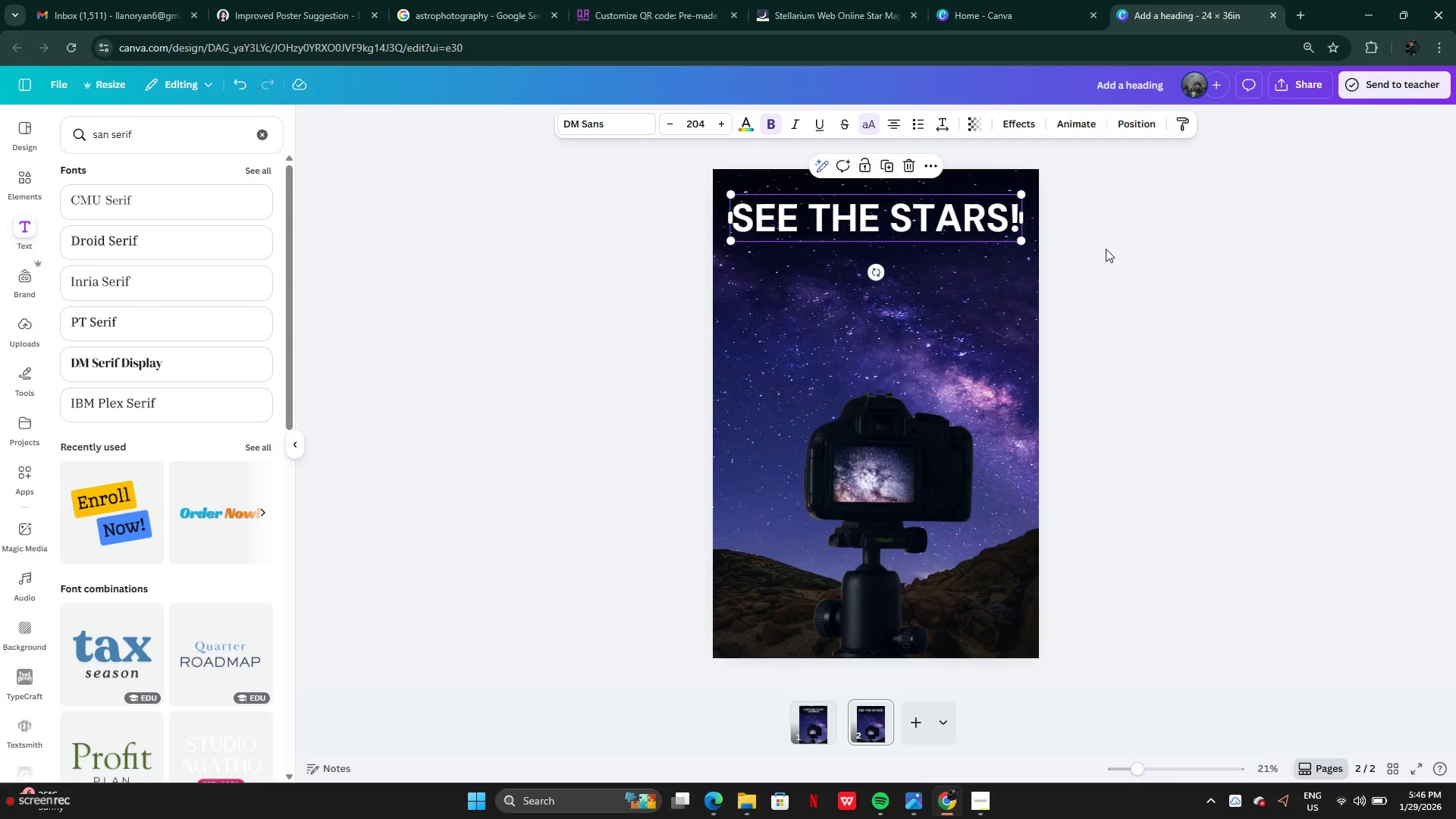 
left_click([1106, 249])
 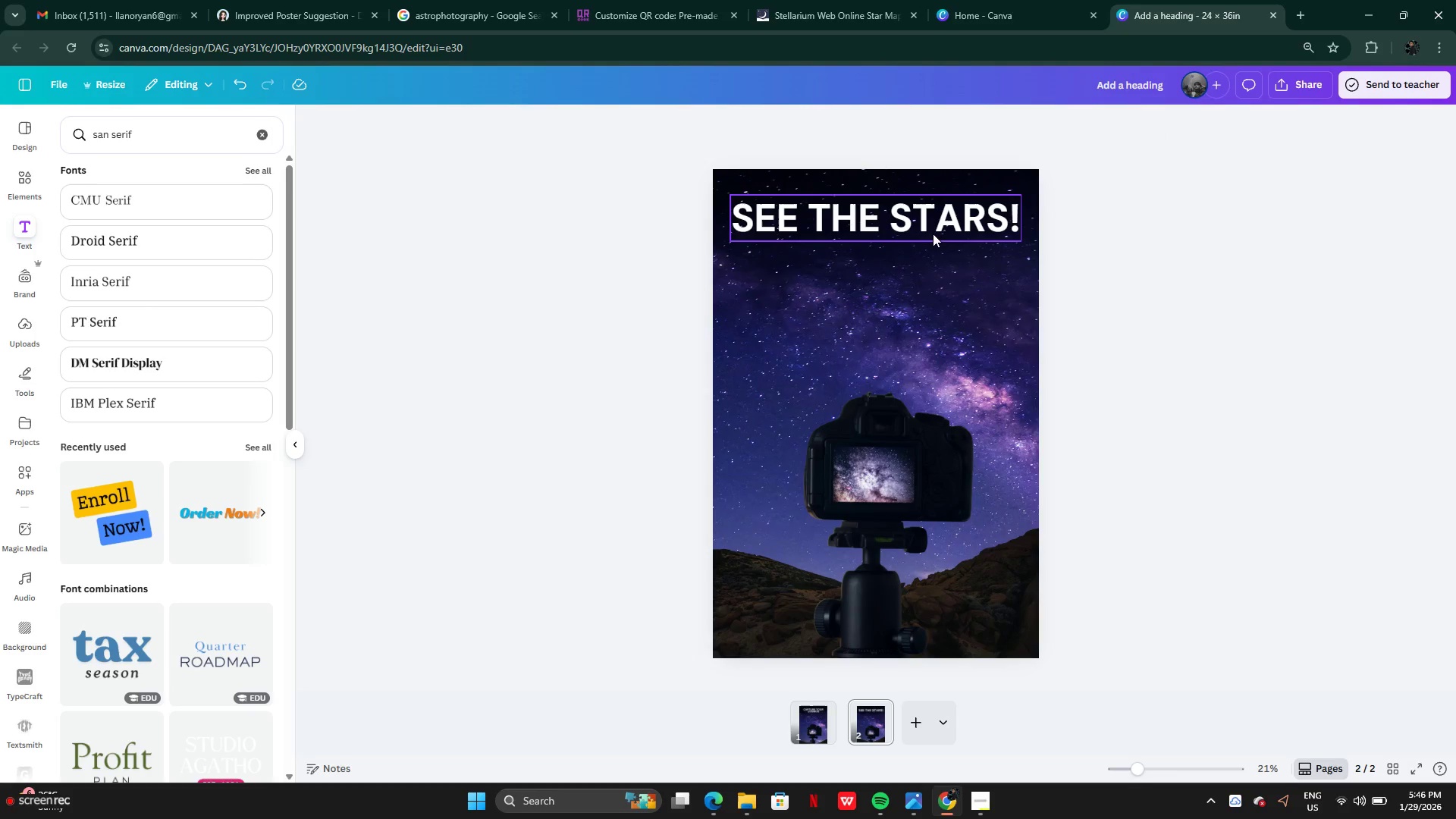 
left_click([925, 224])
 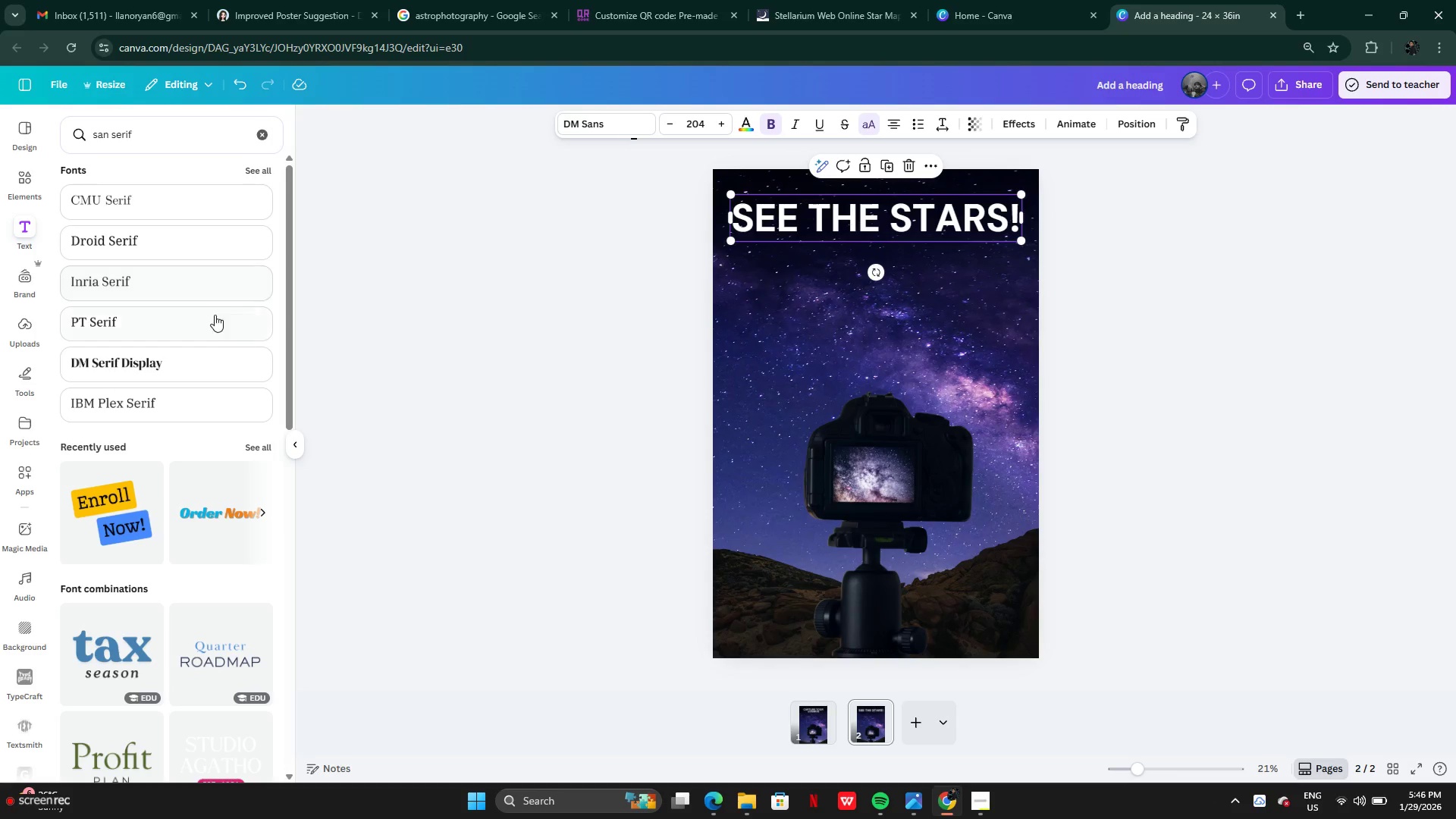 
wait(10.12)
 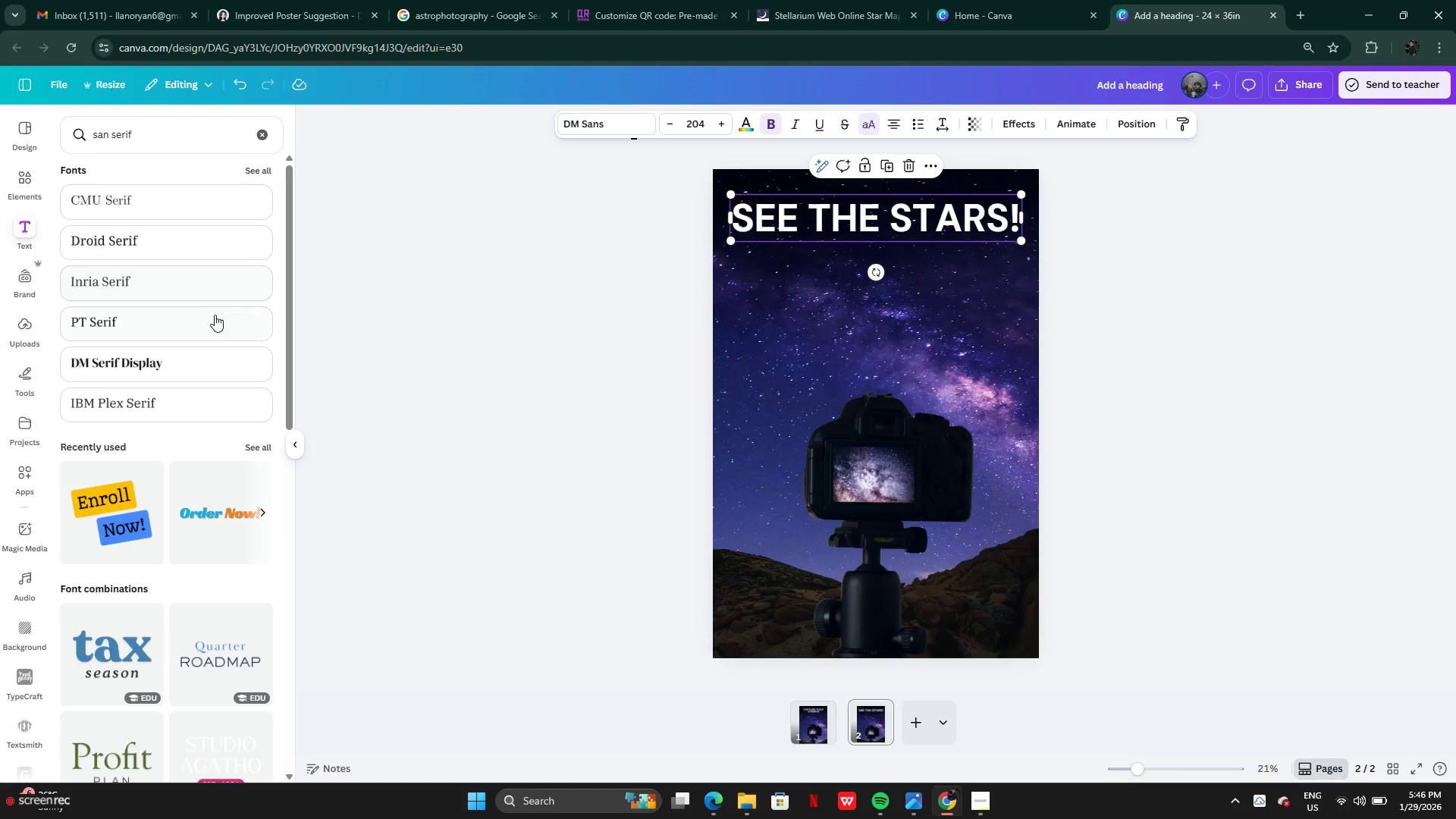 
left_click([30, 191])
 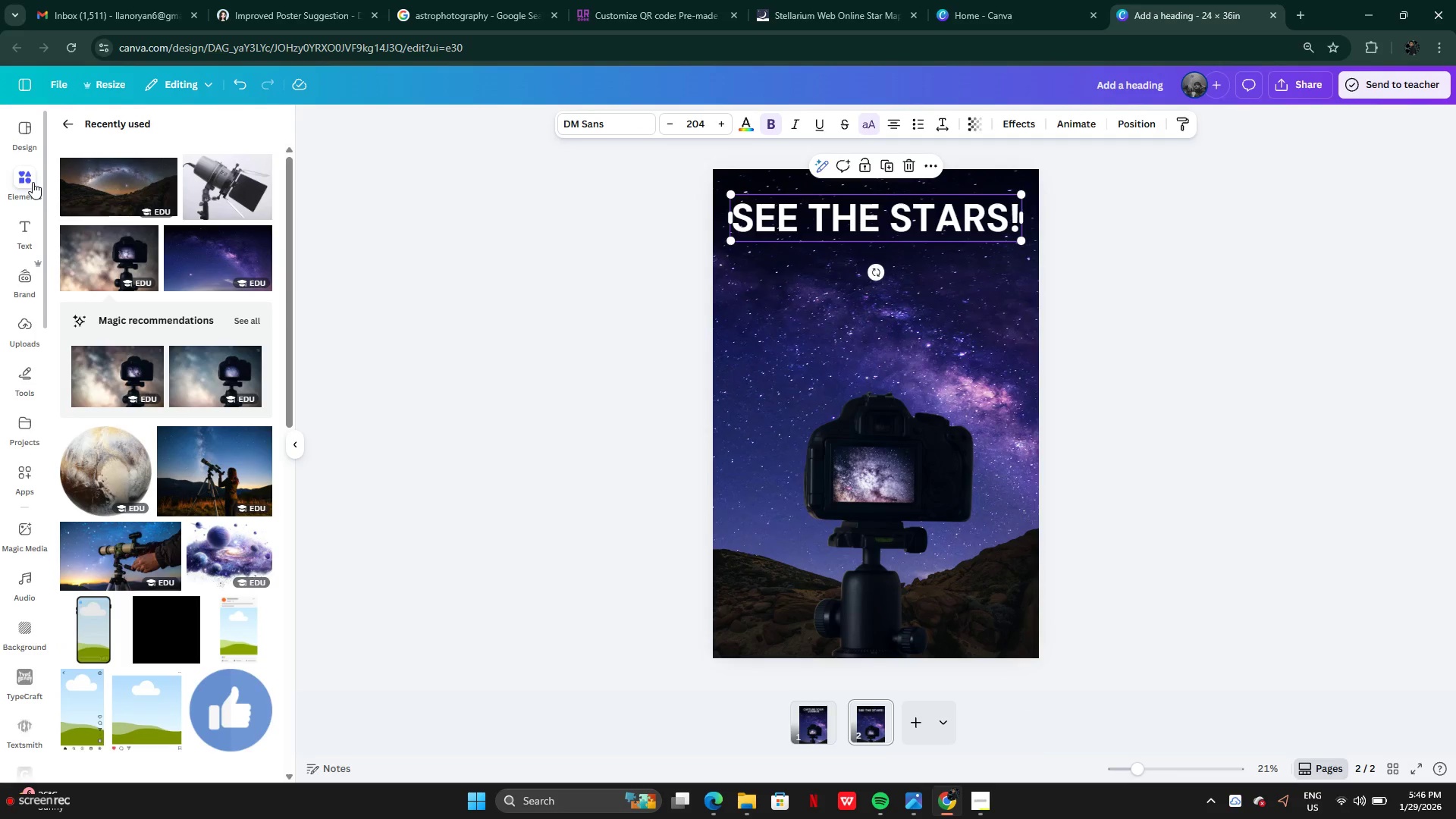 
left_click([64, 122])
 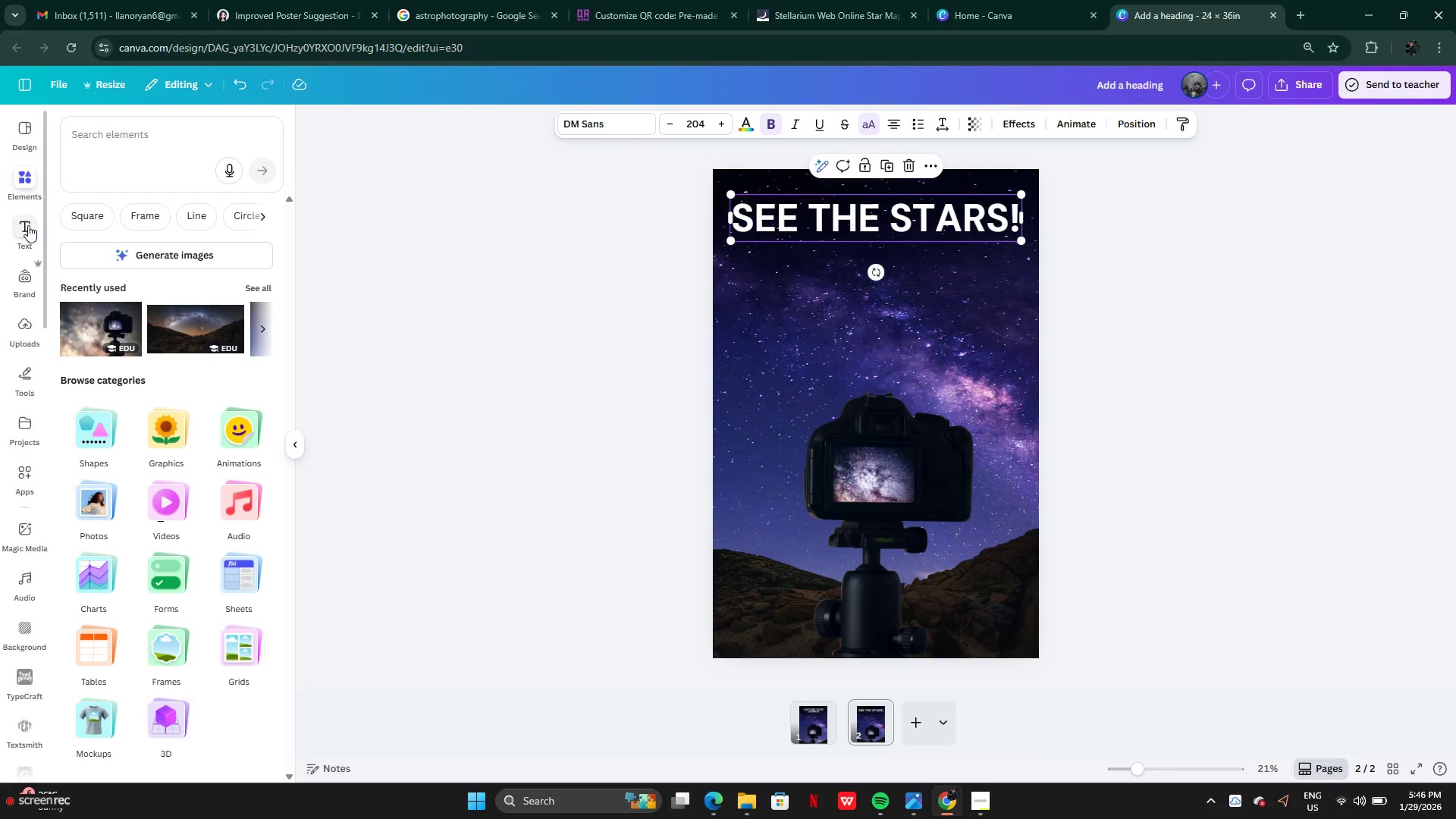 
left_click([28, 225])
 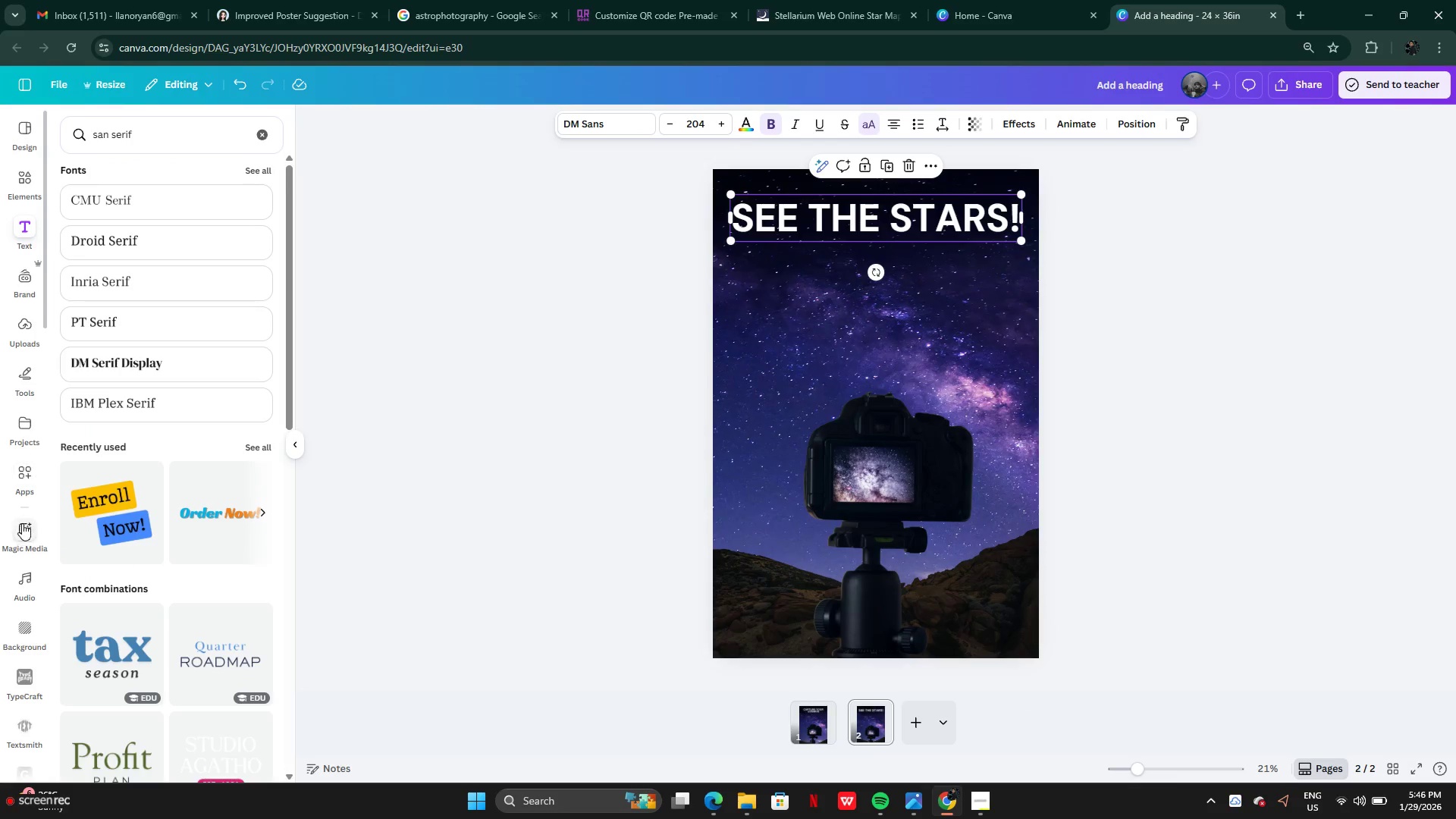 
left_click([26, 479])
 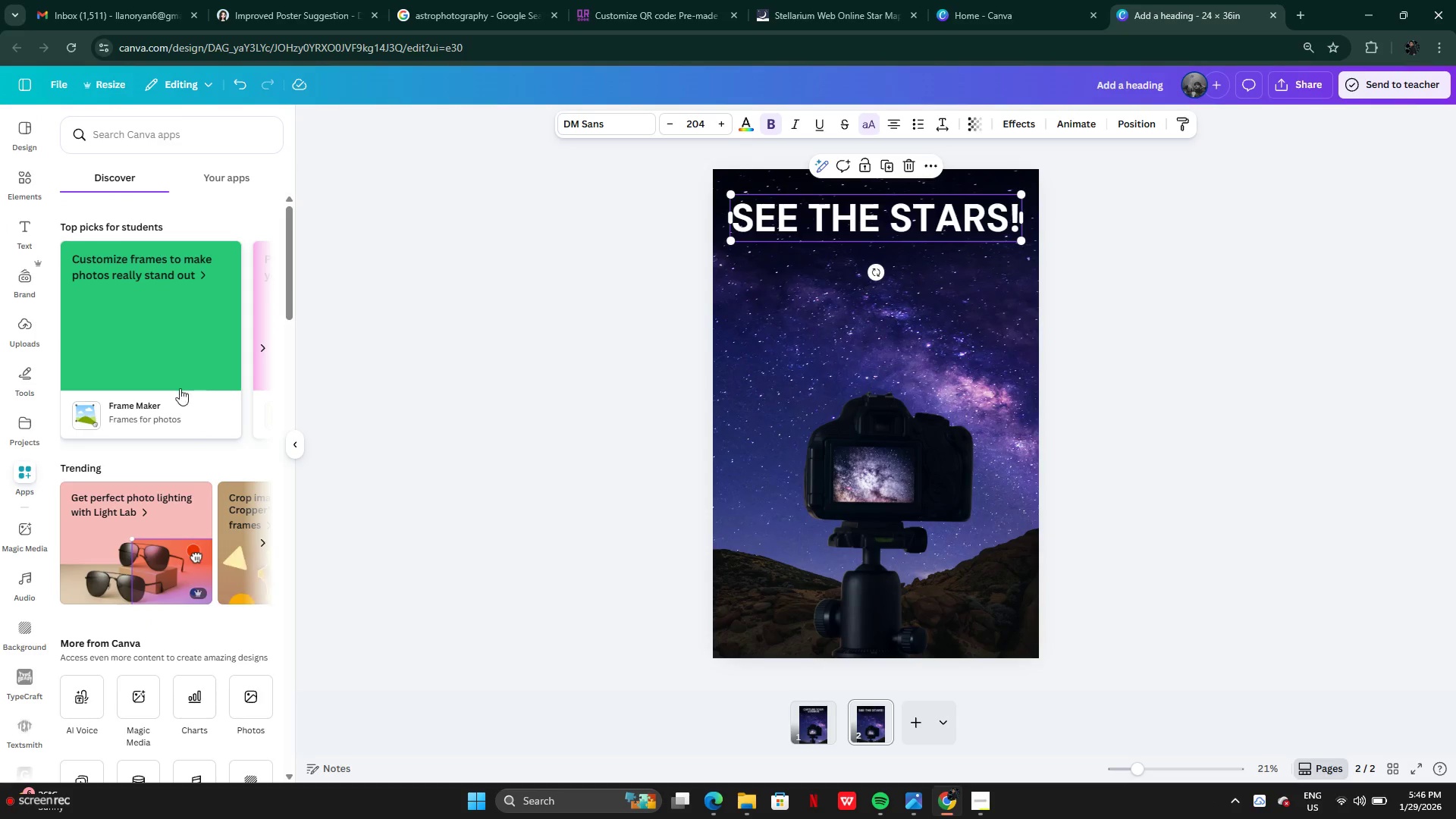 
scroll: coordinate [152, 516], scroll_direction: down, amount: 3.0
 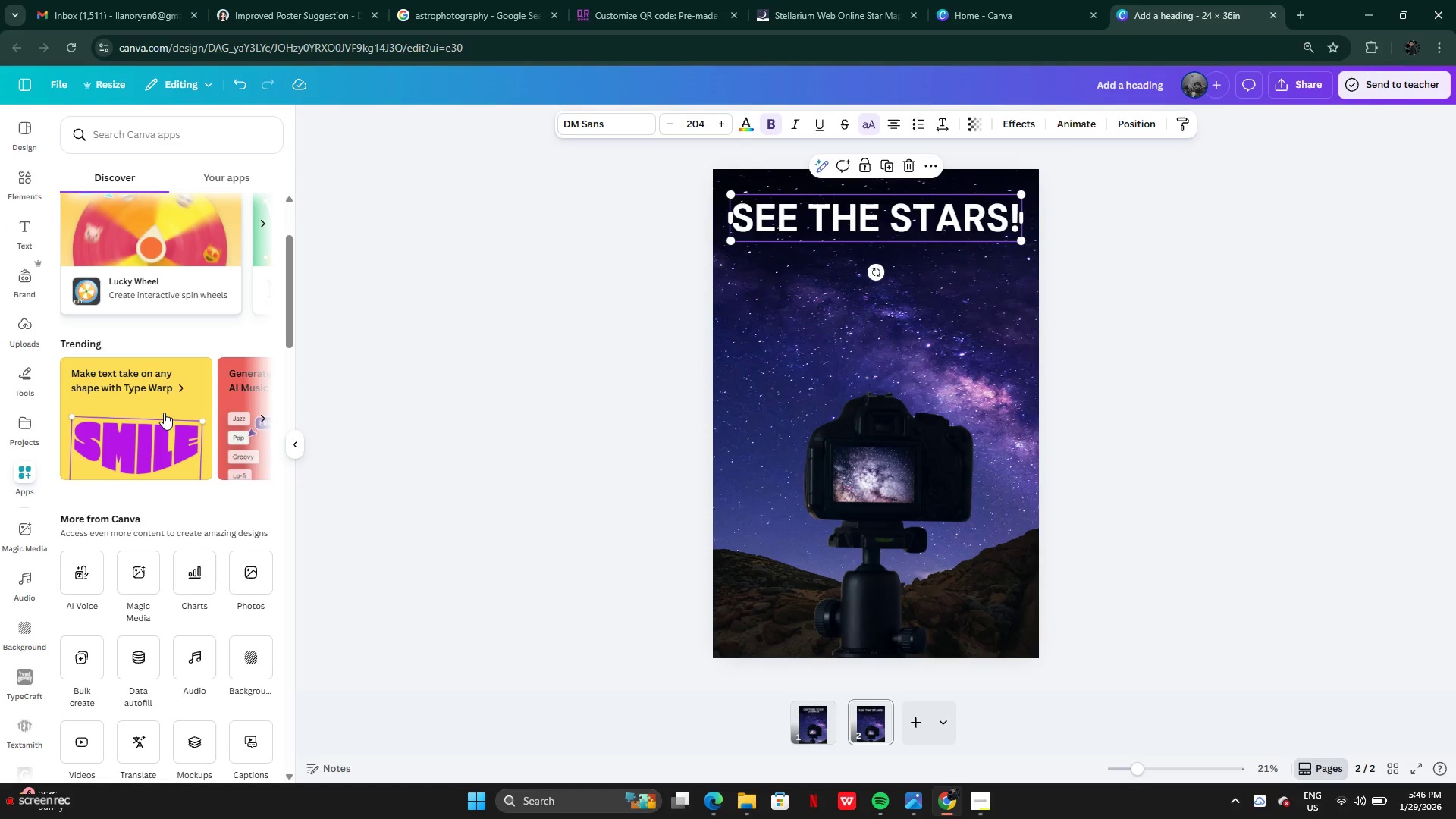 
left_click([164, 413])
 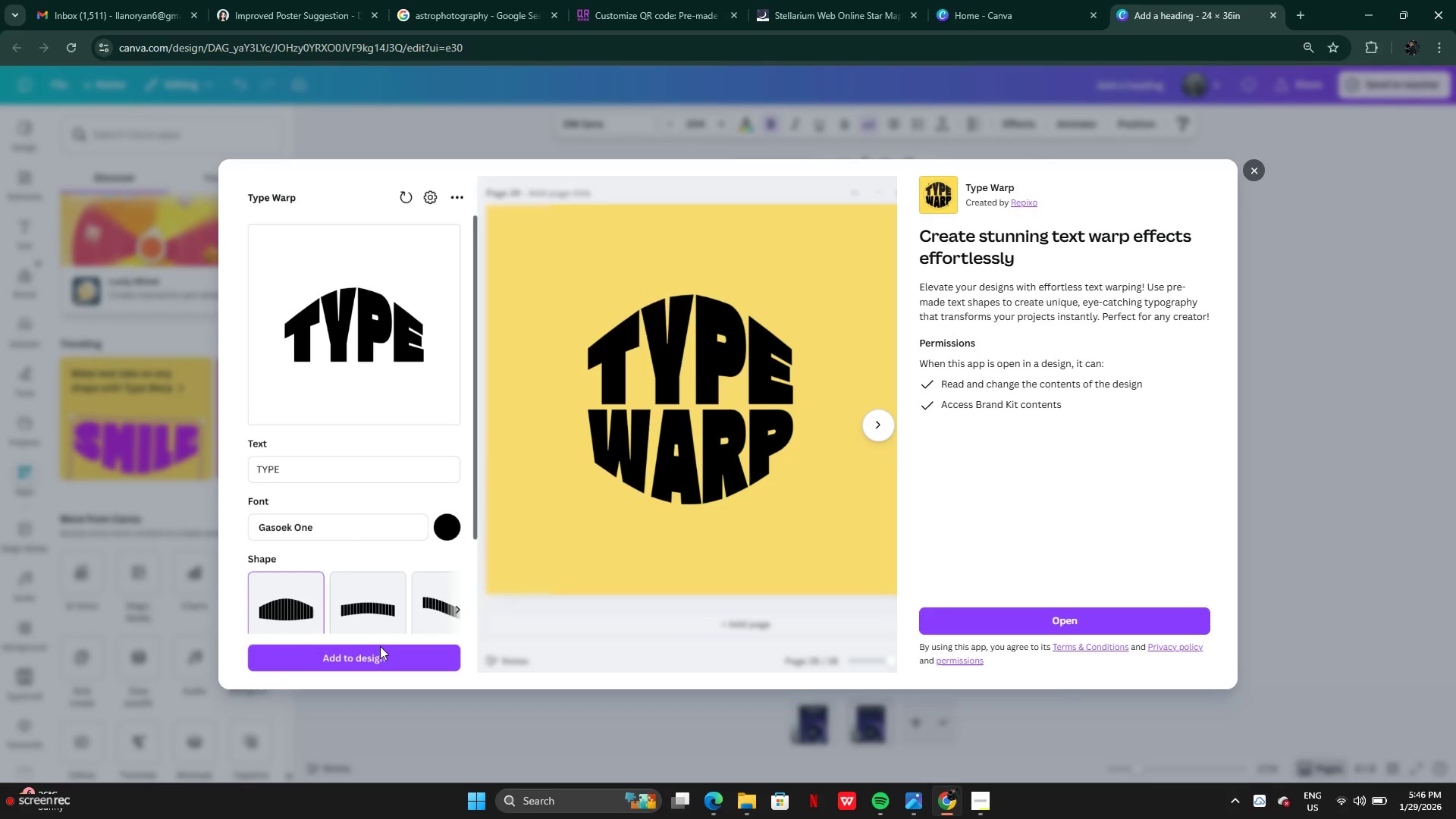 
left_click([369, 621])
 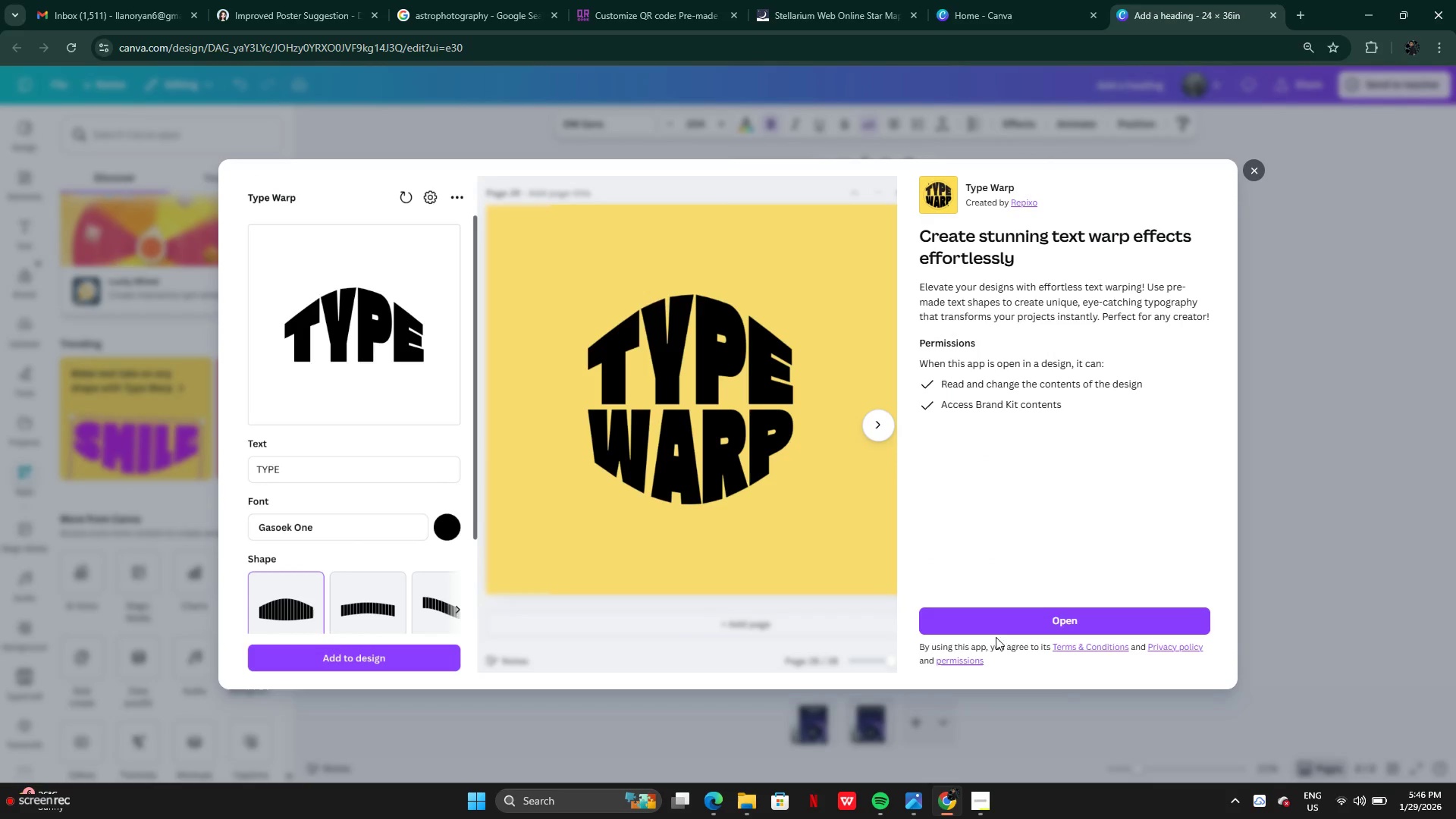 
left_click([996, 629])
 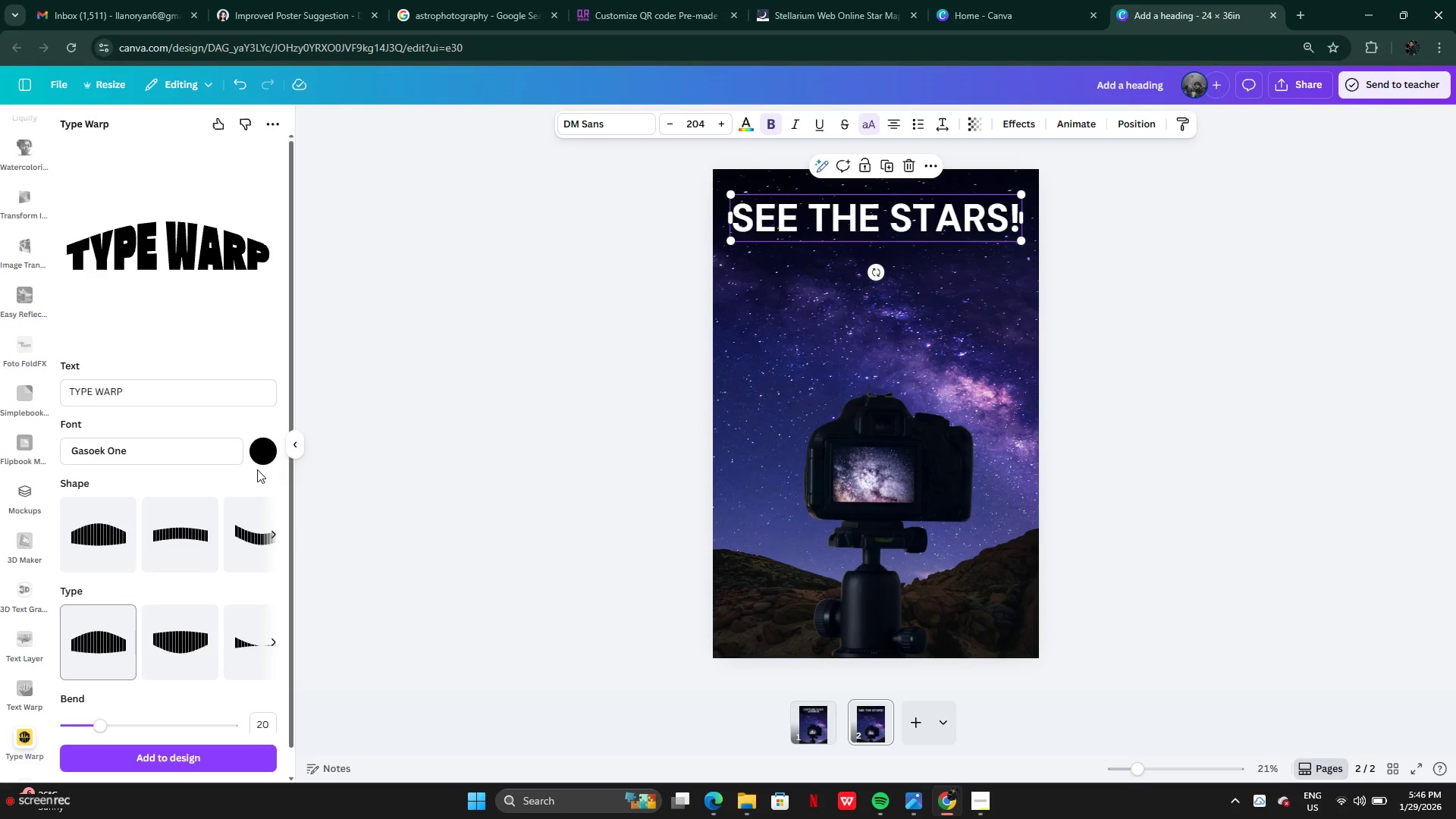 
wait(6.33)
 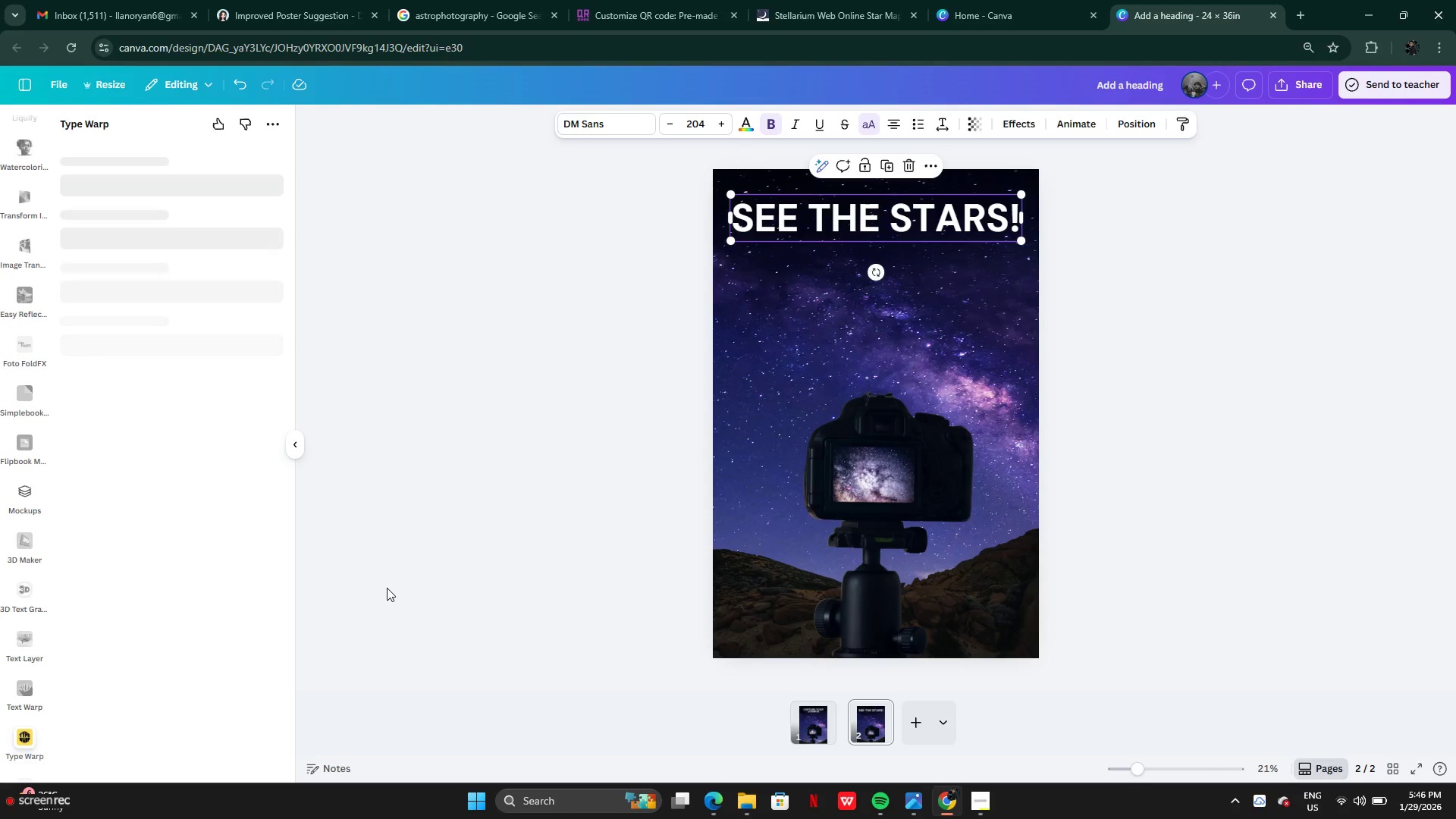 
double_click([926, 210])
 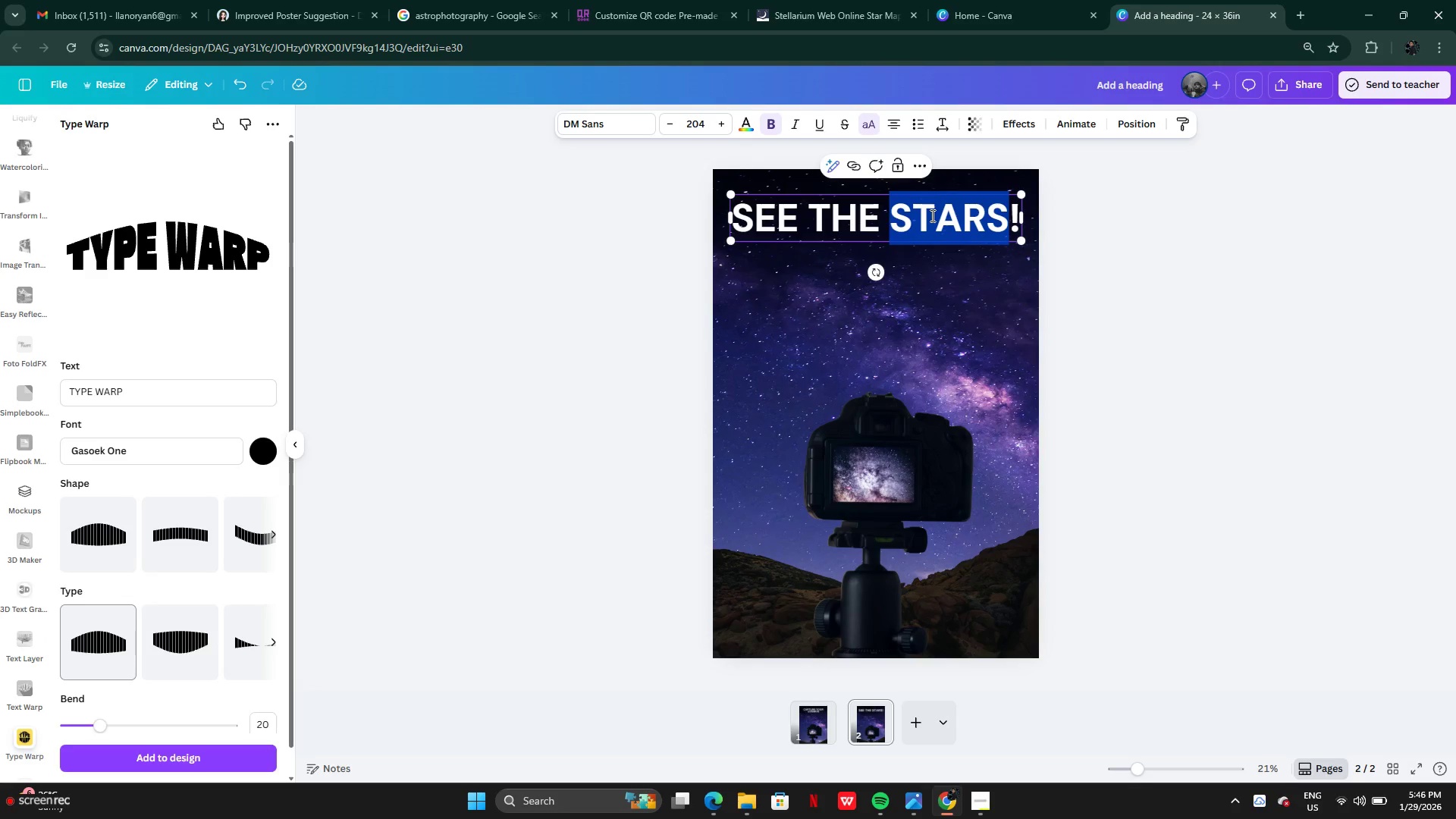 
key(Control+A)
 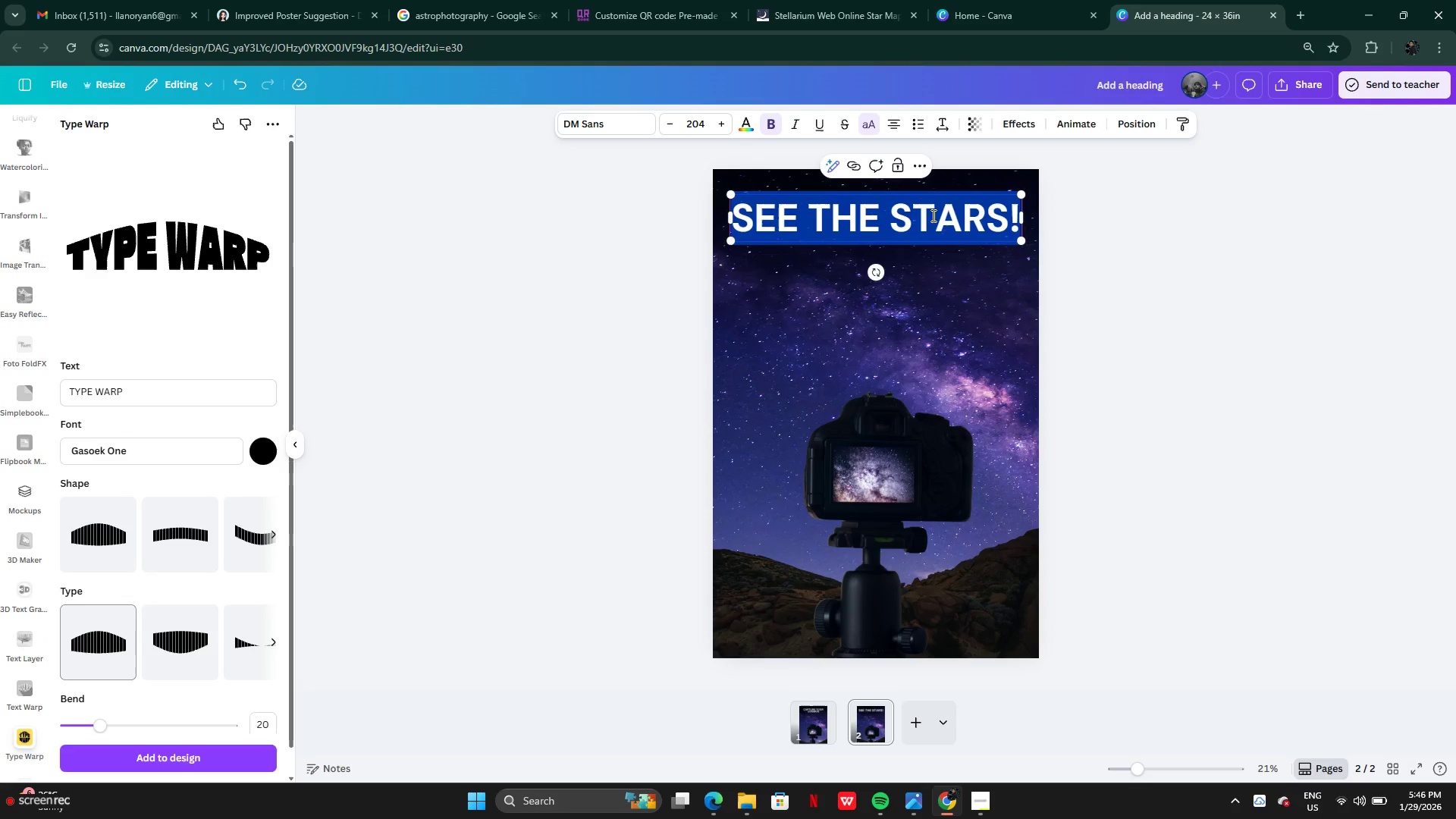 
key(Control+C)
 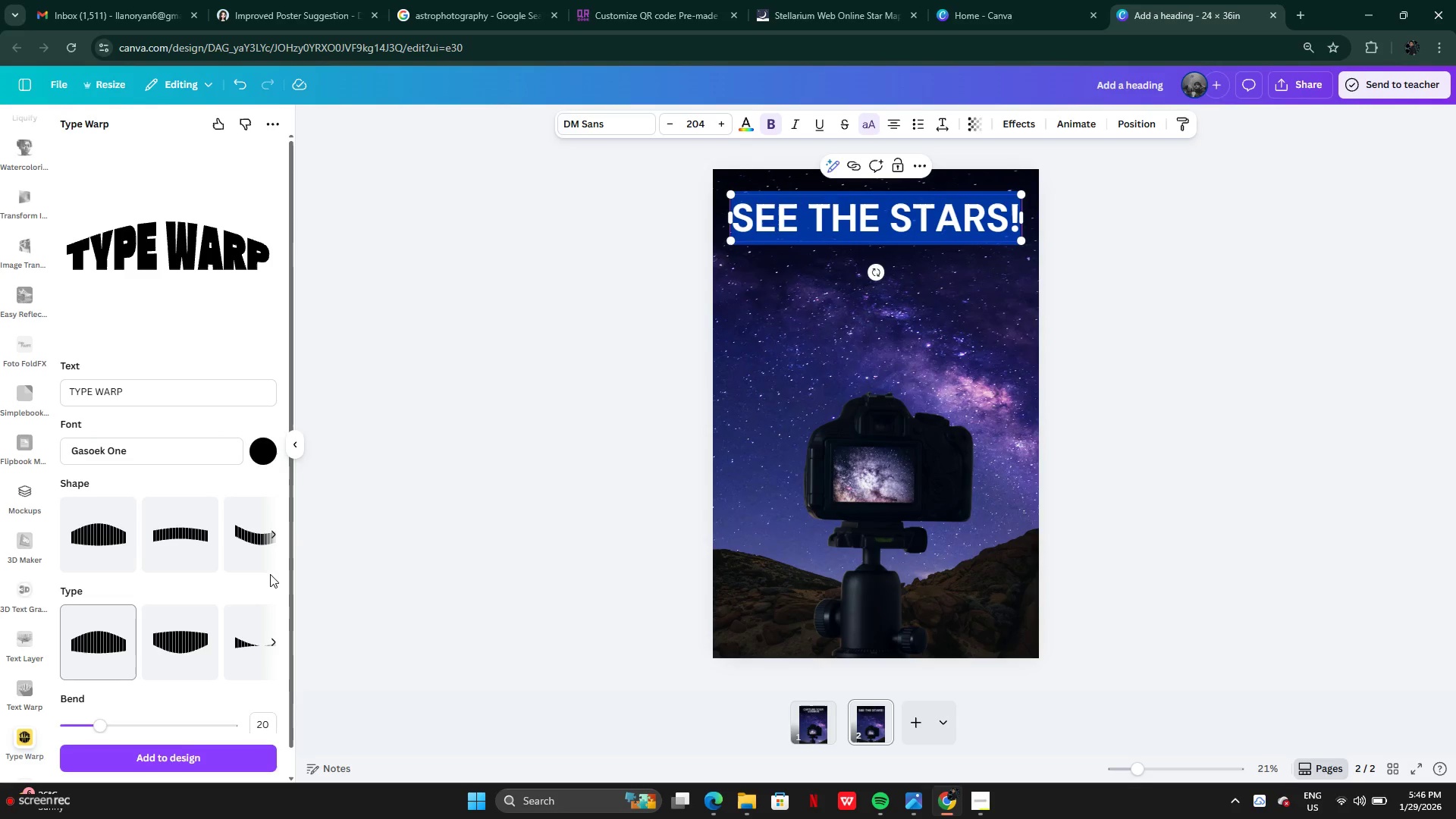 
wait(7.42)
 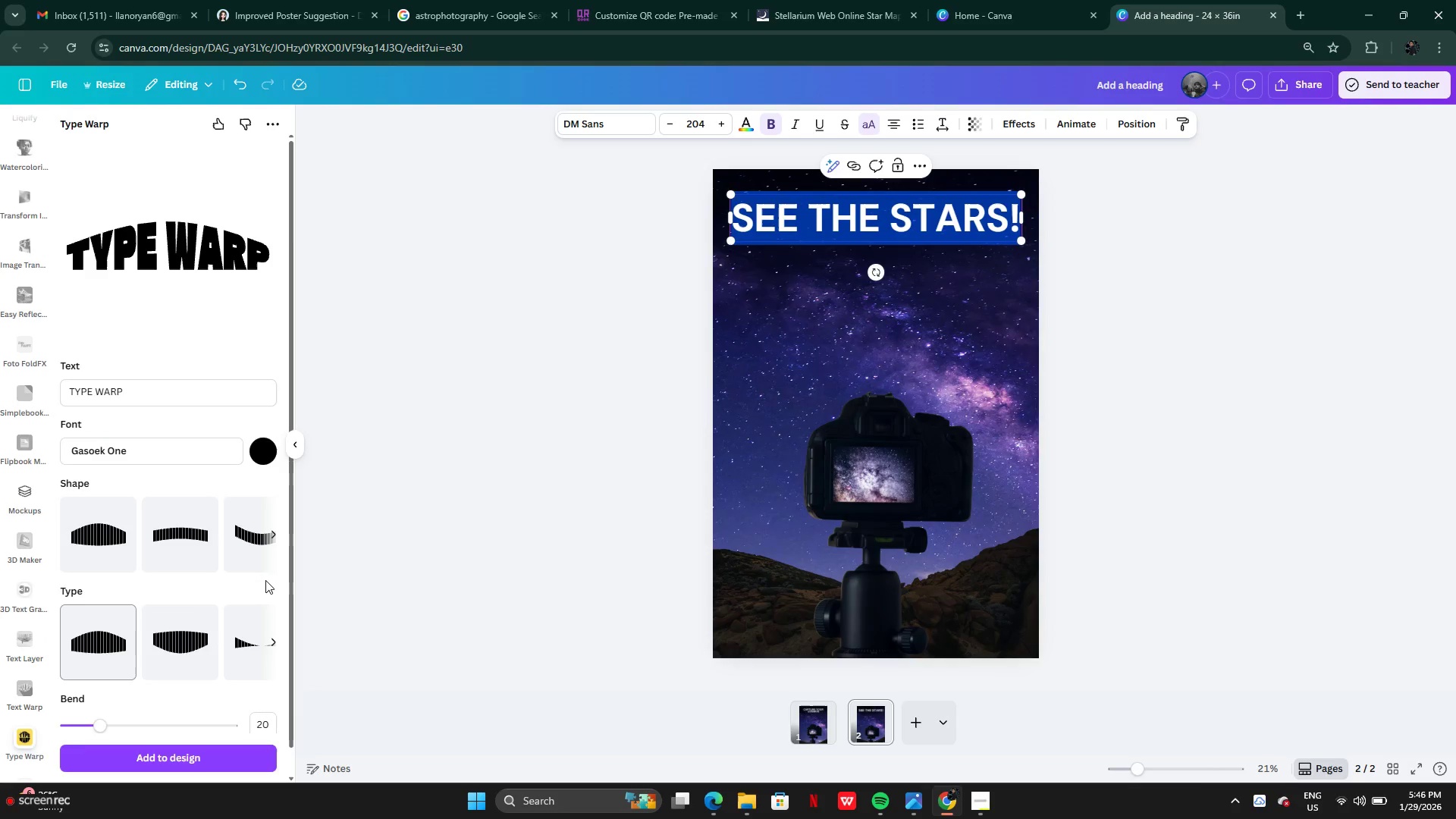 
left_click([275, 640])
 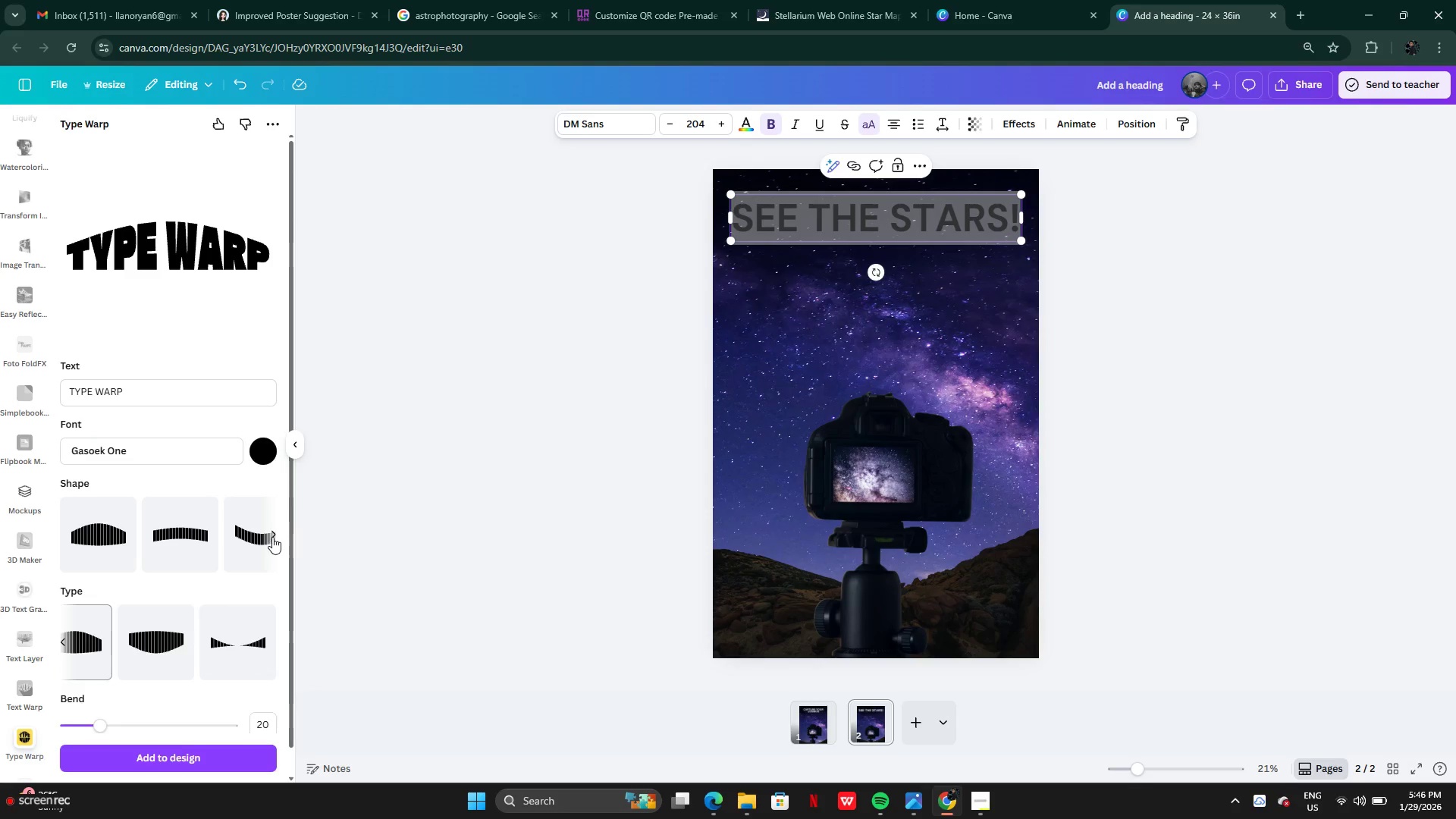 
left_click([273, 535])
 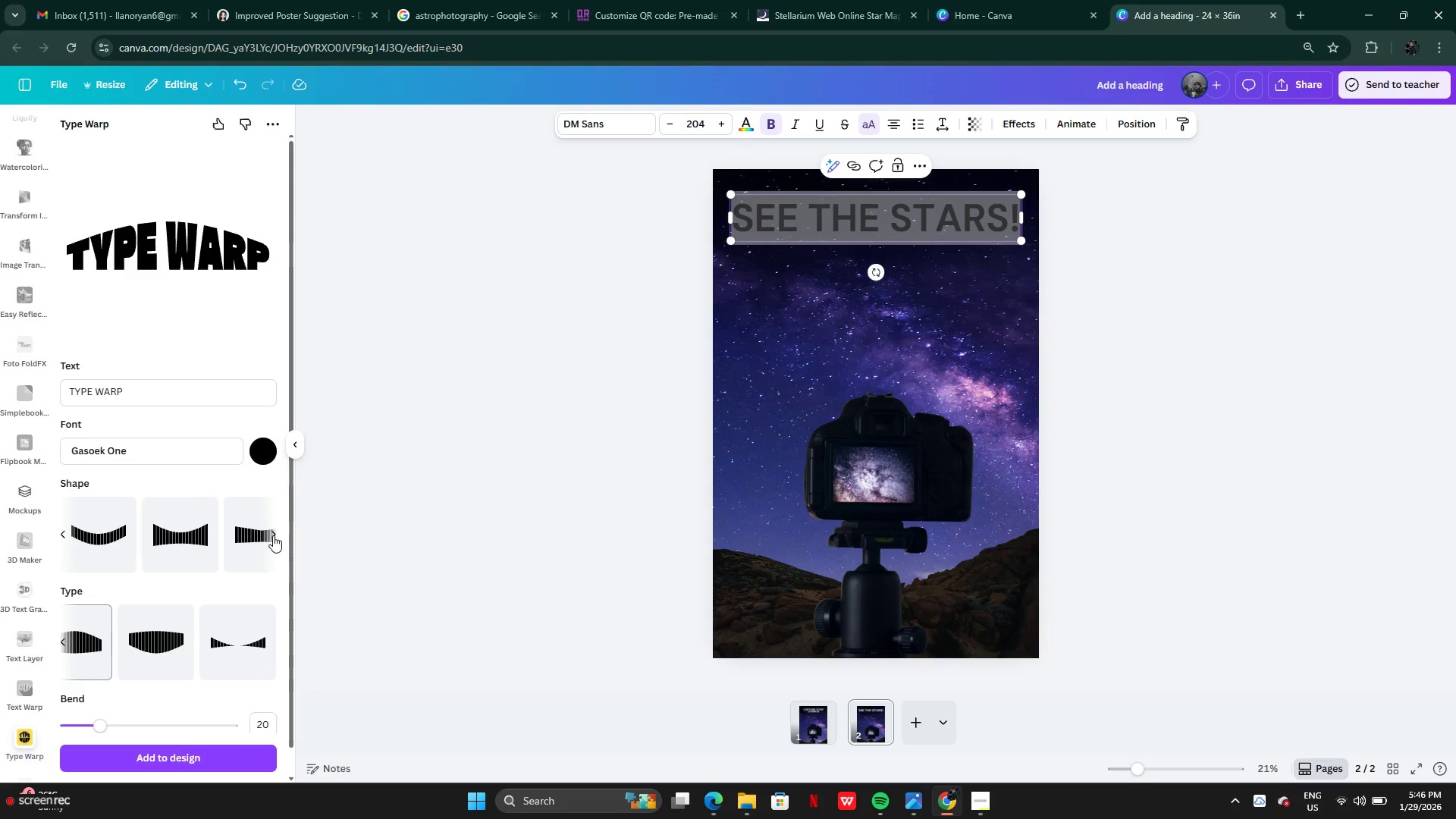 
left_click([273, 535])
 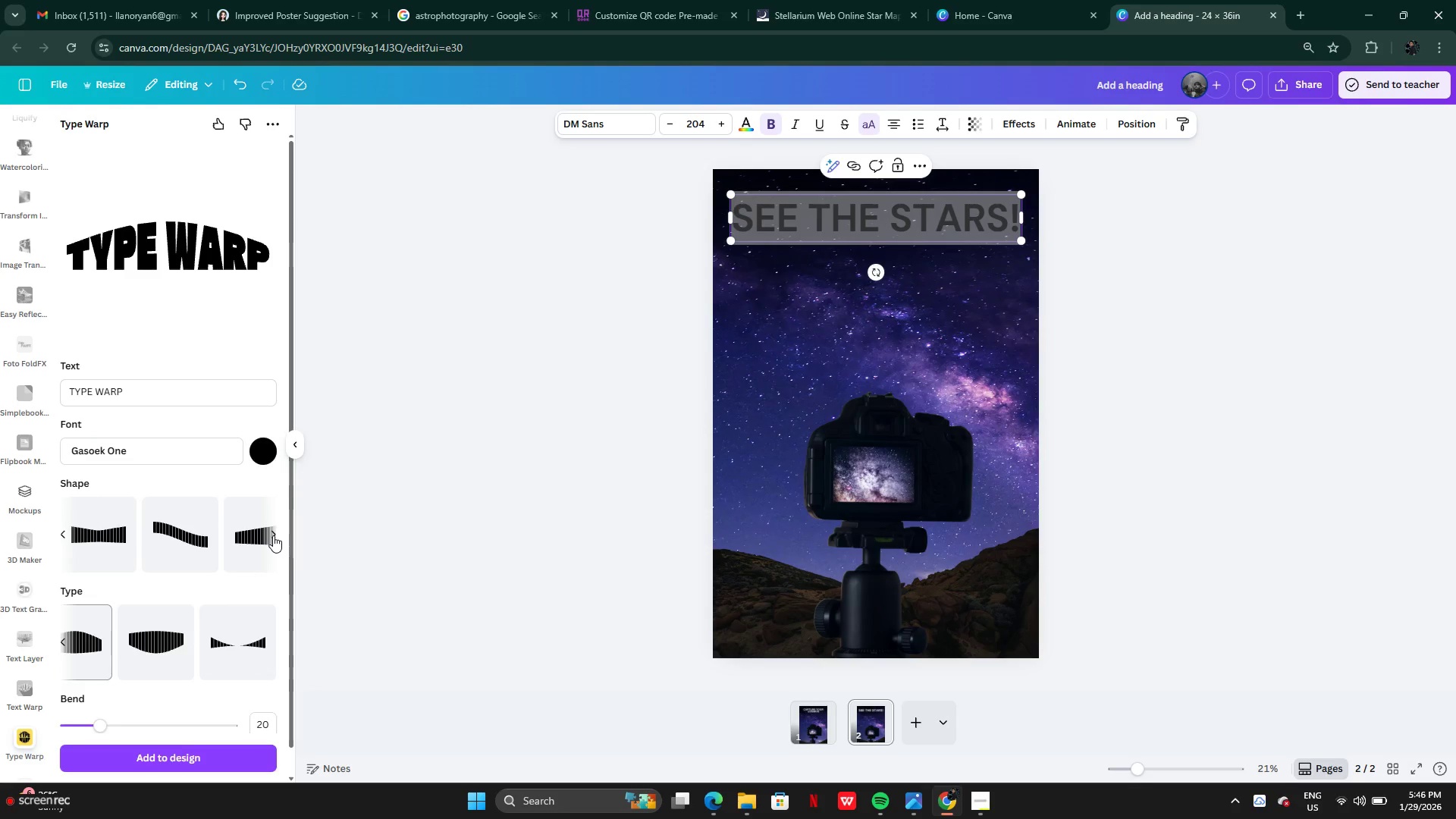 
left_click([273, 535])
 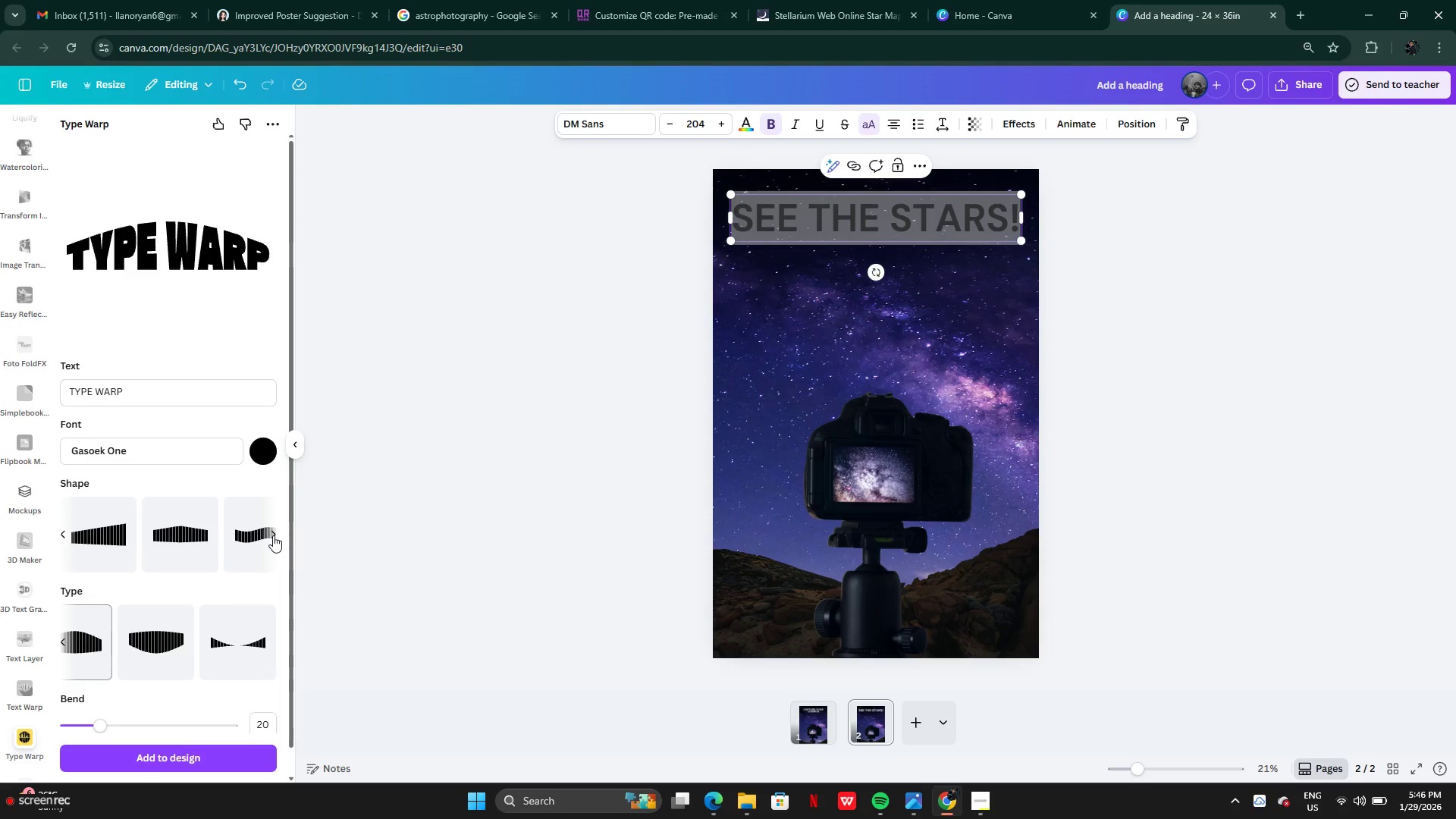 
left_click([273, 535])
 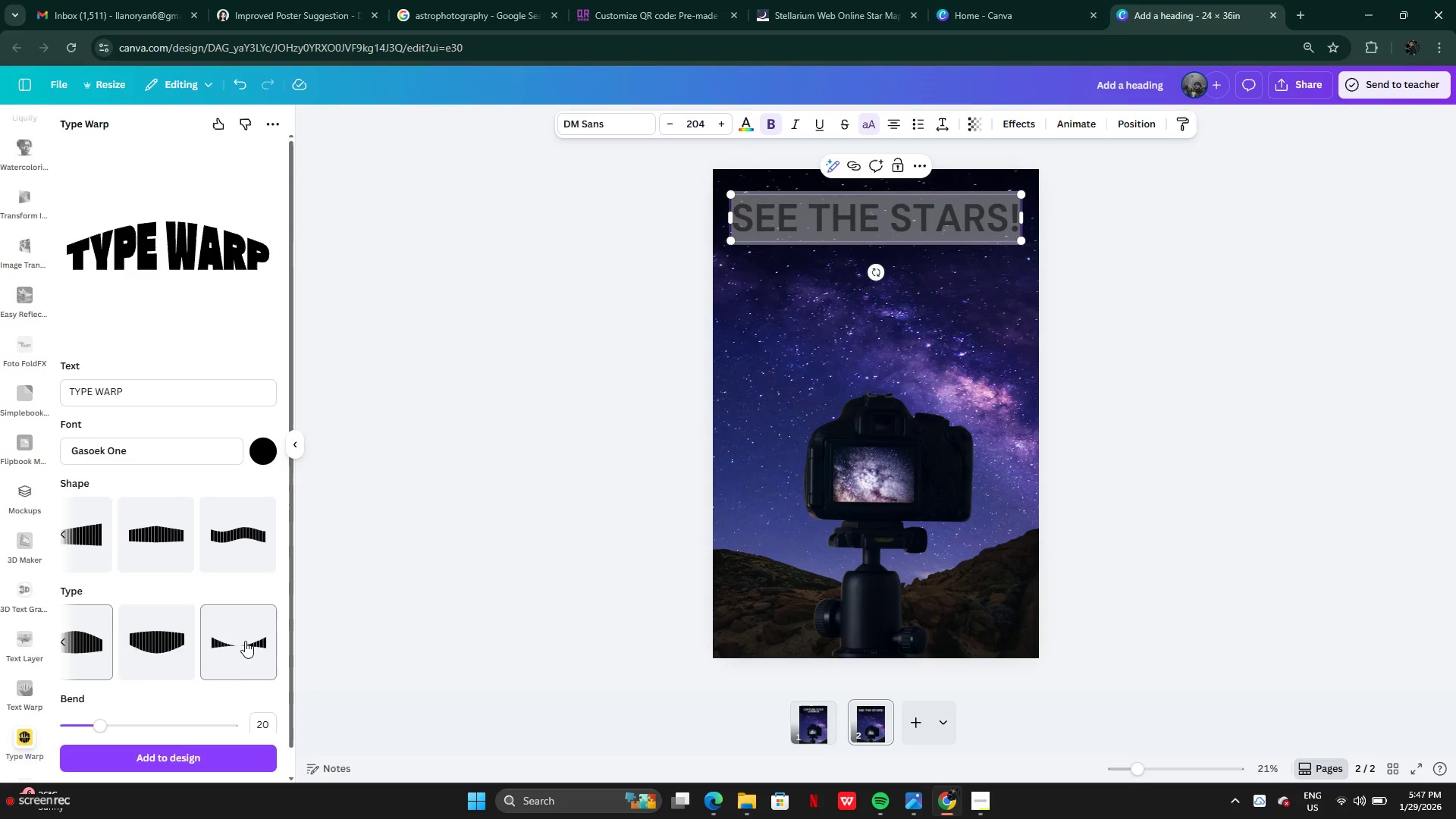 
wait(9.2)
 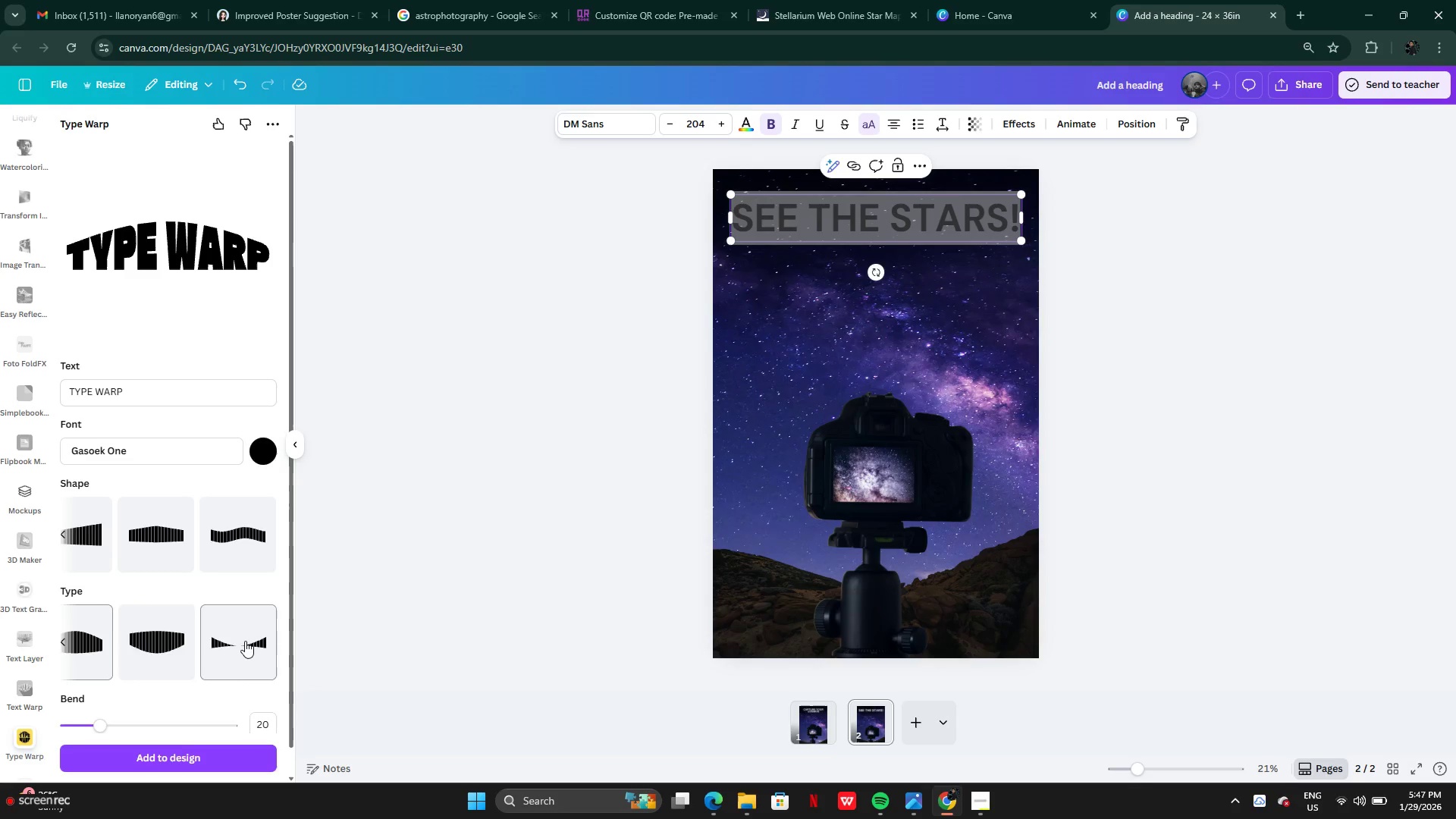 
left_click([190, 644])
 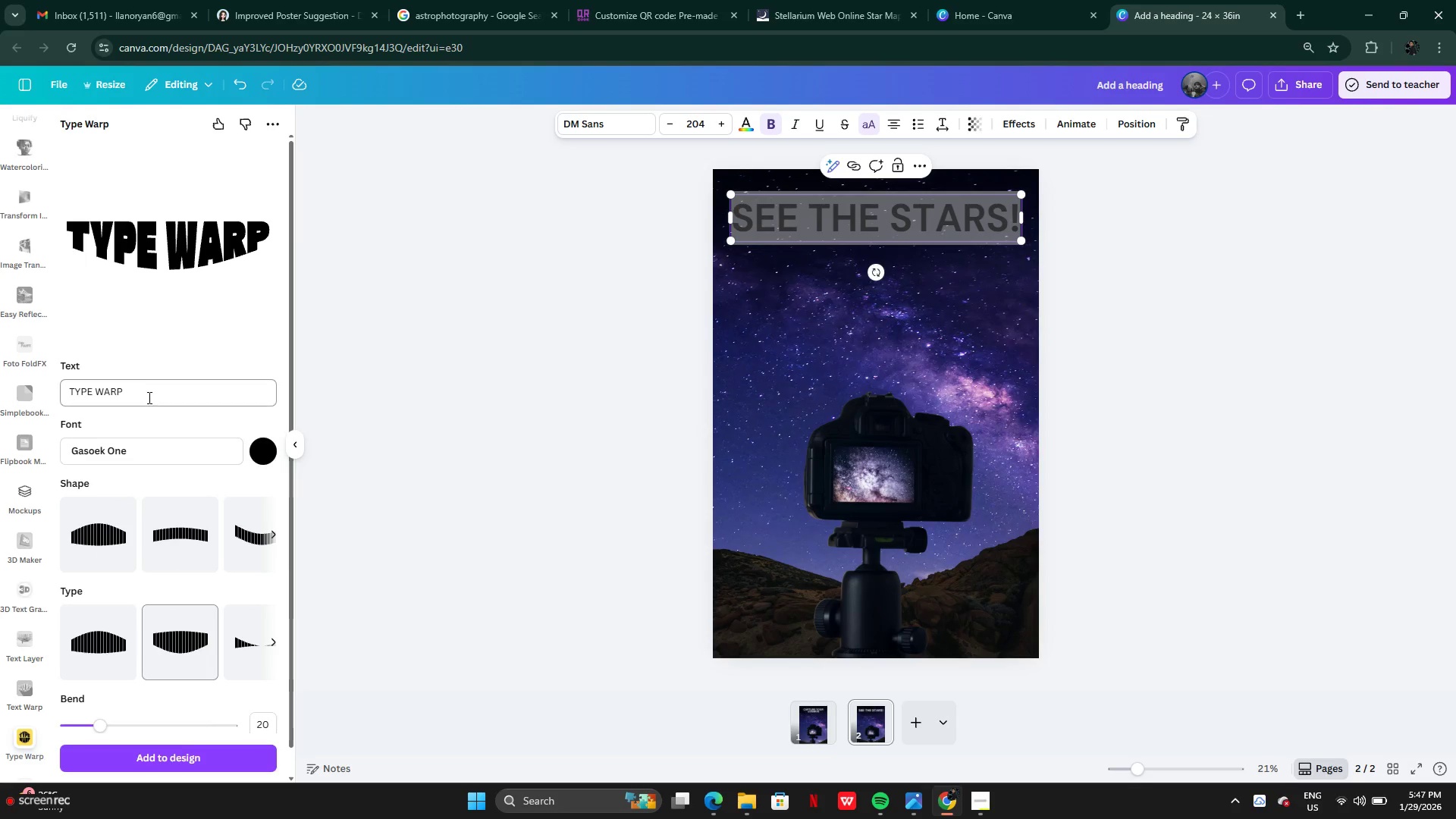 
double_click([143, 391])
 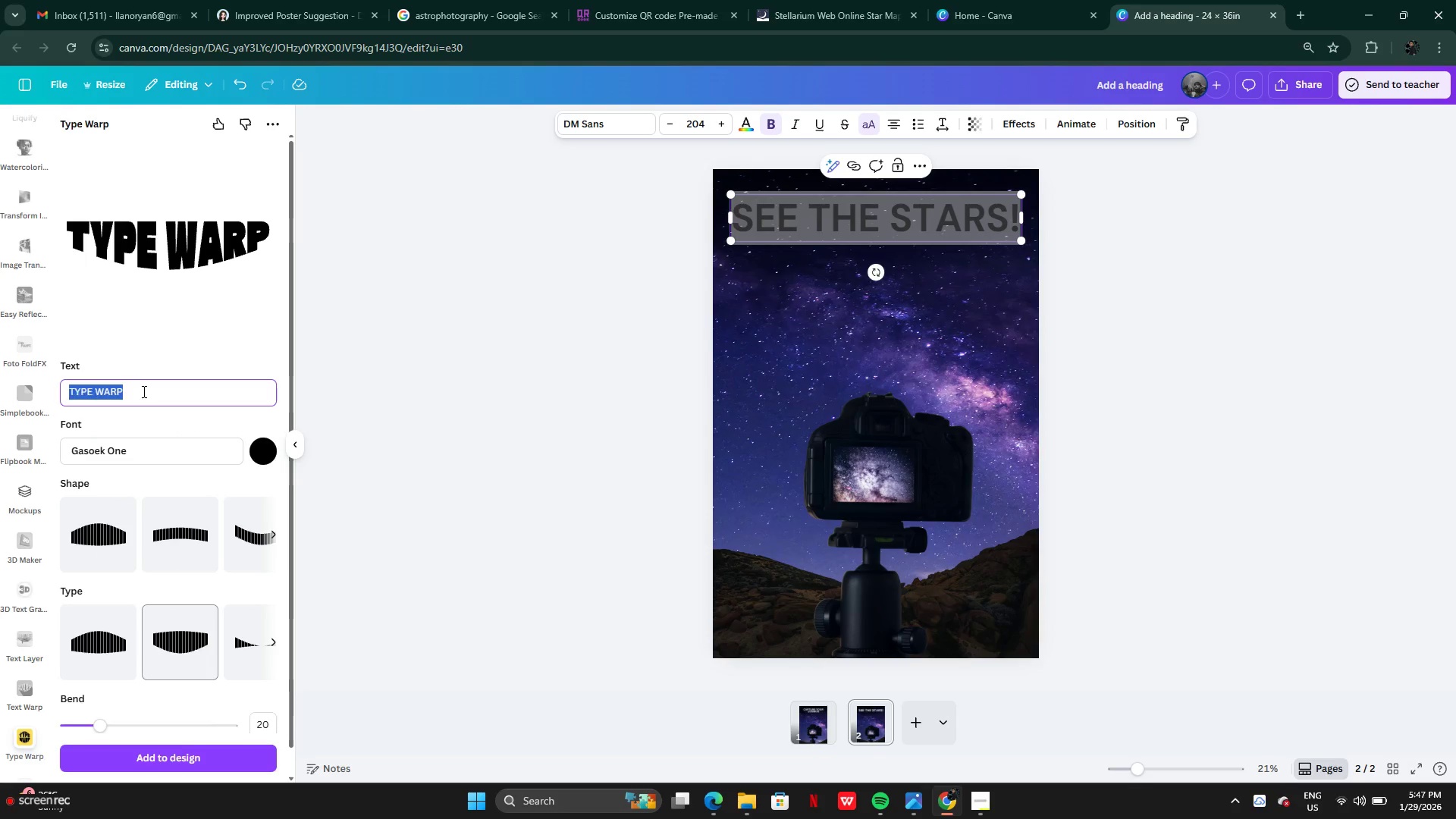 
triple_click([143, 391])
 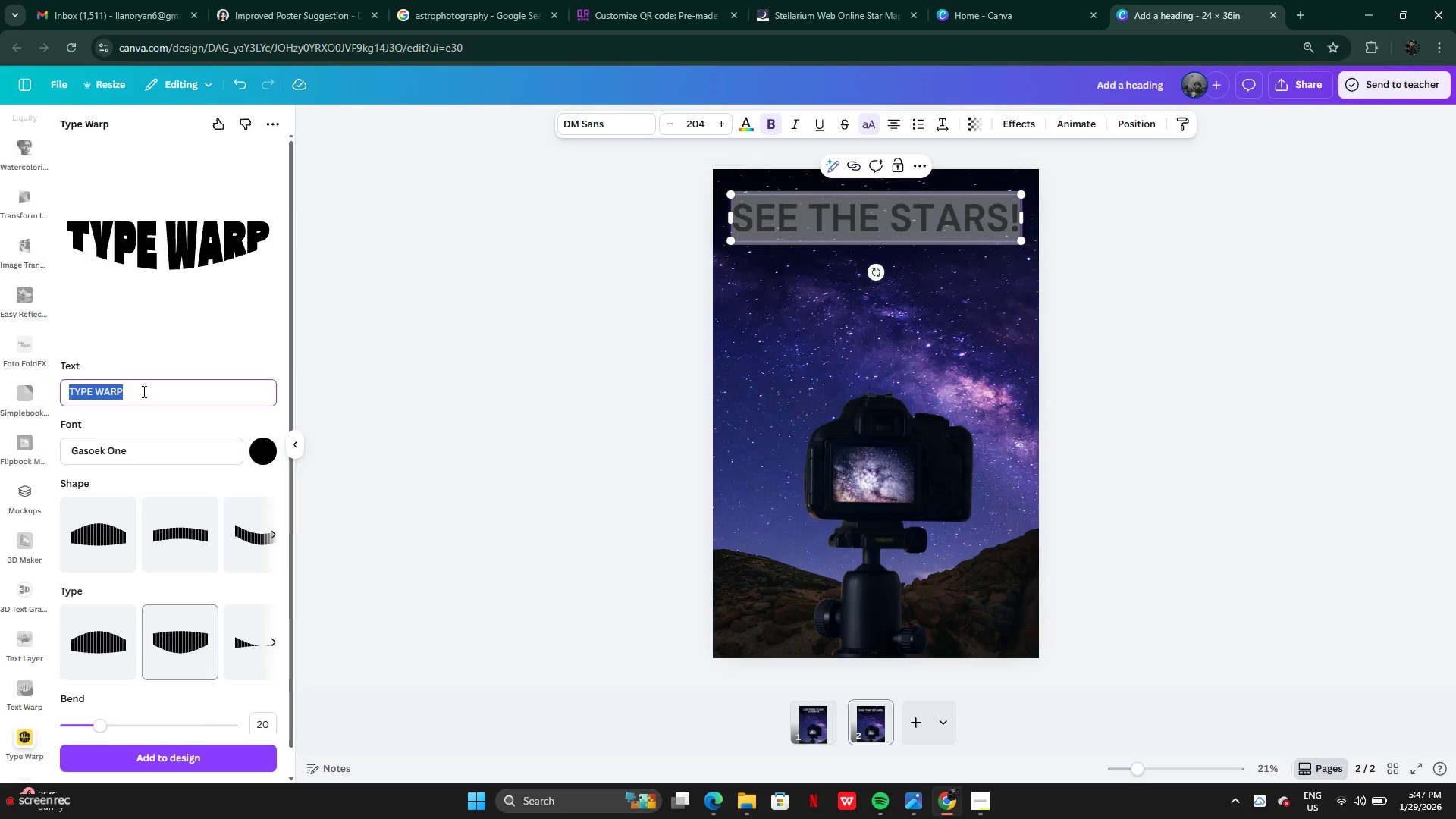 
key(Control+A)
 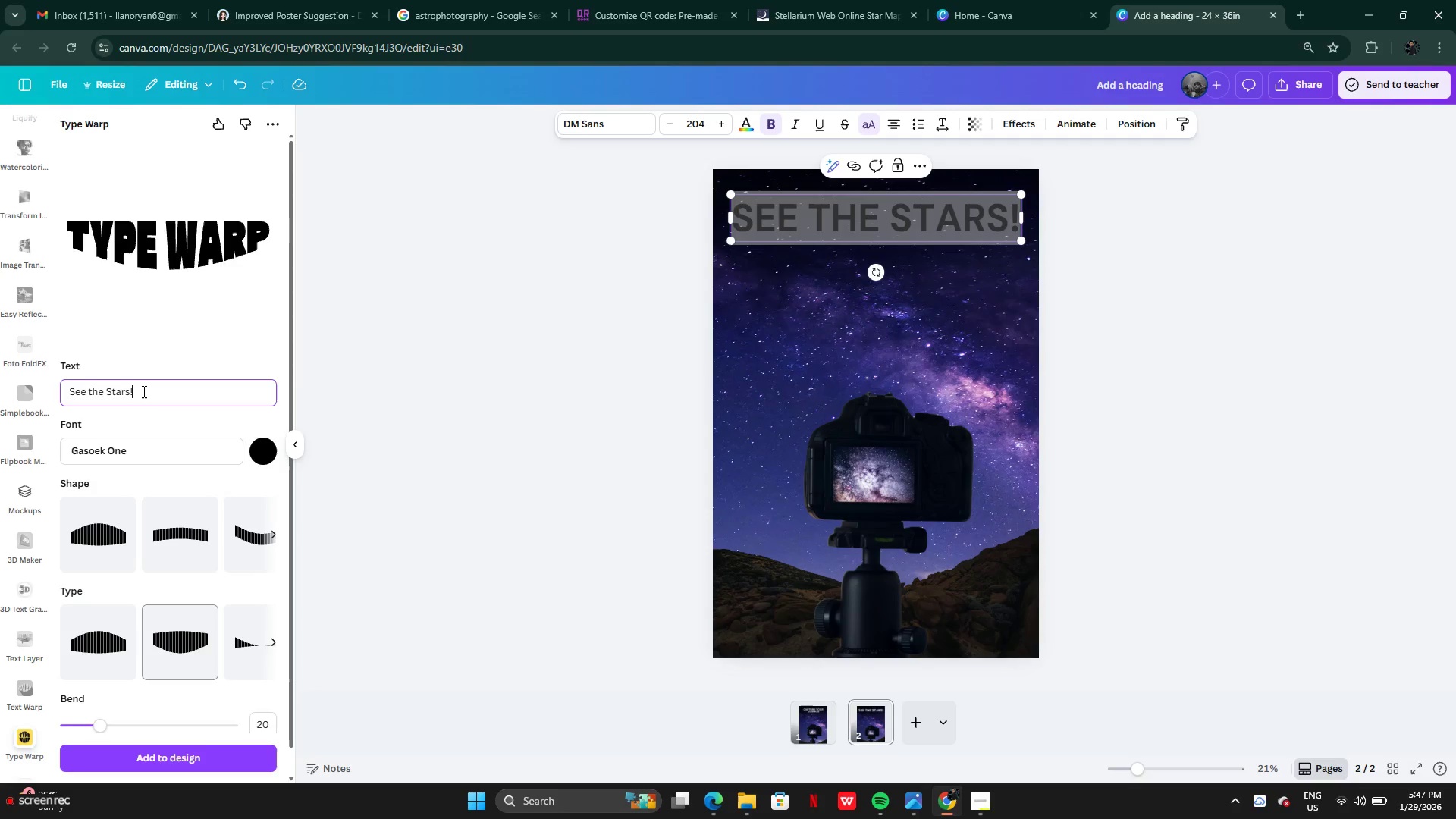 
key(Control+V)
 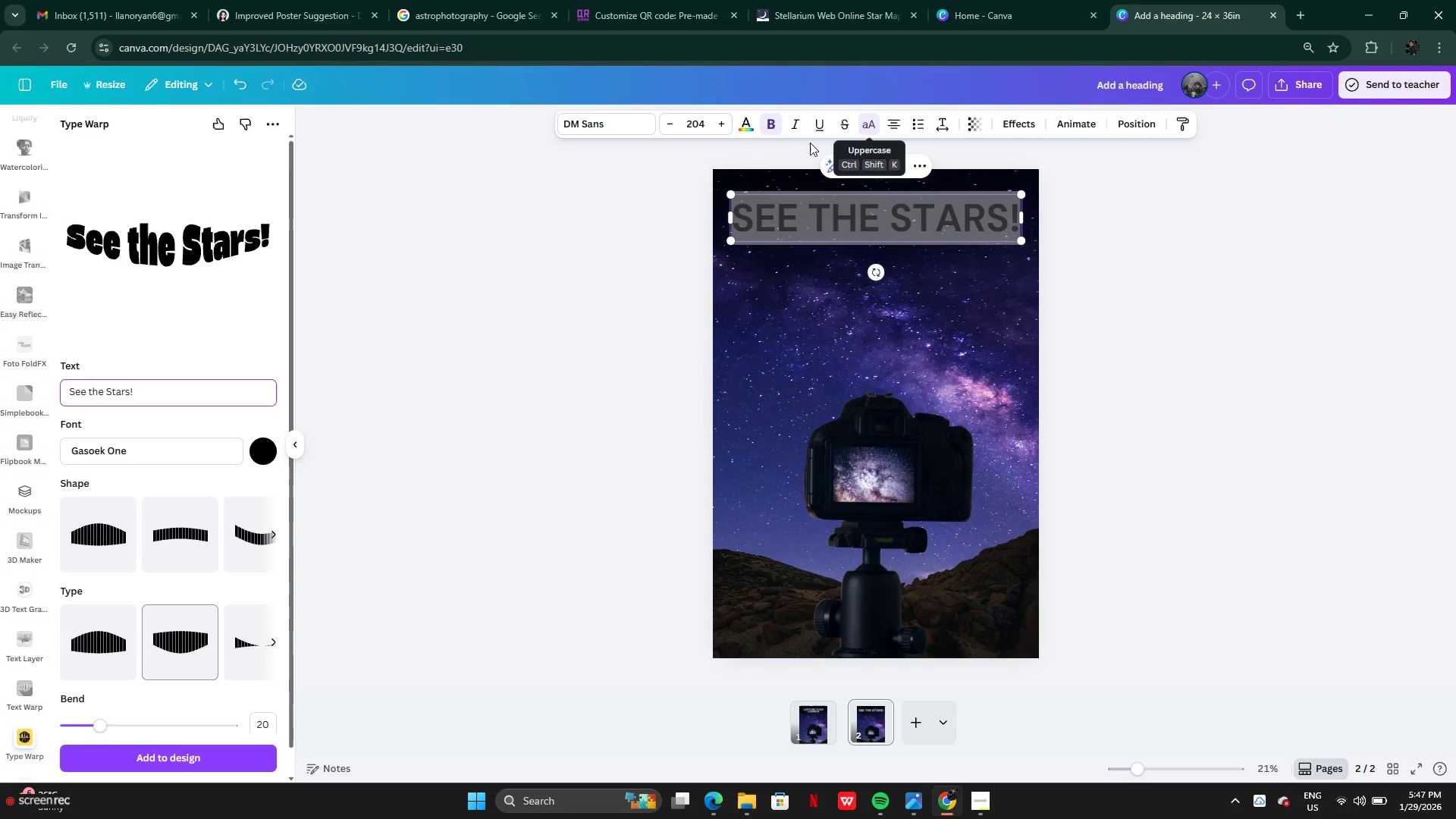 
wait(5.34)
 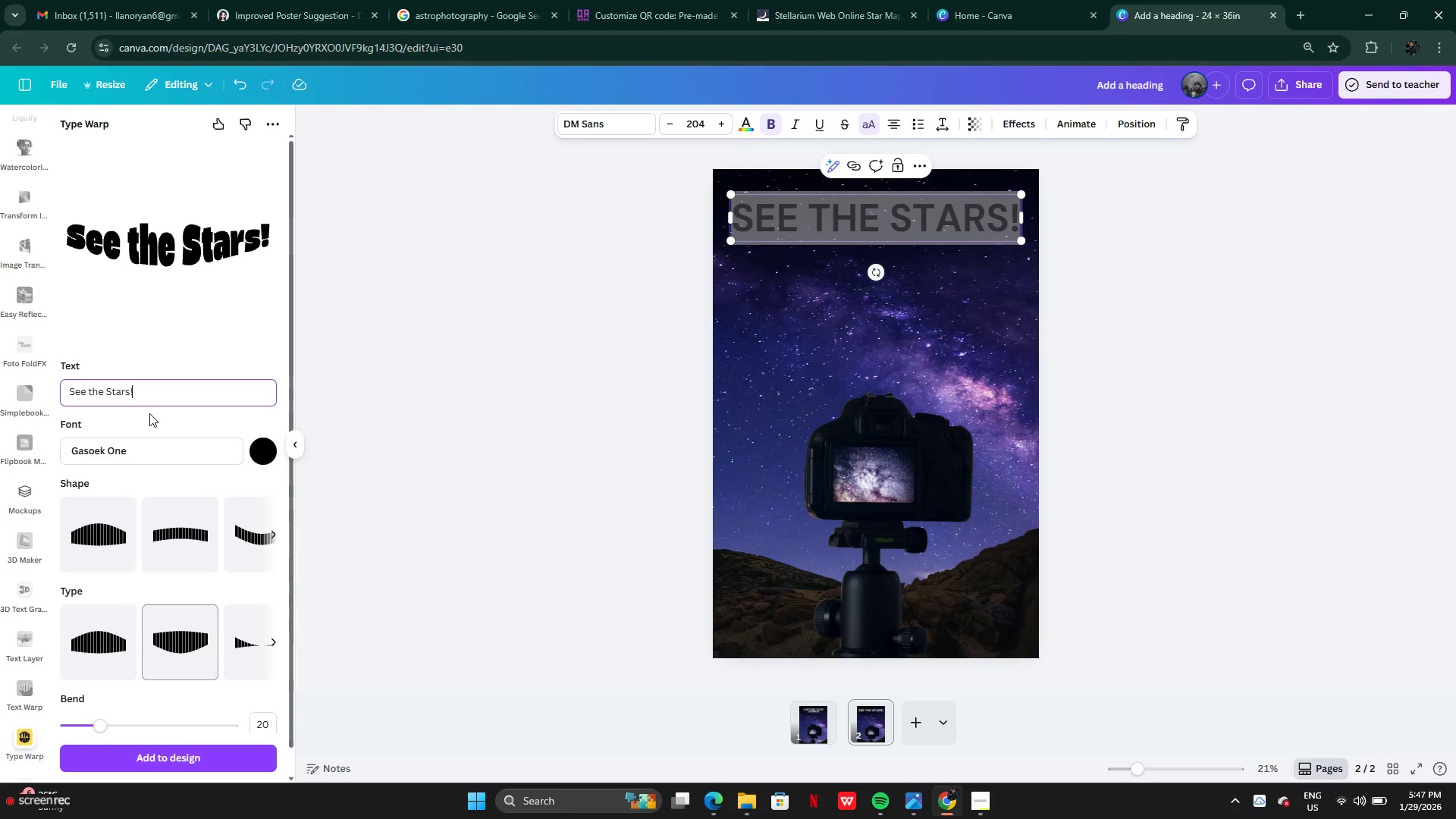 
left_click_drag(start_coordinate=[132, 396], to_coordinate=[71, 397])
 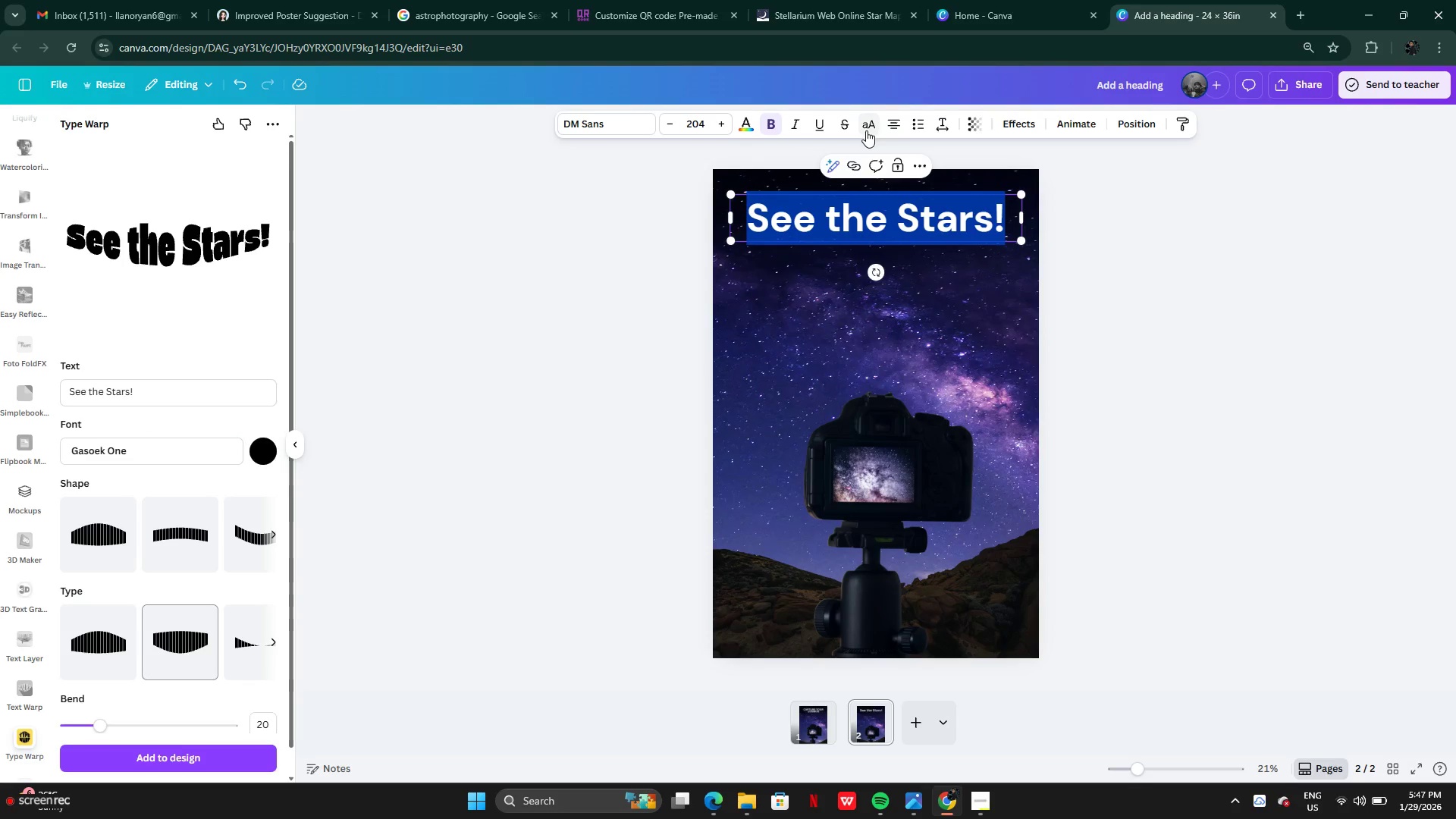 
left_click([866, 131])
 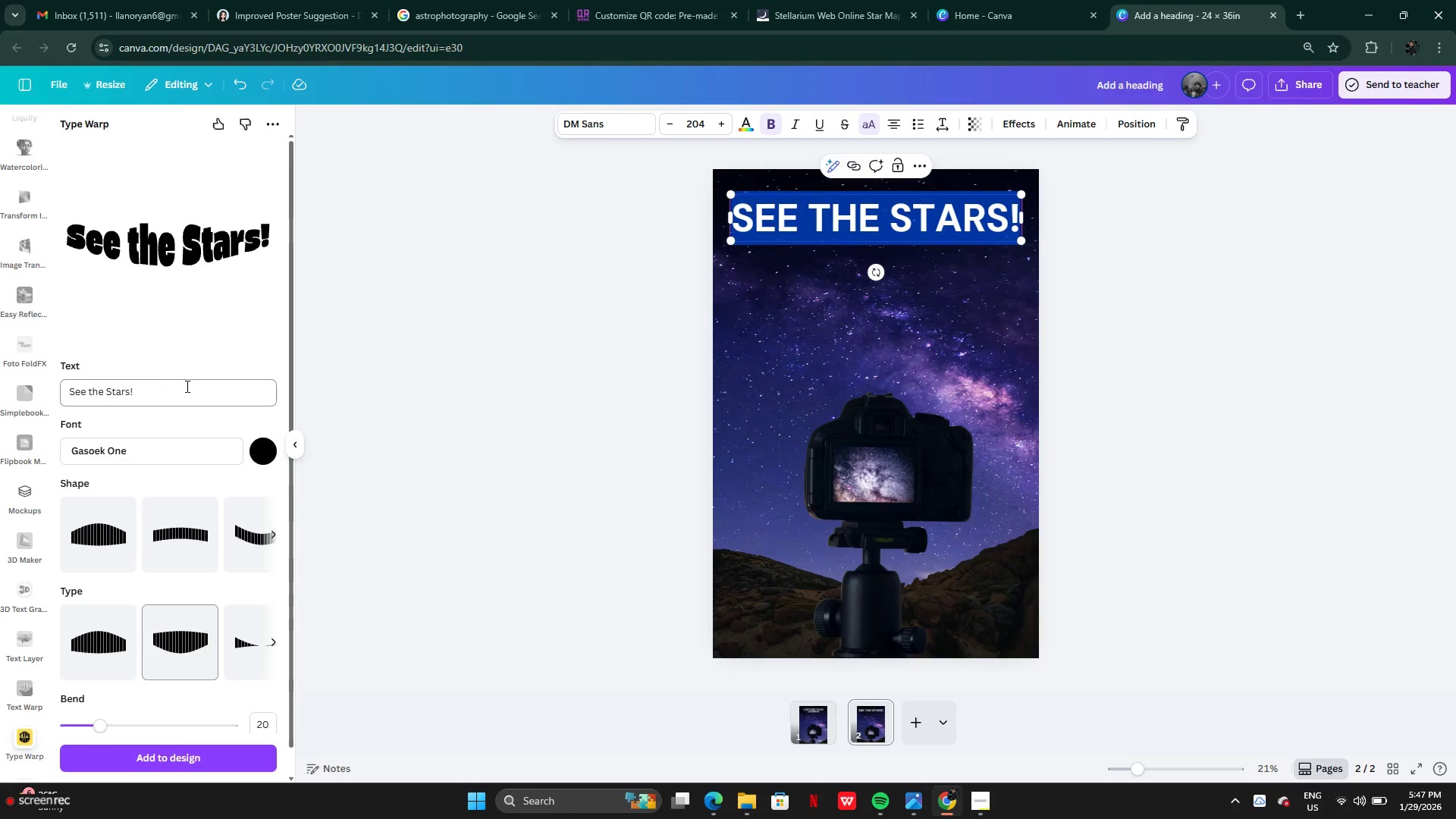 
left_click([177, 388])
 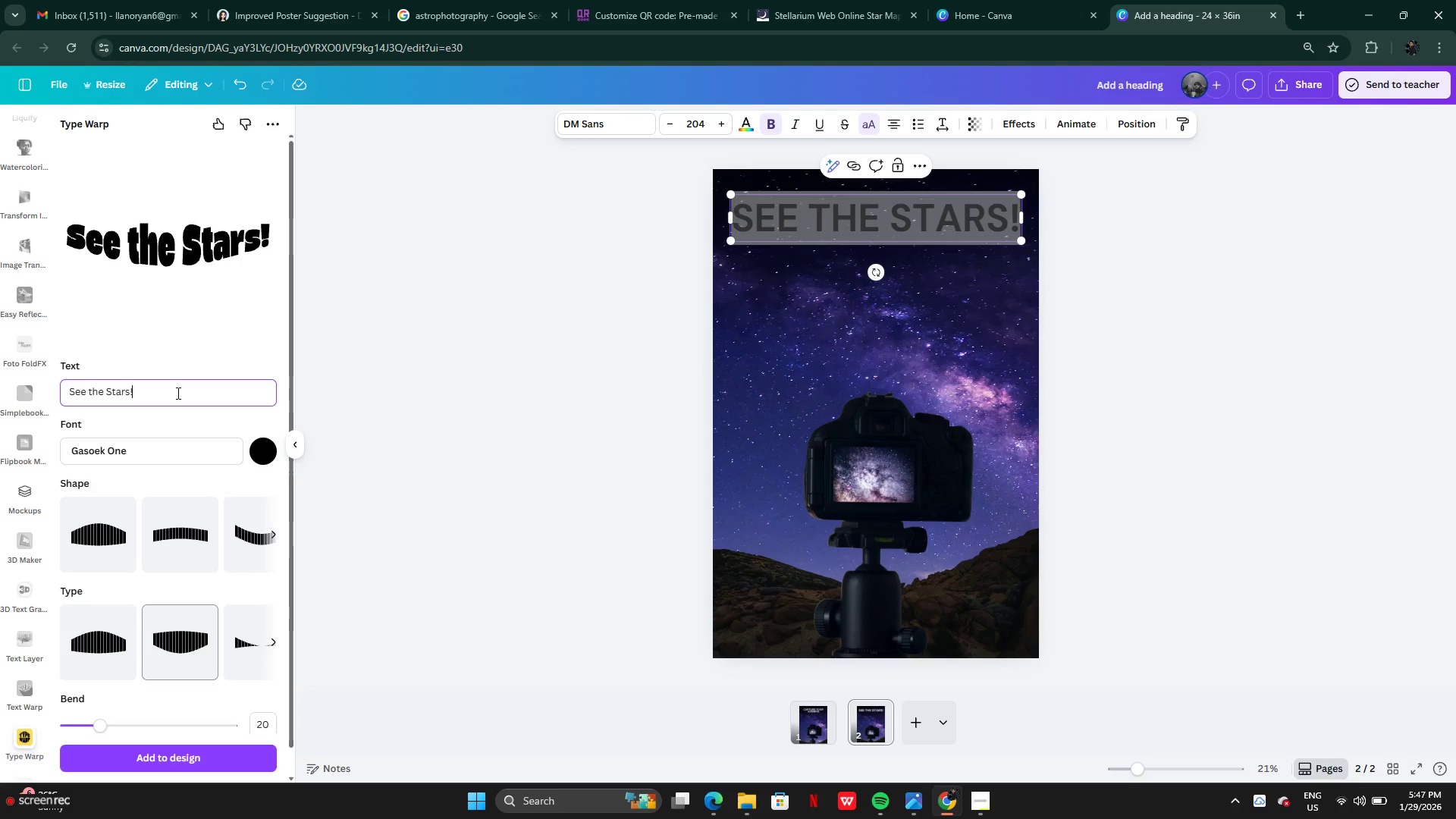 
left_click([177, 393])
 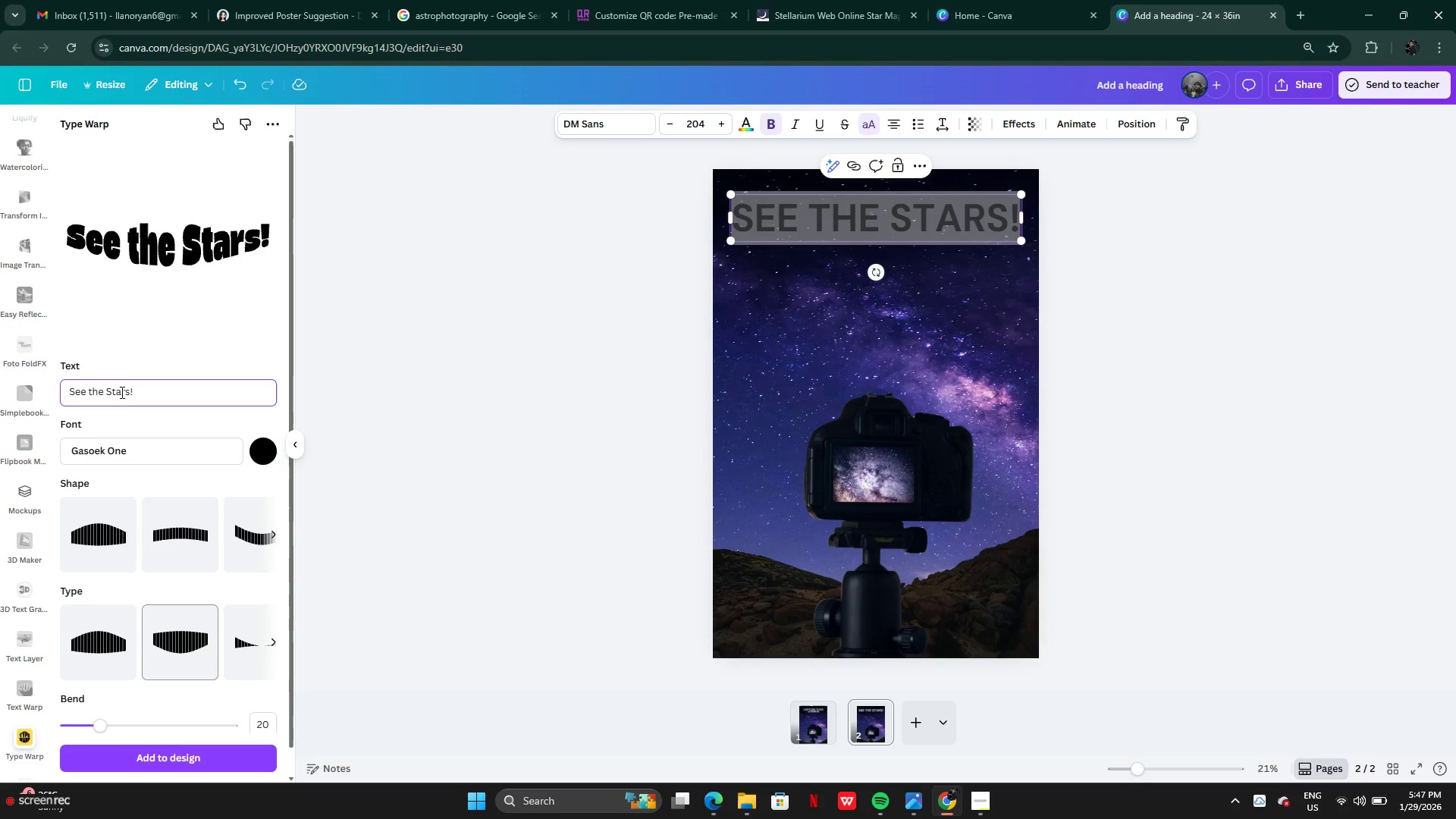 
double_click([121, 392])
 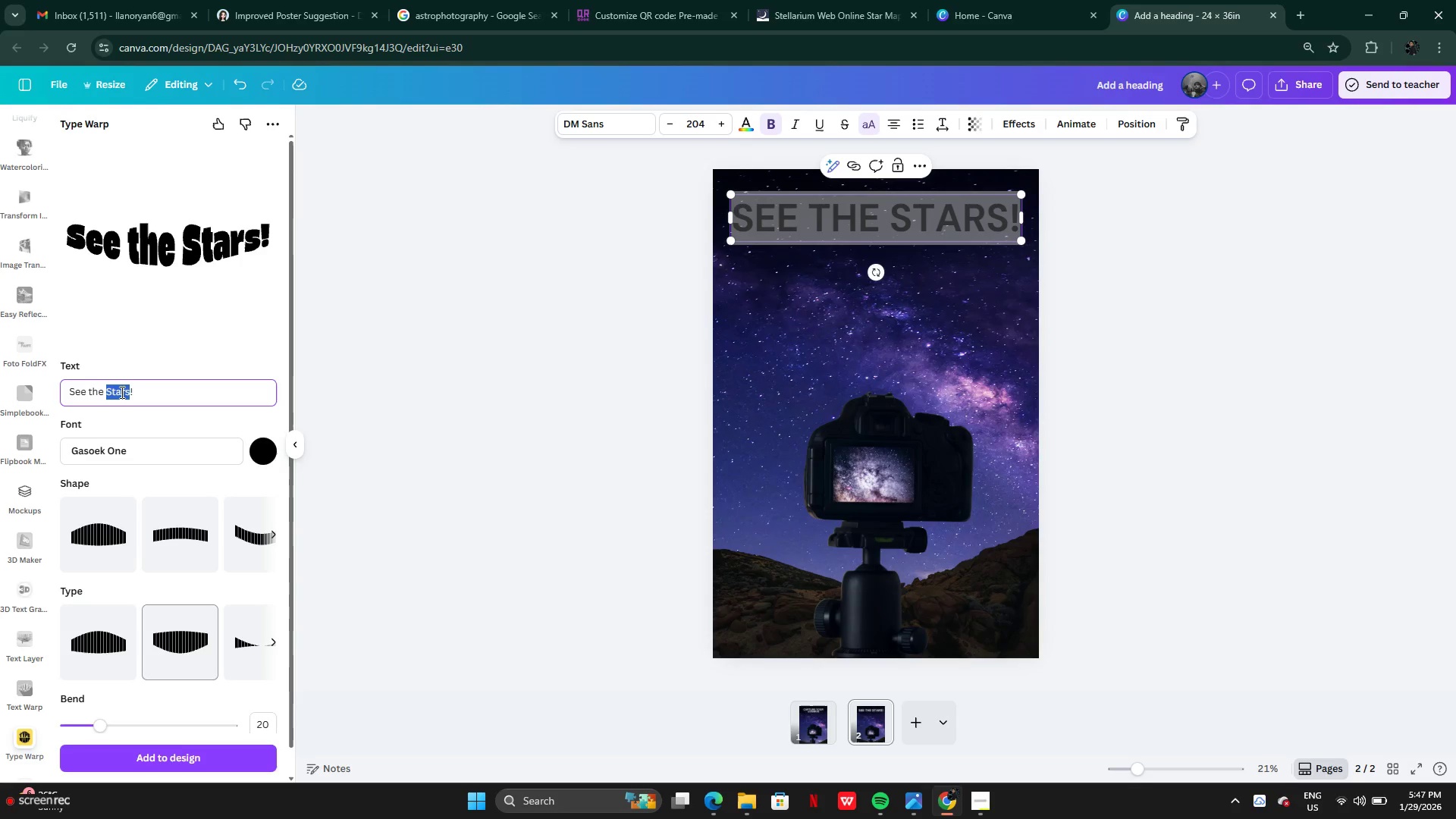 
triple_click([121, 392])
 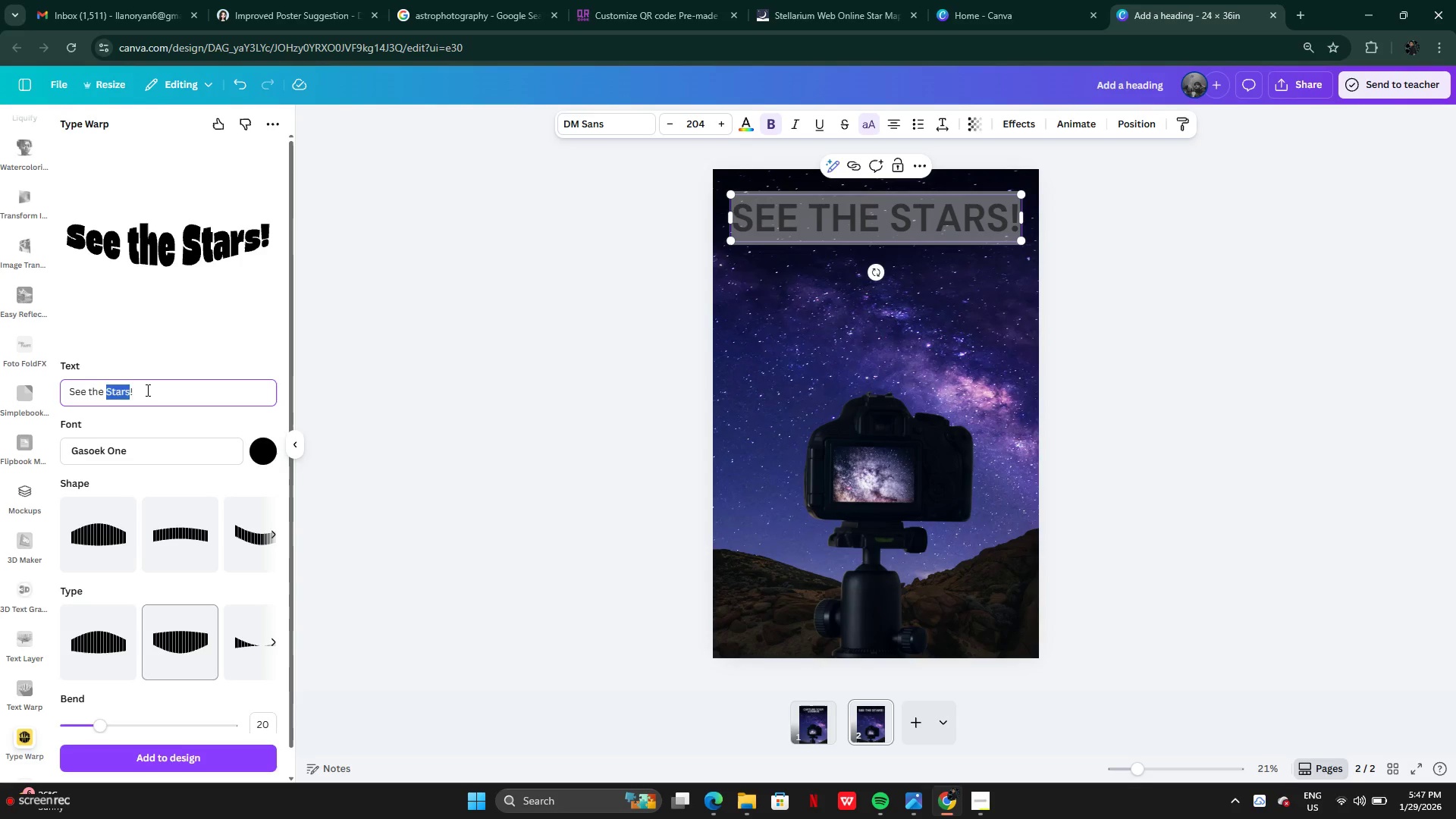 
triple_click([146, 390])
 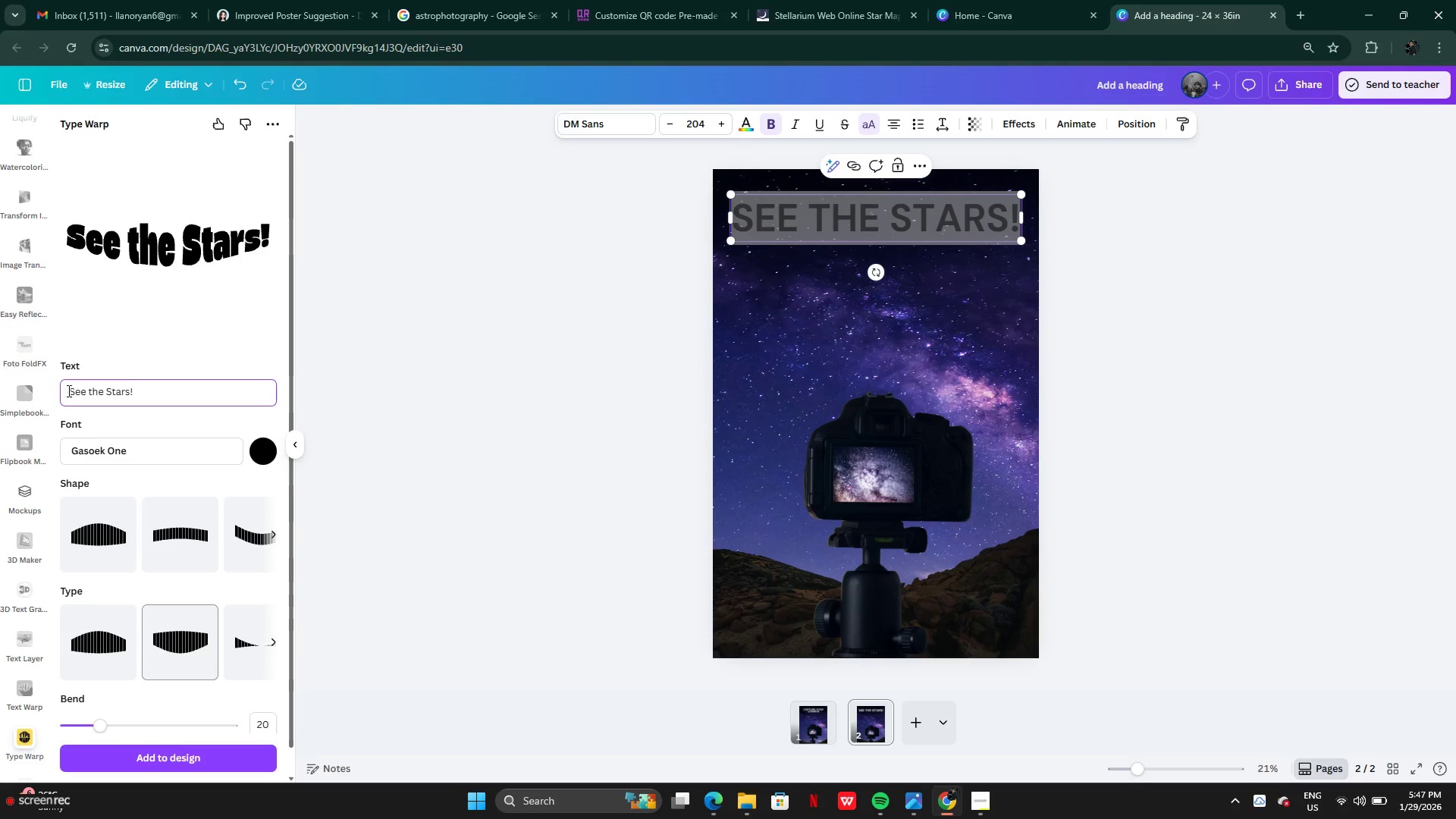 
left_click_drag(start_coordinate=[67, 392], to_coordinate=[164, 395])
 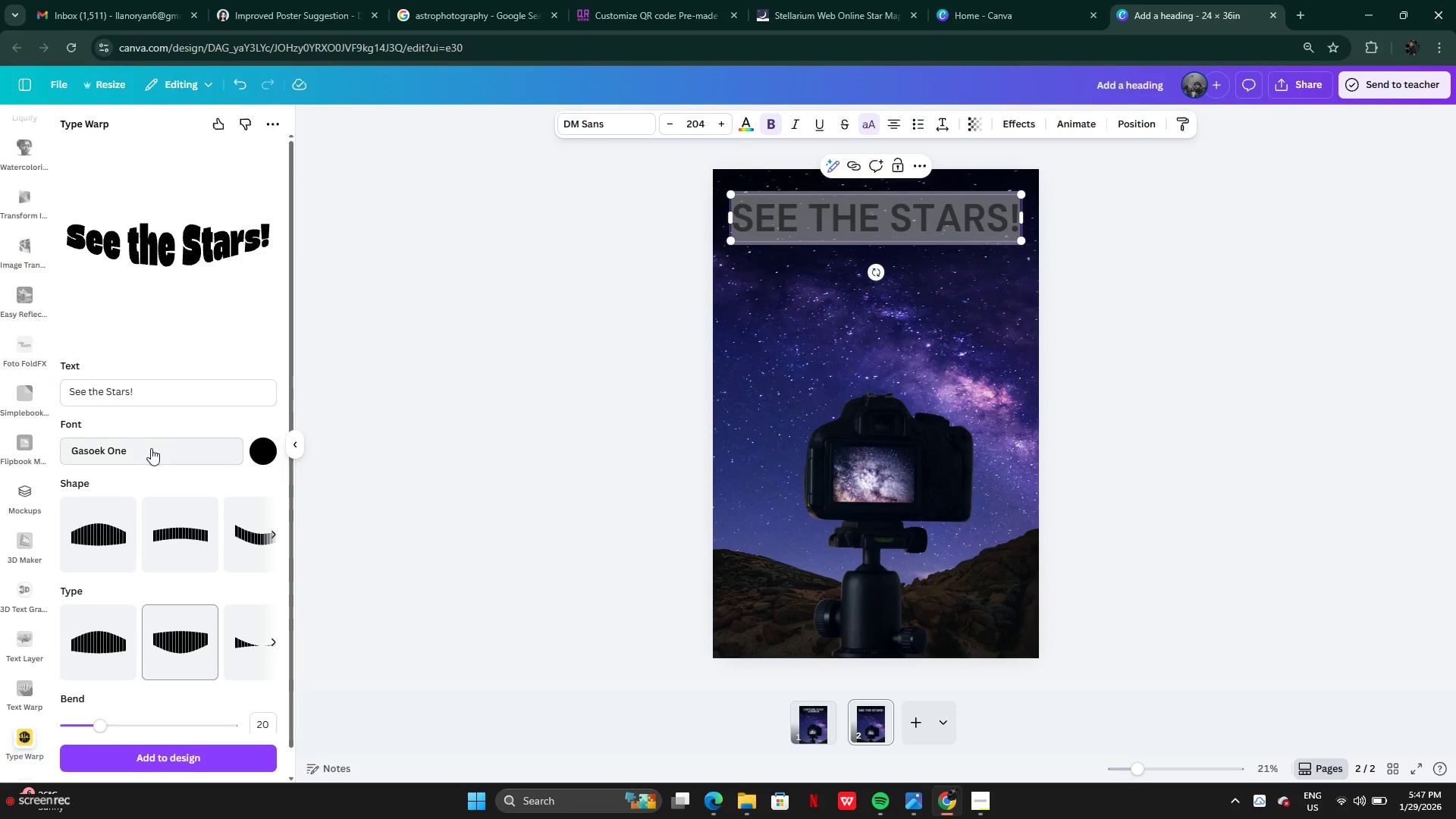 
left_click([151, 448])
 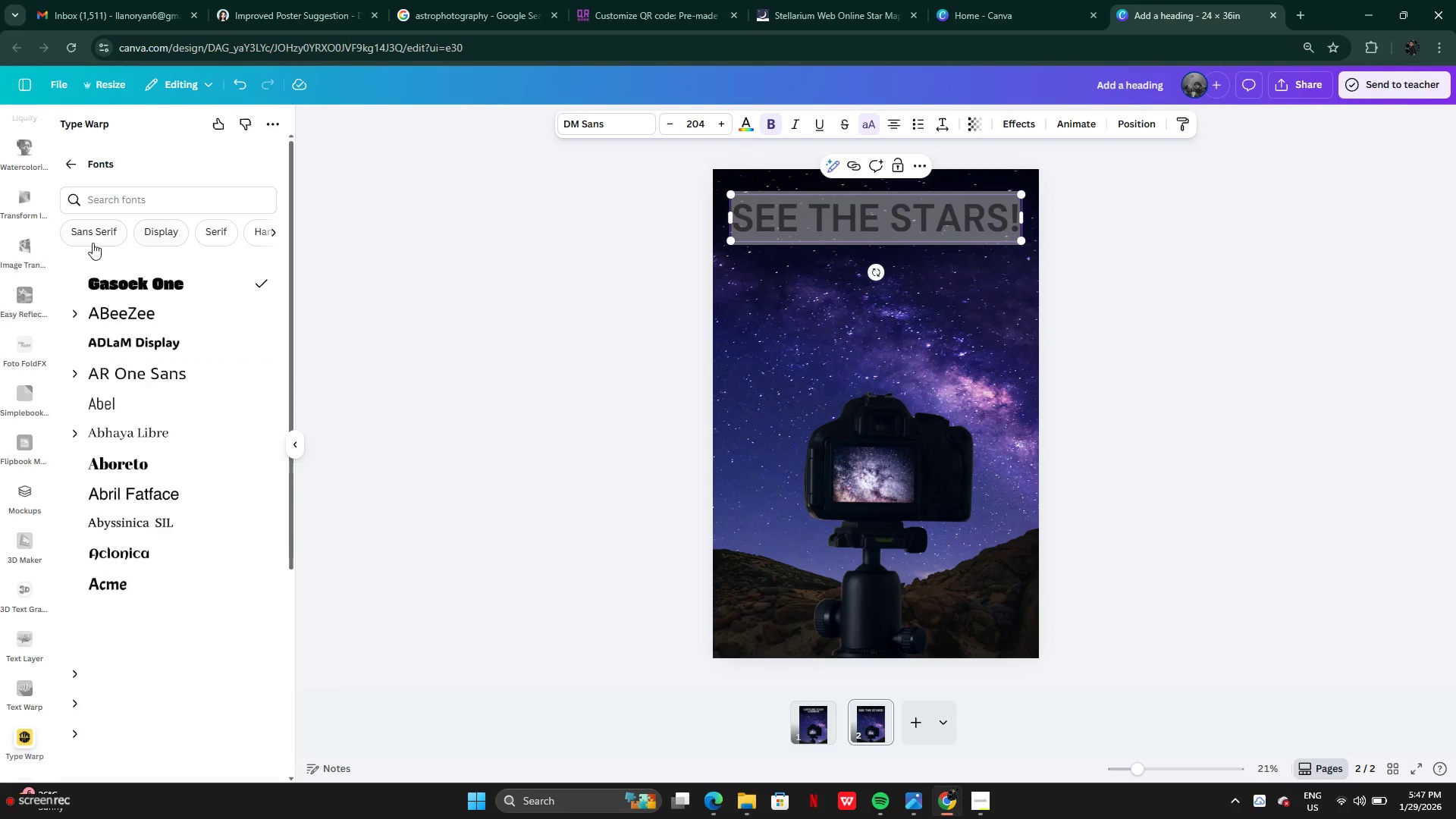 
left_click([89, 239])
 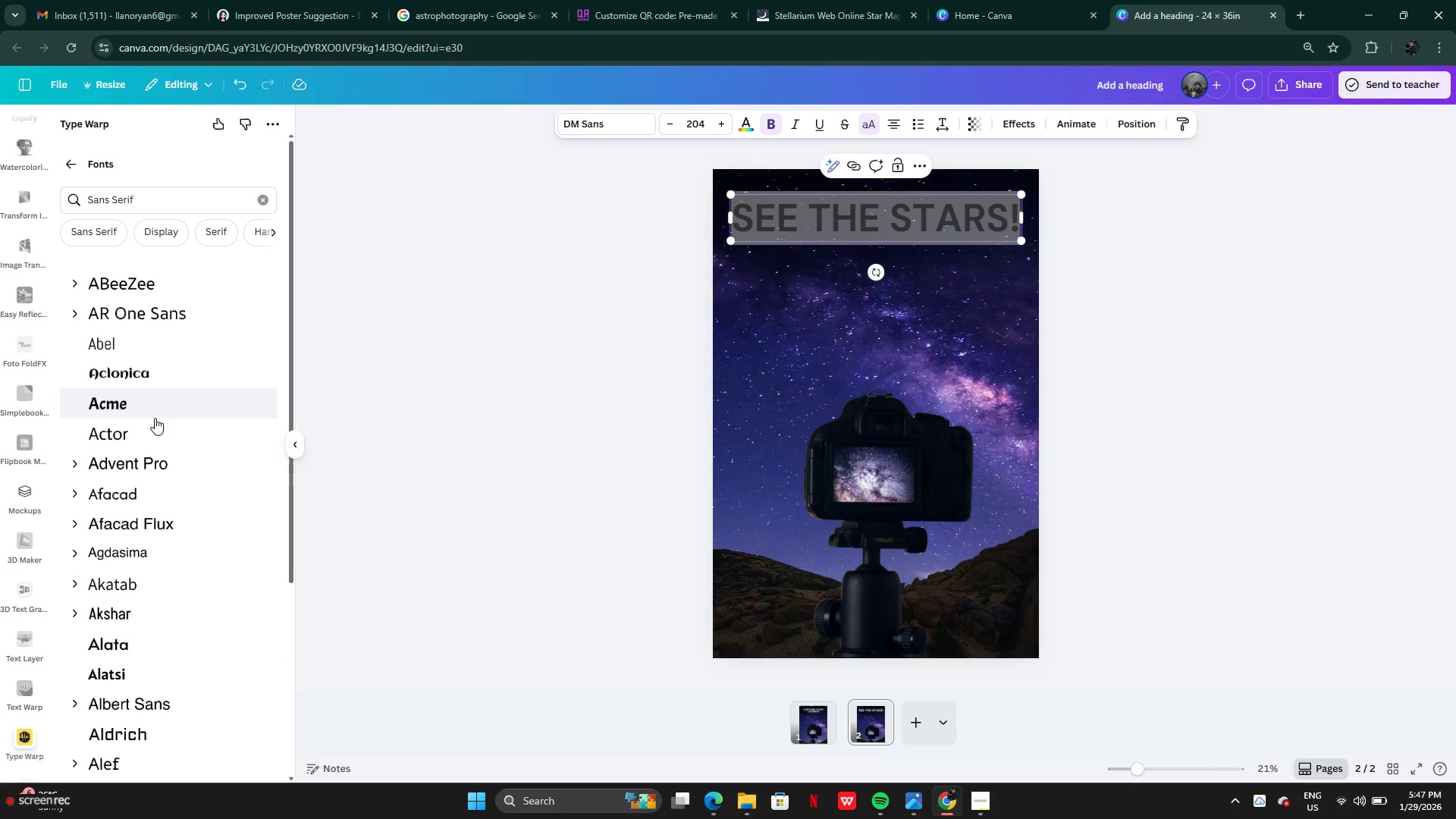 
scroll: coordinate [155, 466], scroll_direction: up, amount: 3.0
 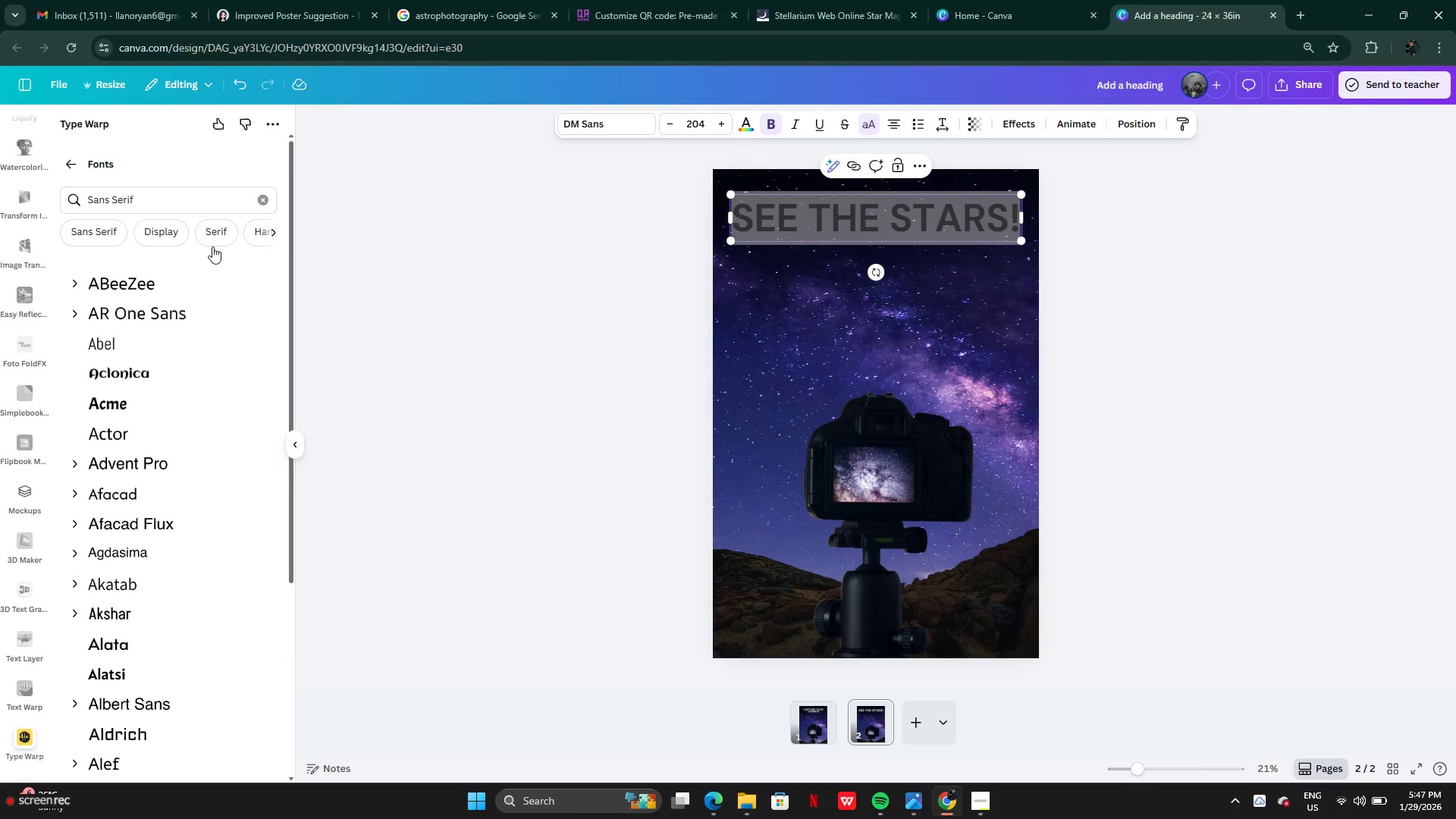 
double_click([213, 238])
 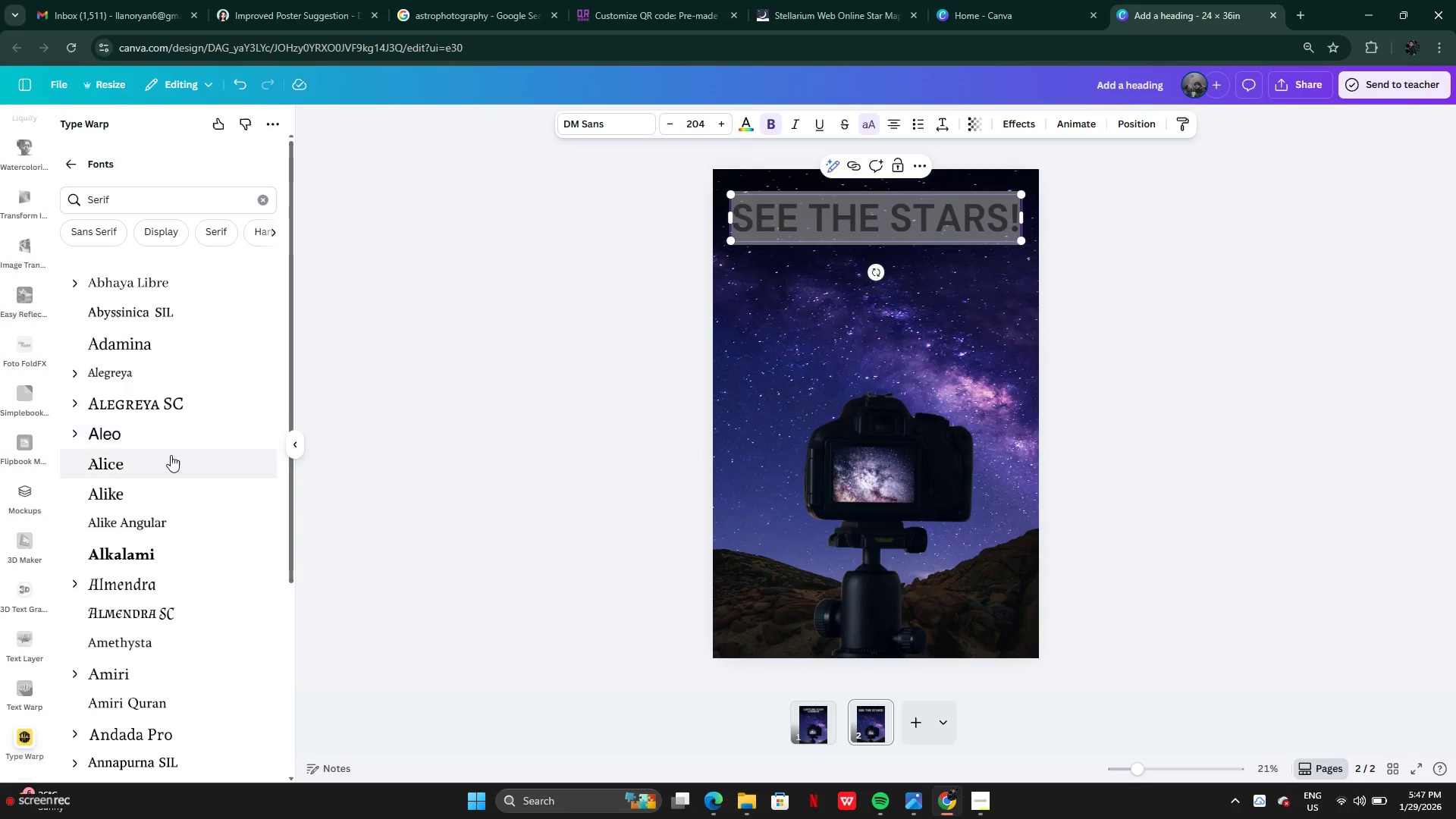 
scroll: coordinate [205, 670], scroll_direction: down, amount: 4.0
 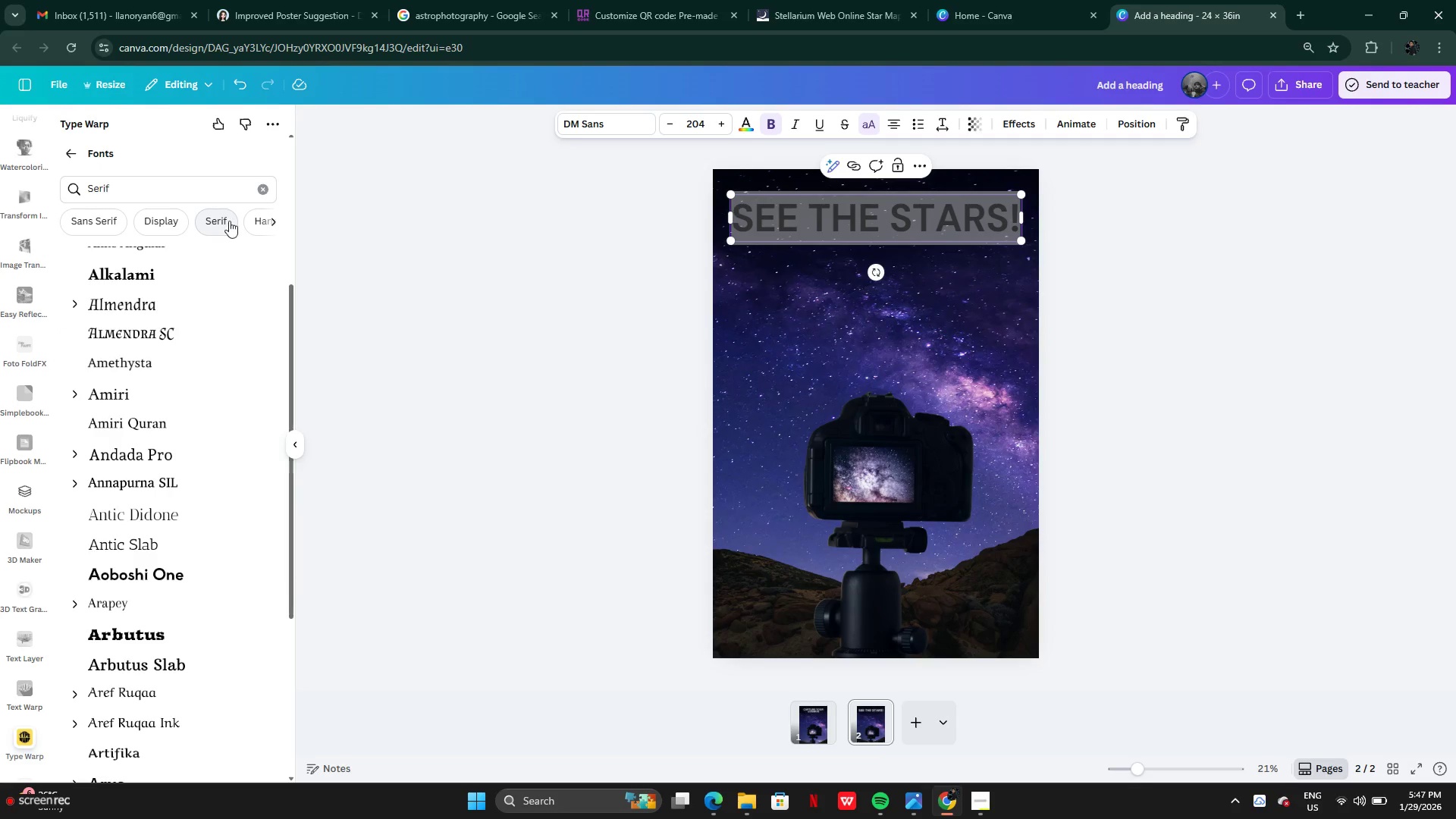 
left_click([260, 196])
 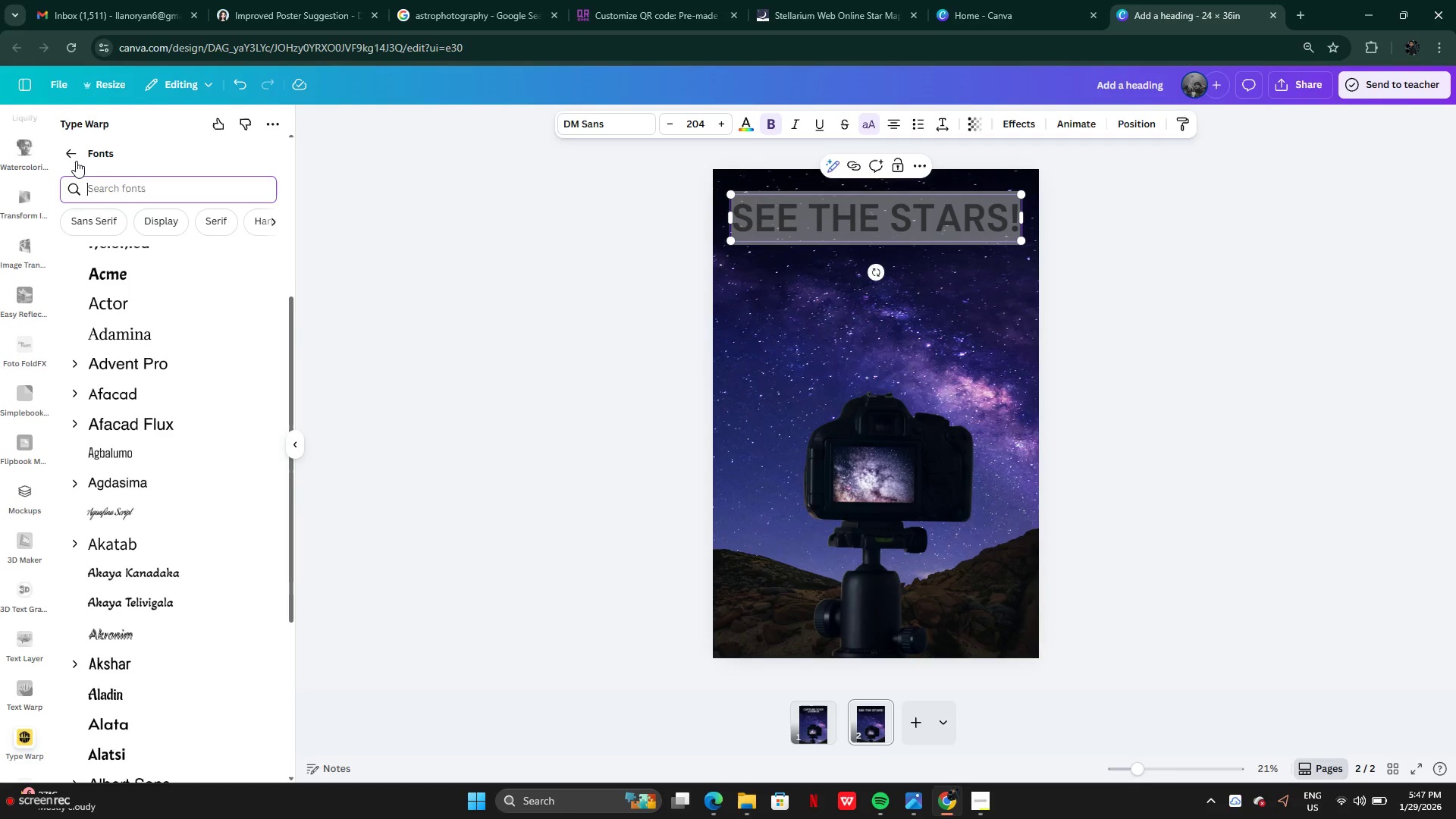 
left_click([71, 150])
 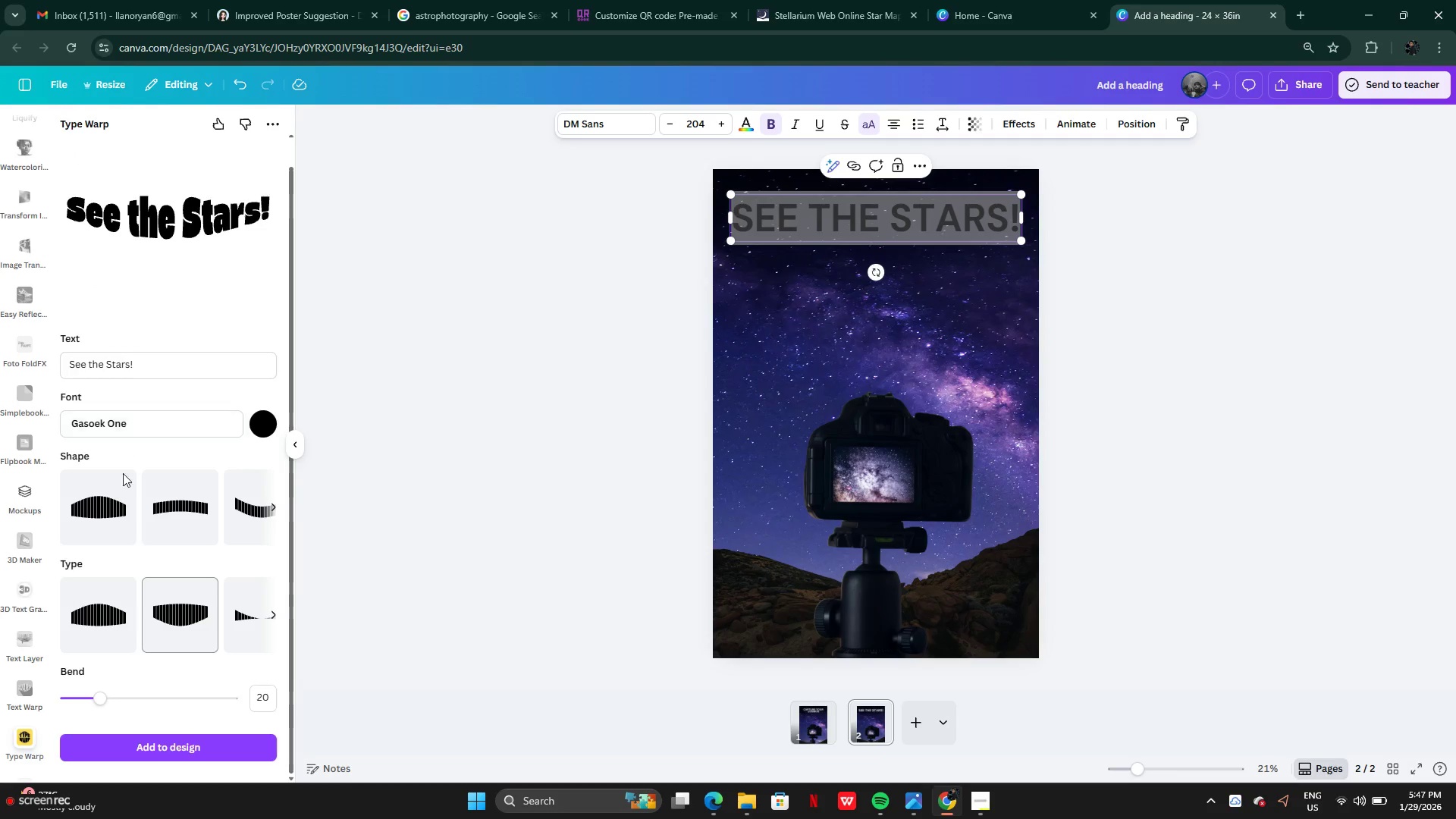 
left_click([114, 515])
 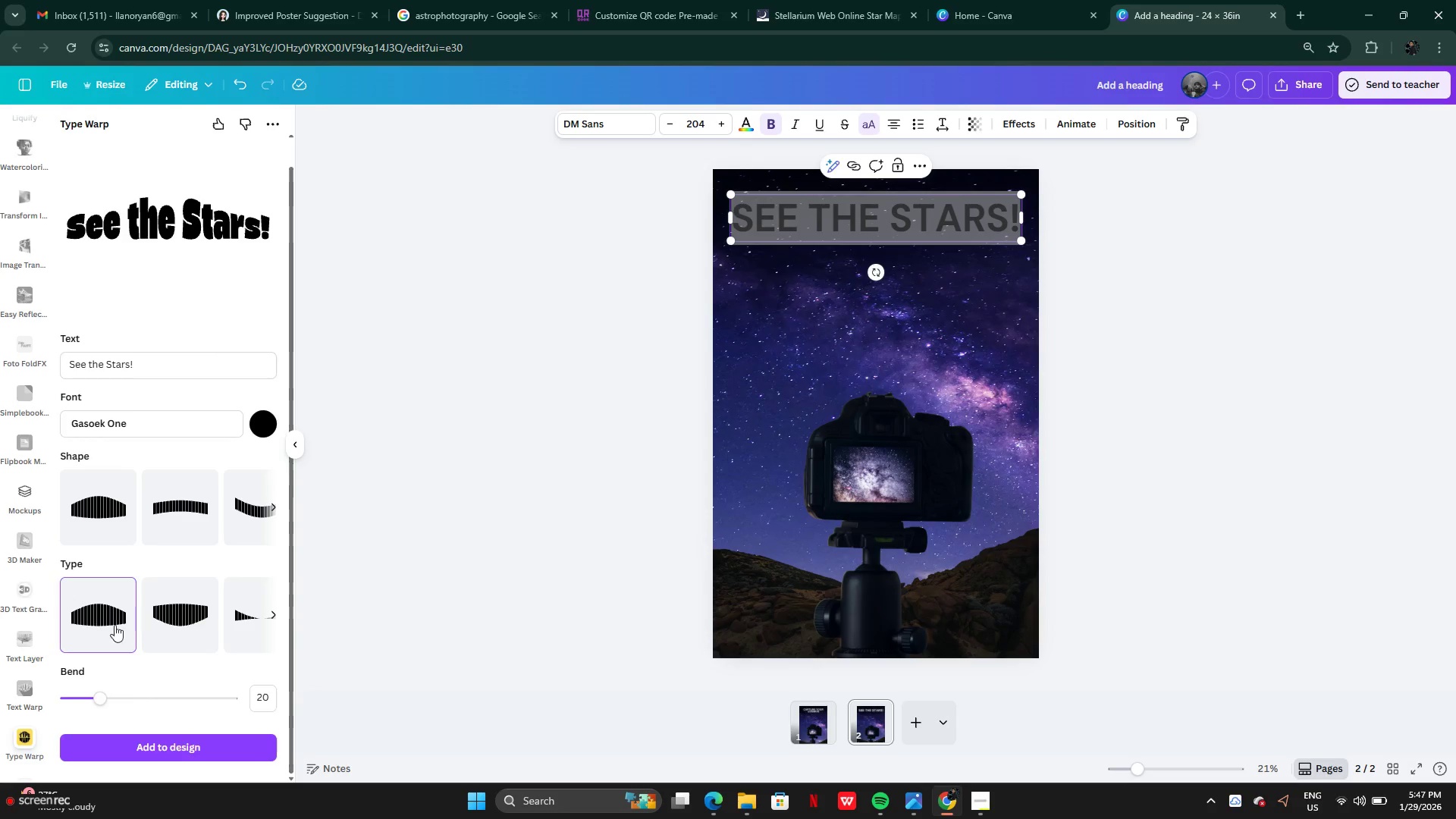 
left_click([201, 629])
 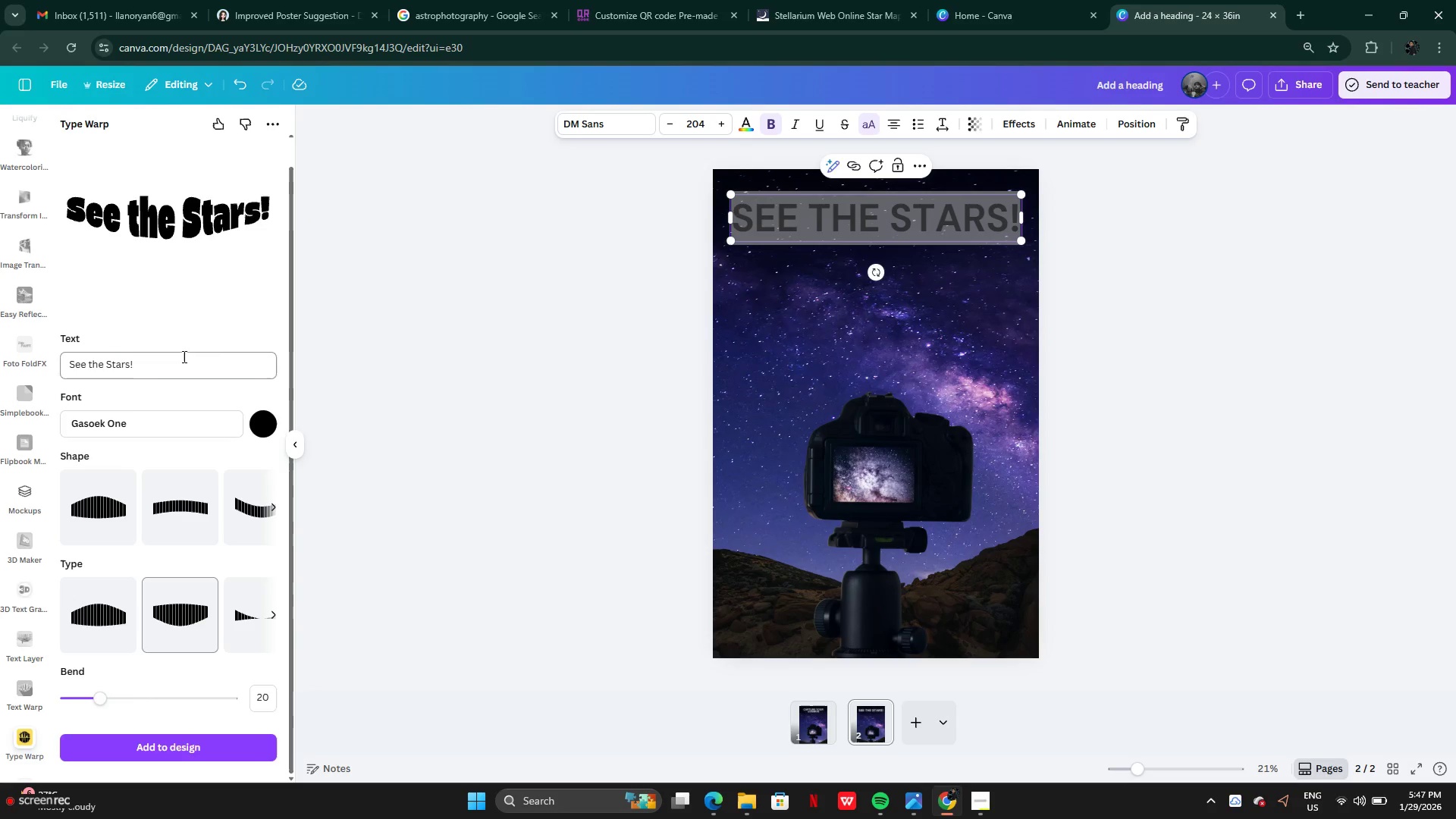 
left_click_drag(start_coordinate=[136, 360], to_coordinate=[52, 368])
 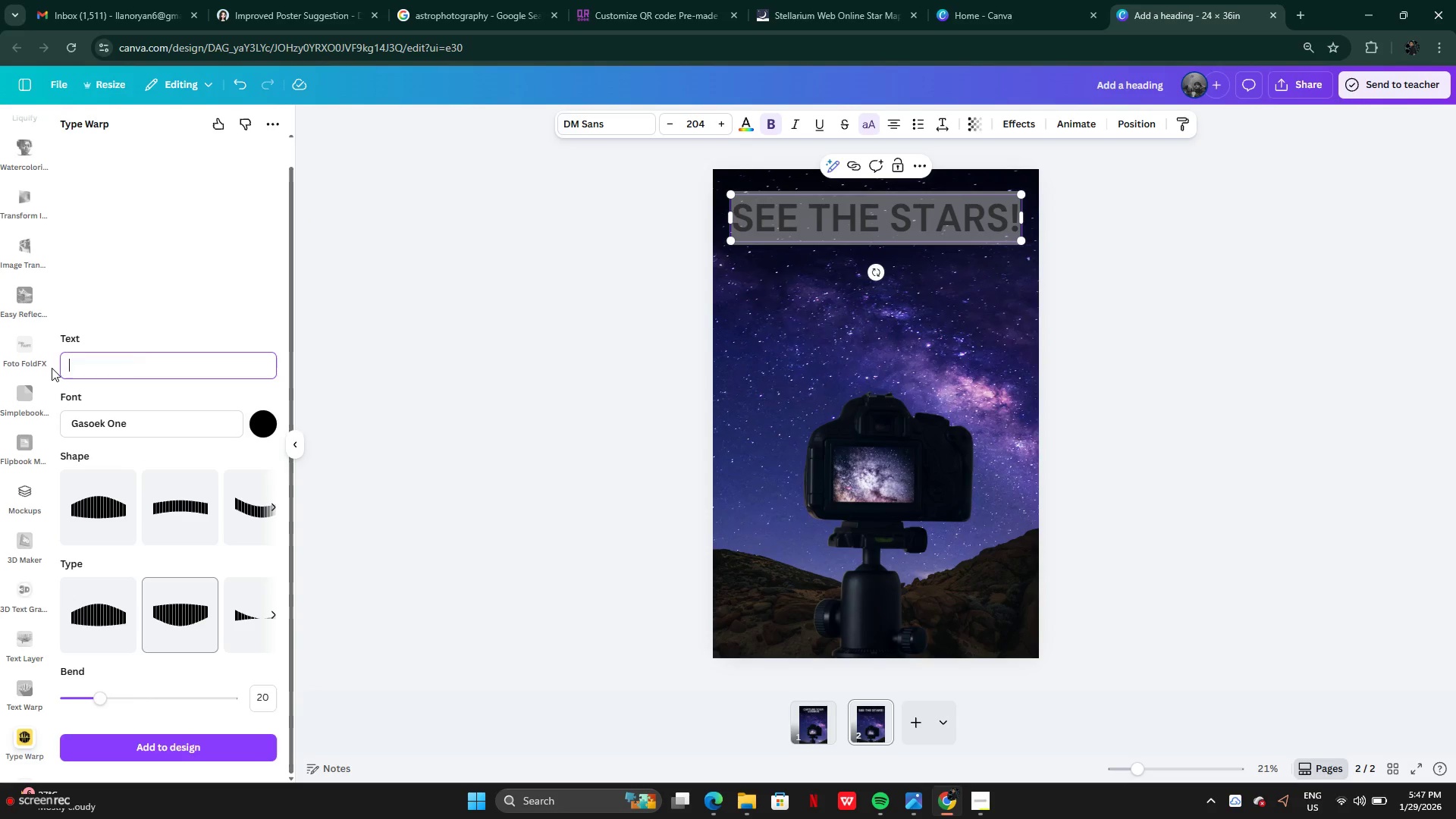 
key(Backspace)
type(SEE THE STARS!)
 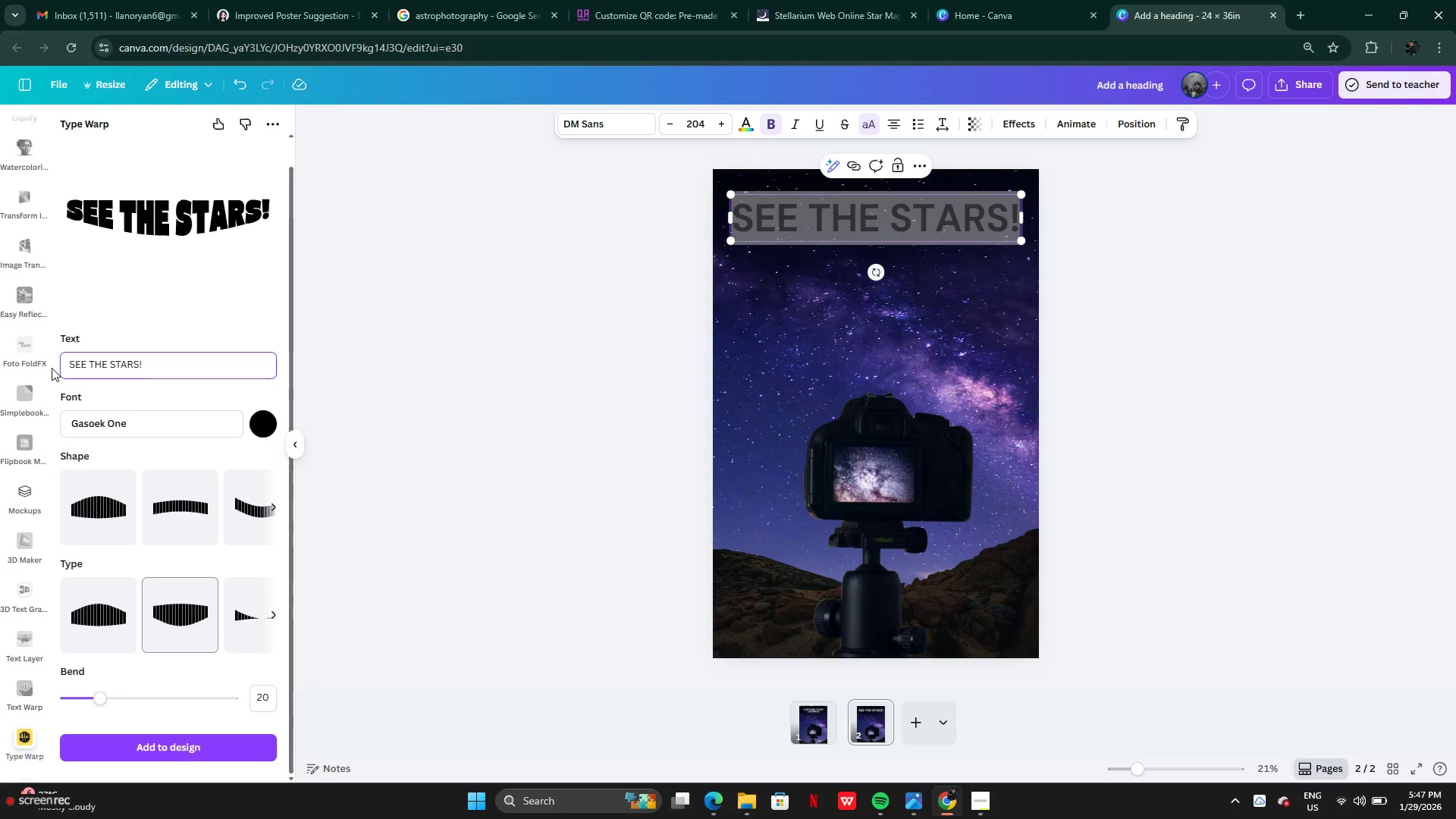 
left_click([301, 450])
 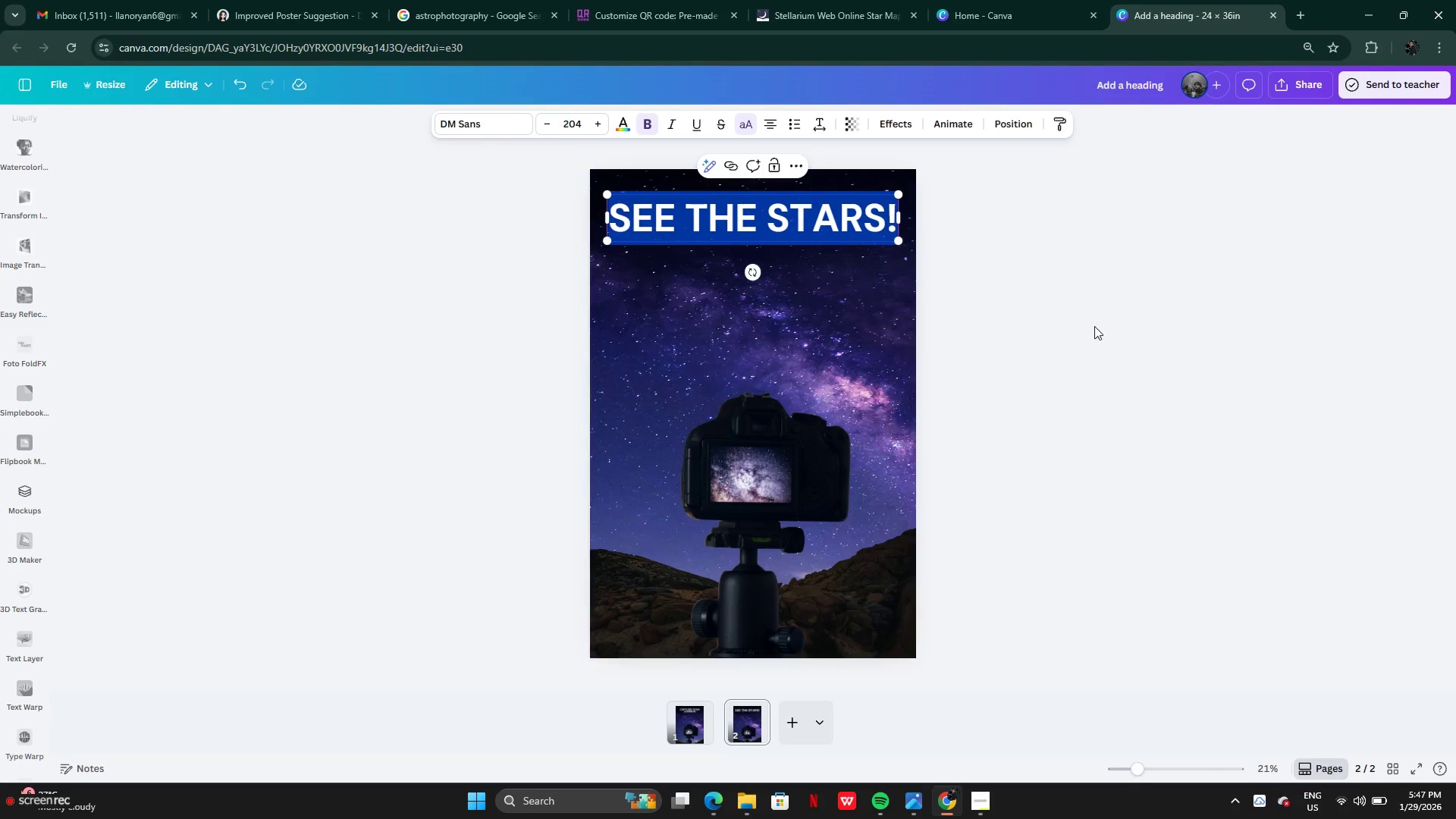 
left_click([1094, 326])
 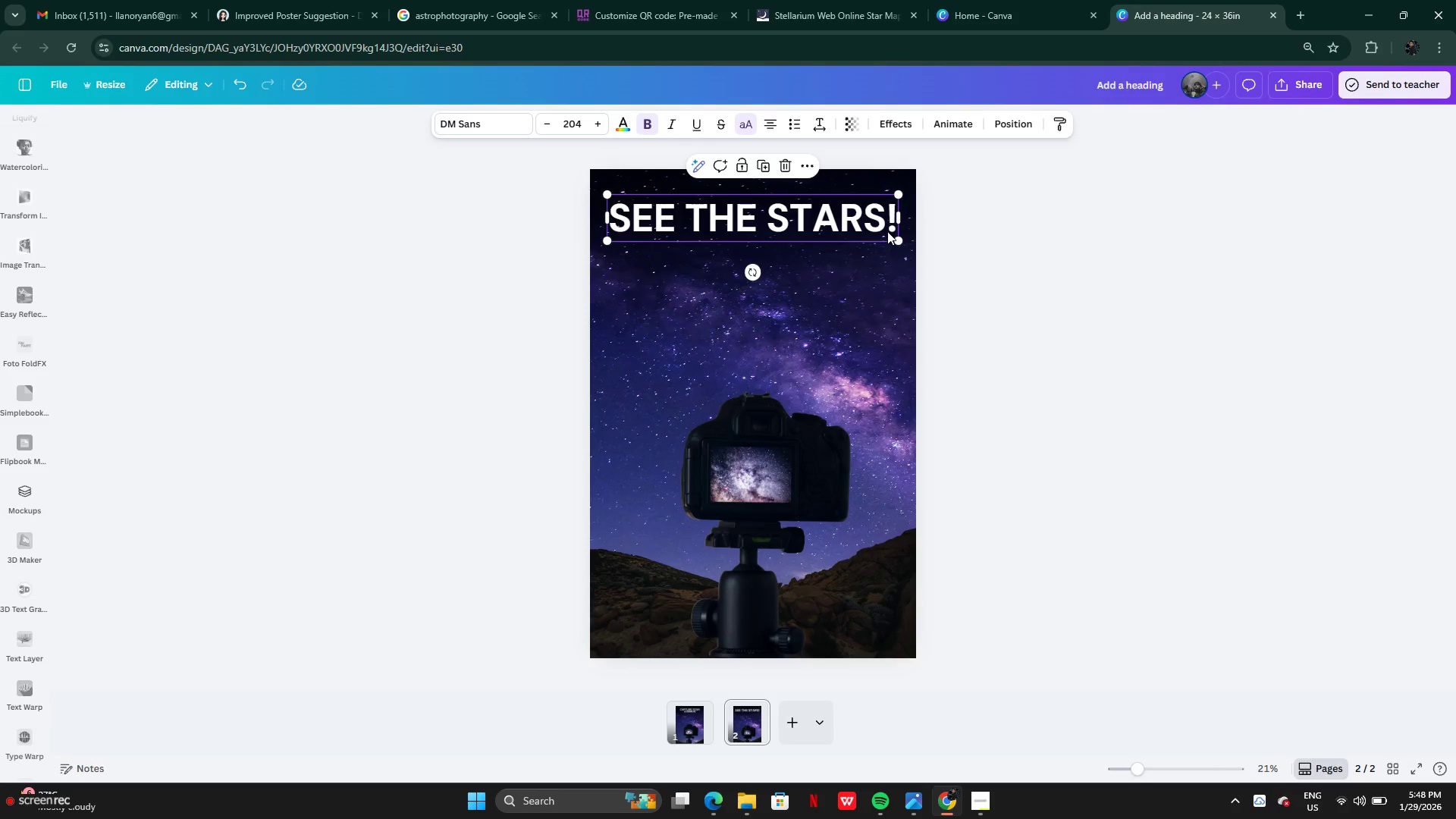 
left_click_drag(start_coordinate=[780, 223], to_coordinate=[780, 228])
 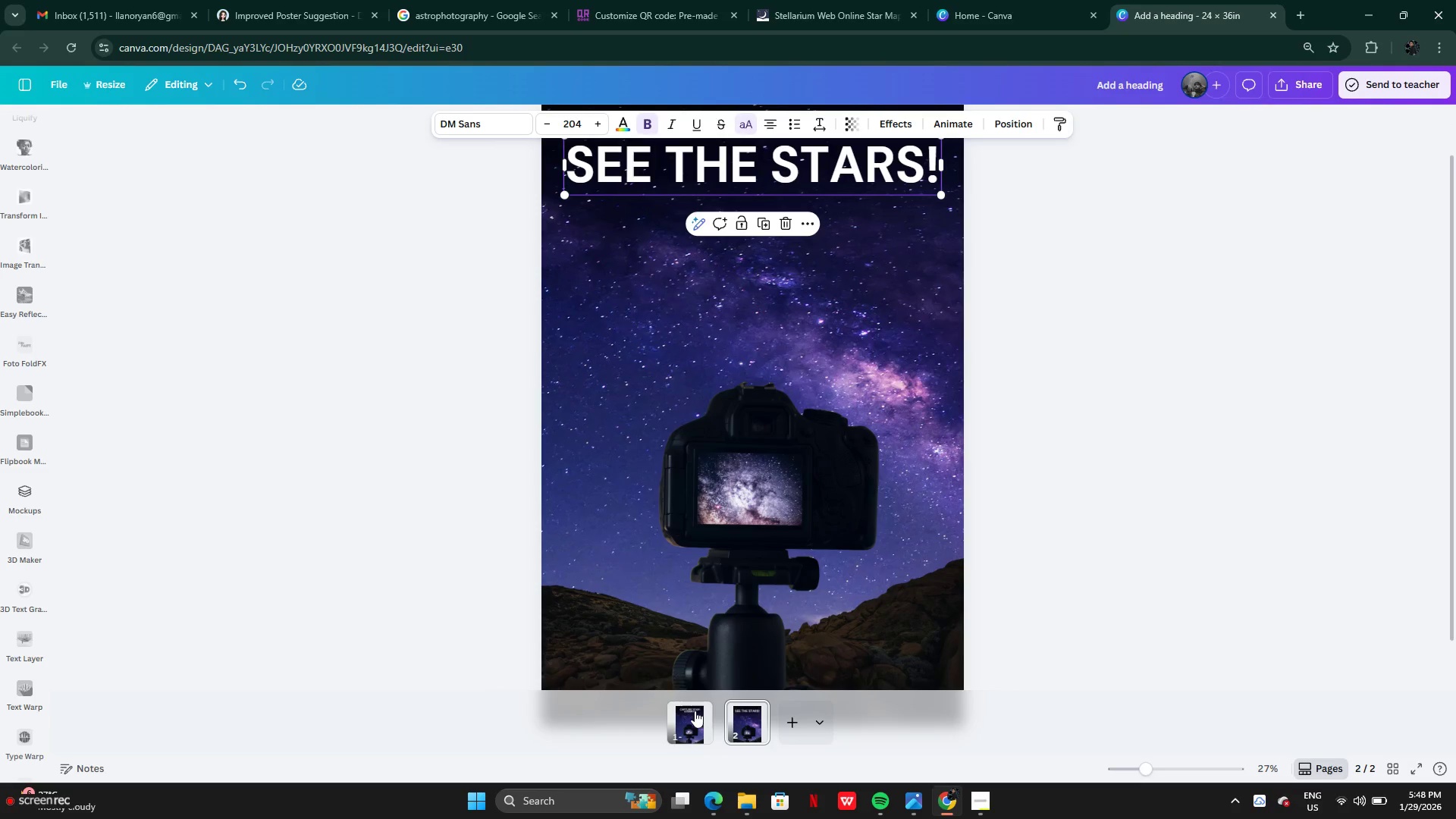 
wait(5.95)
 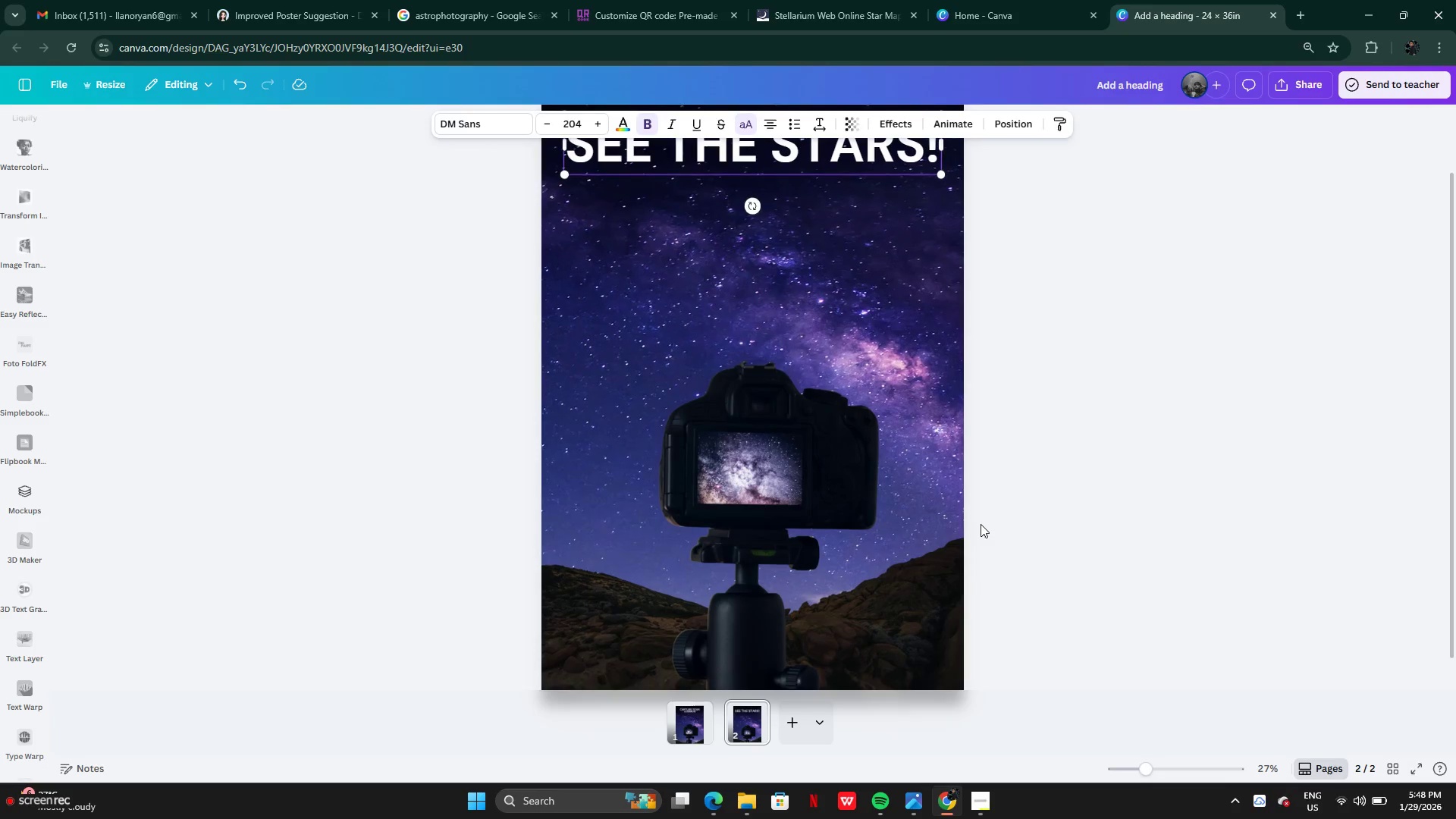 
left_click([777, 420])
 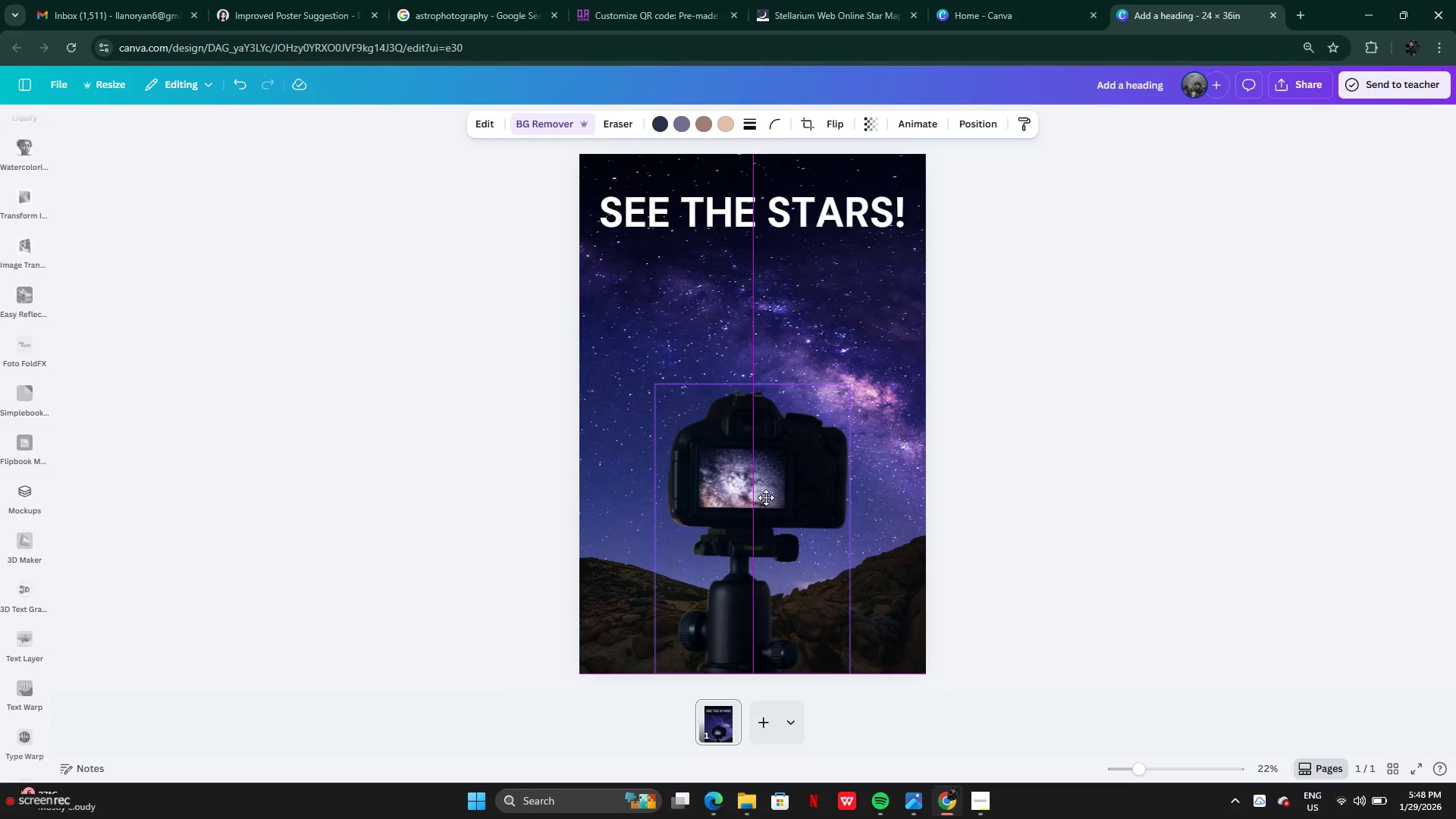 
wait(6.02)
 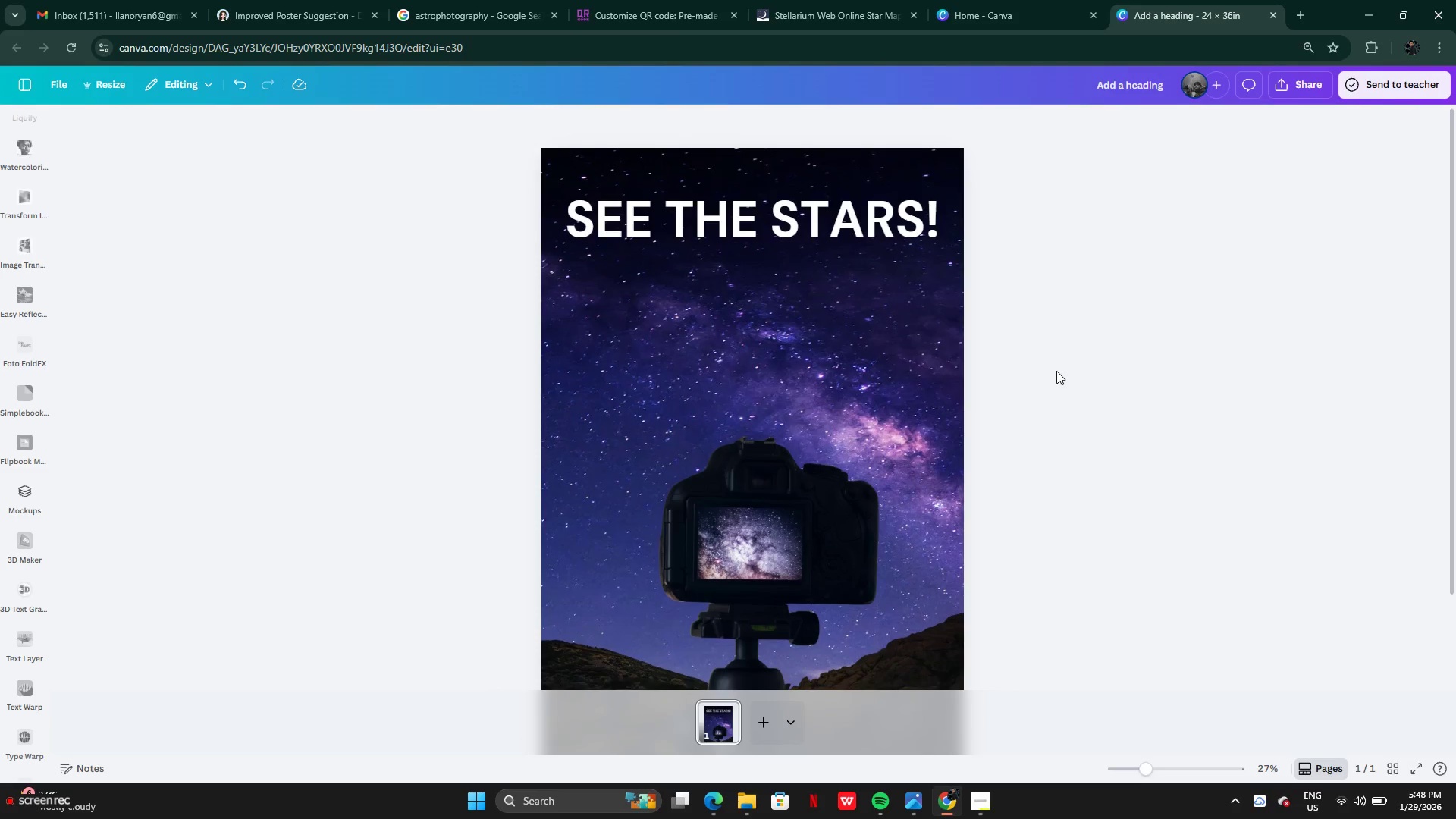 
left_click([771, 497])
 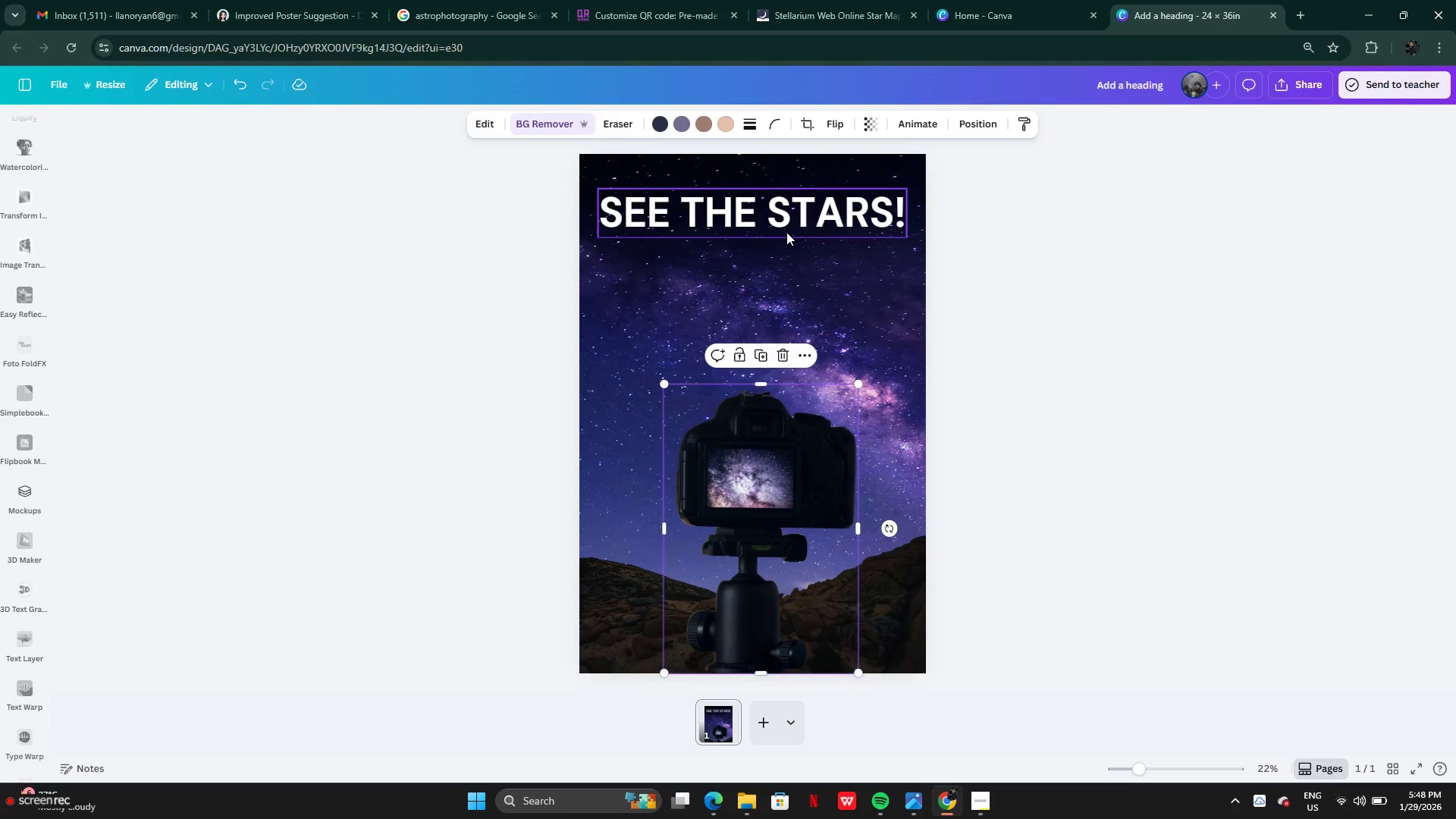 
left_click_drag(start_coordinate=[786, 232], to_coordinate=[786, 219])
 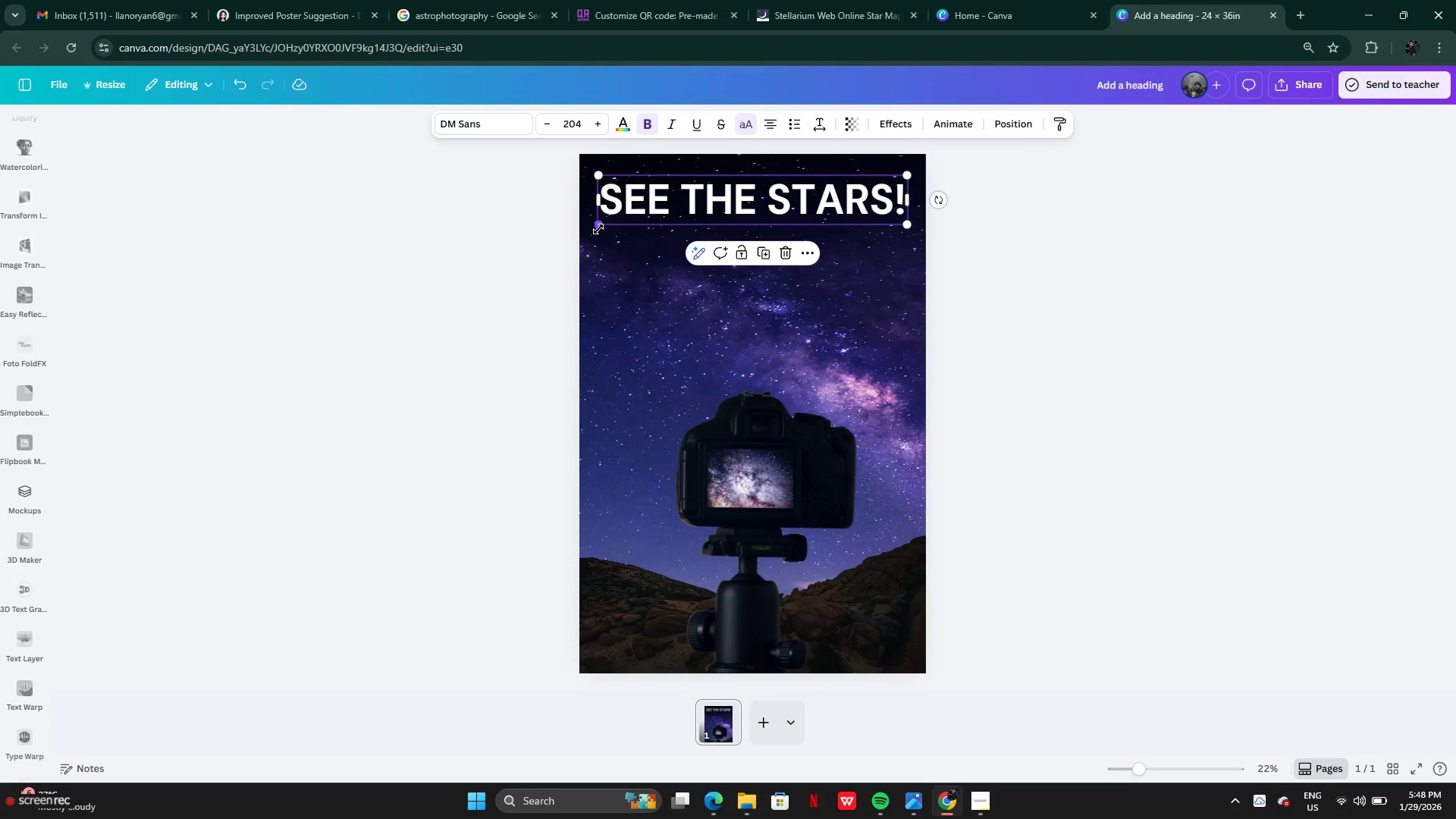 
left_click_drag(start_coordinate=[598, 228], to_coordinate=[592, 236])
 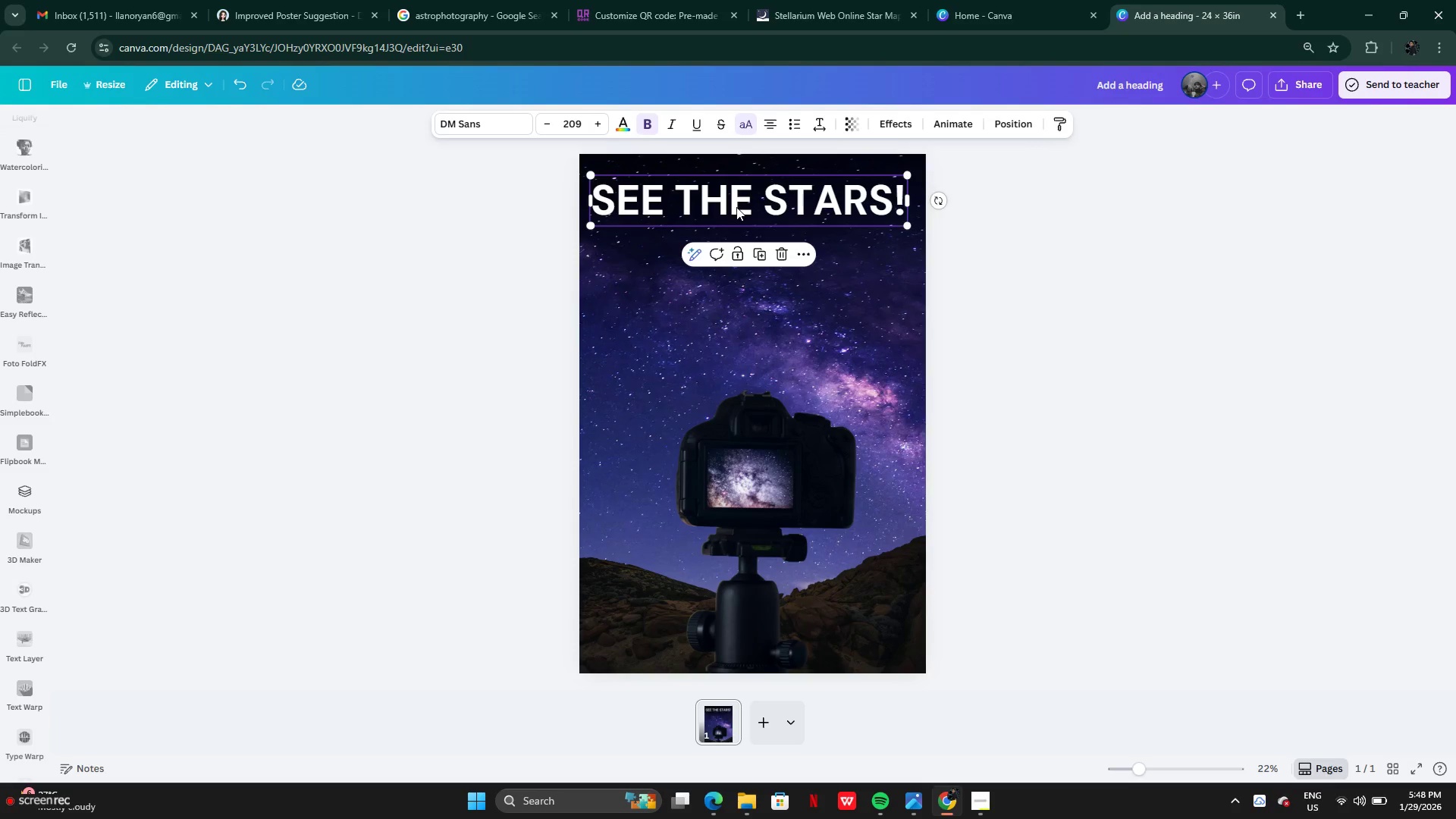 
left_click_drag(start_coordinate=[736, 206], to_coordinate=[743, 209])
 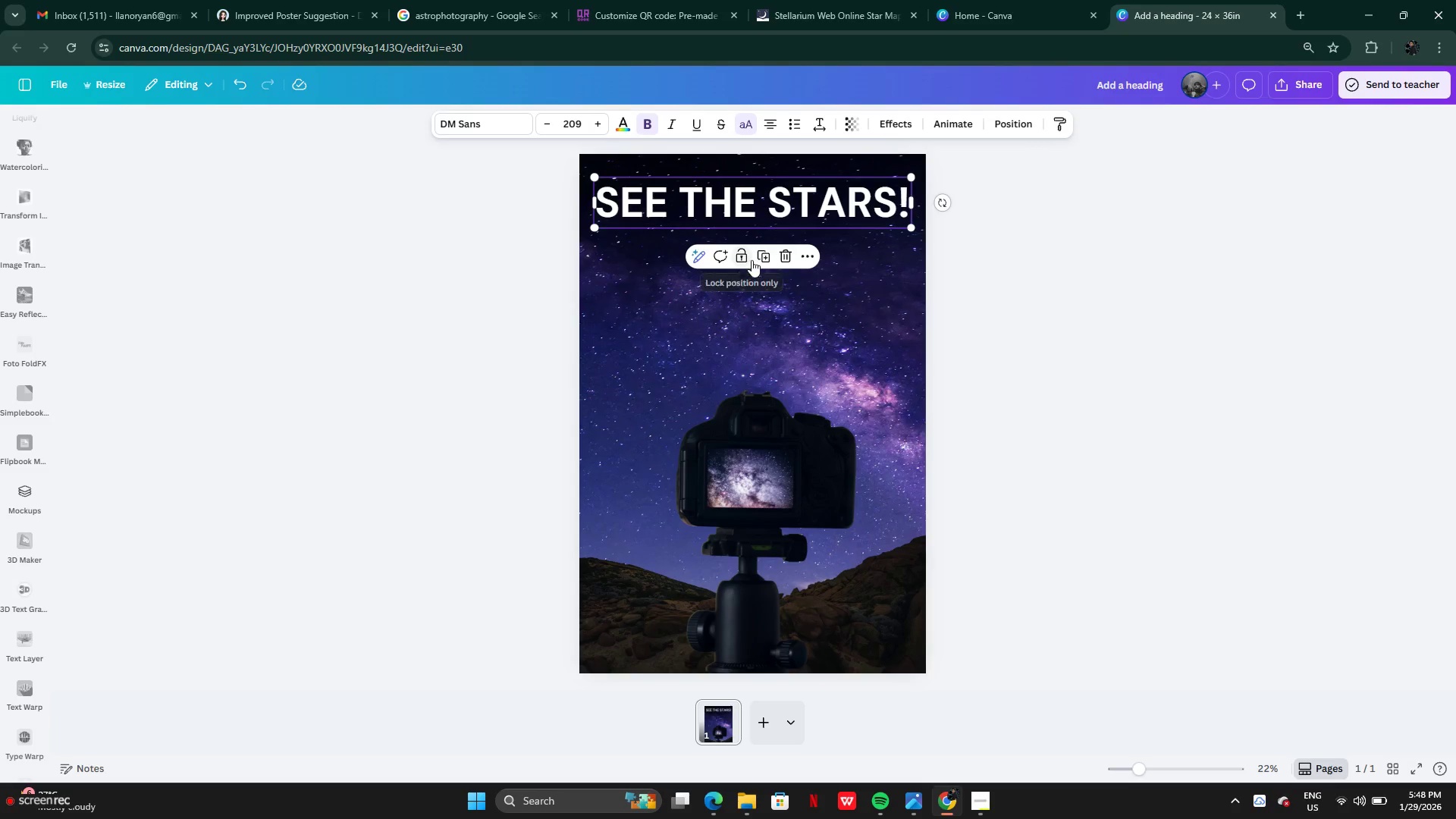 
left_click([752, 261])
 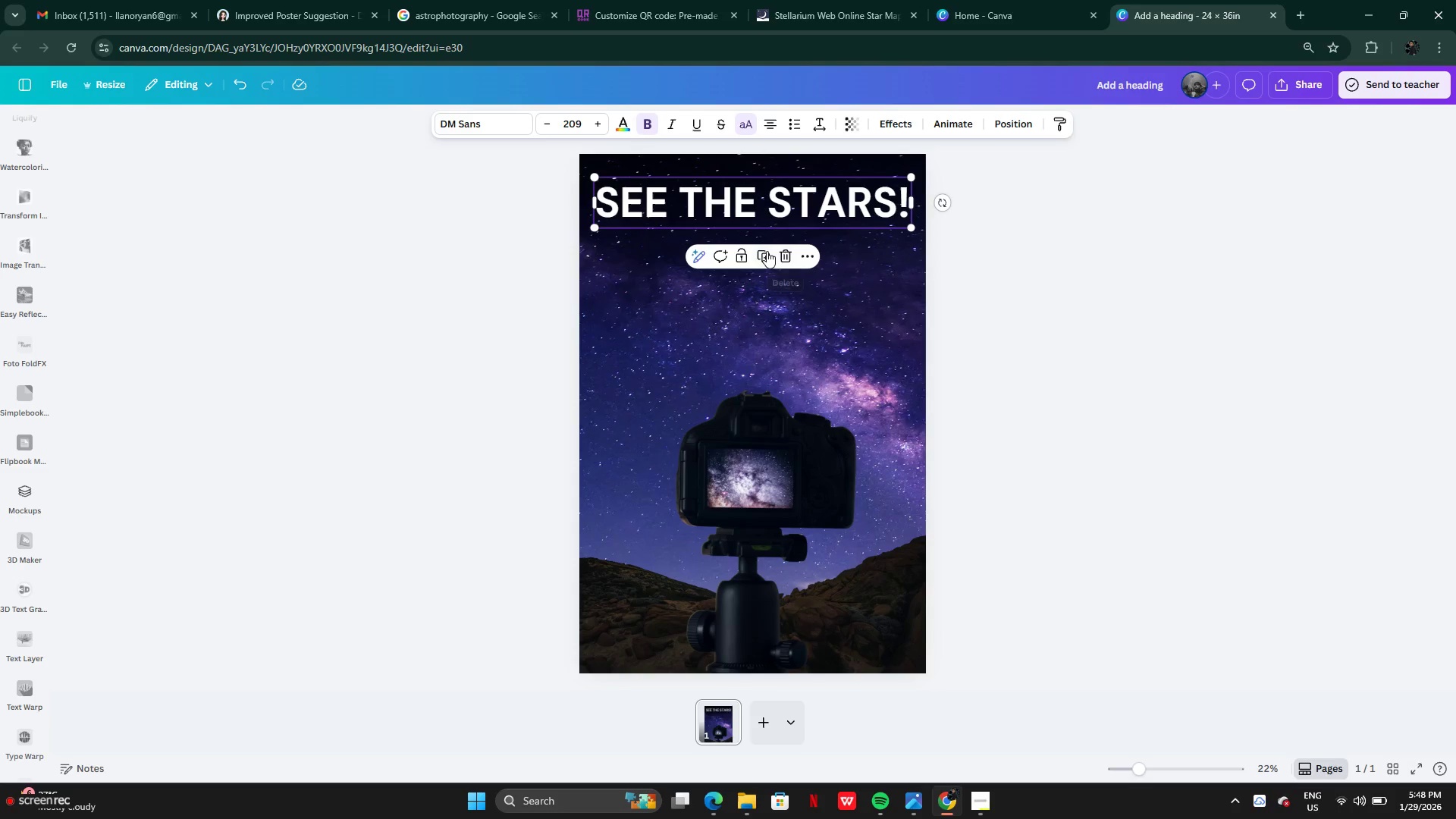 
left_click([767, 251])
 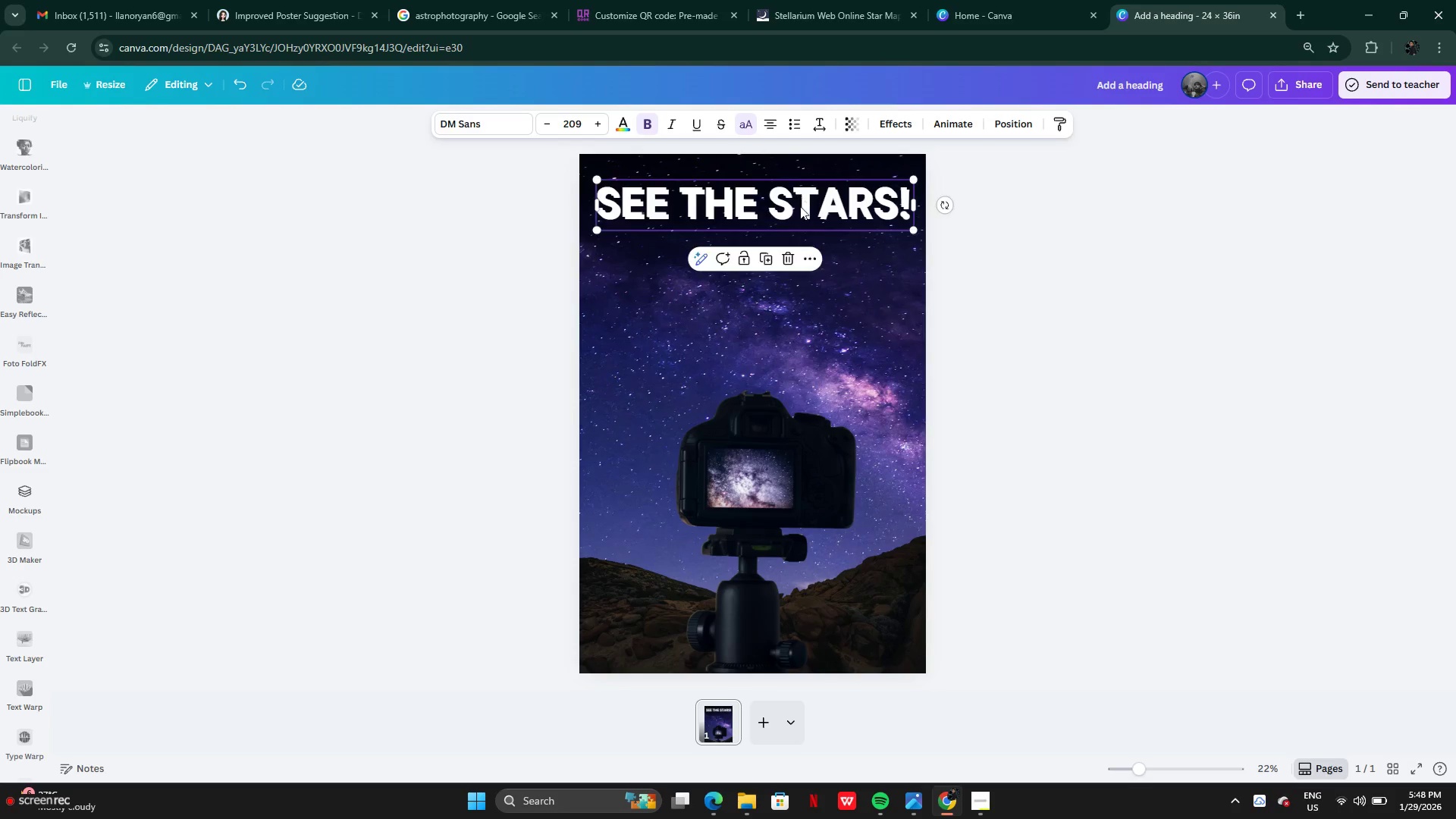 
left_click_drag(start_coordinate=[799, 195], to_coordinate=[798, 228])
 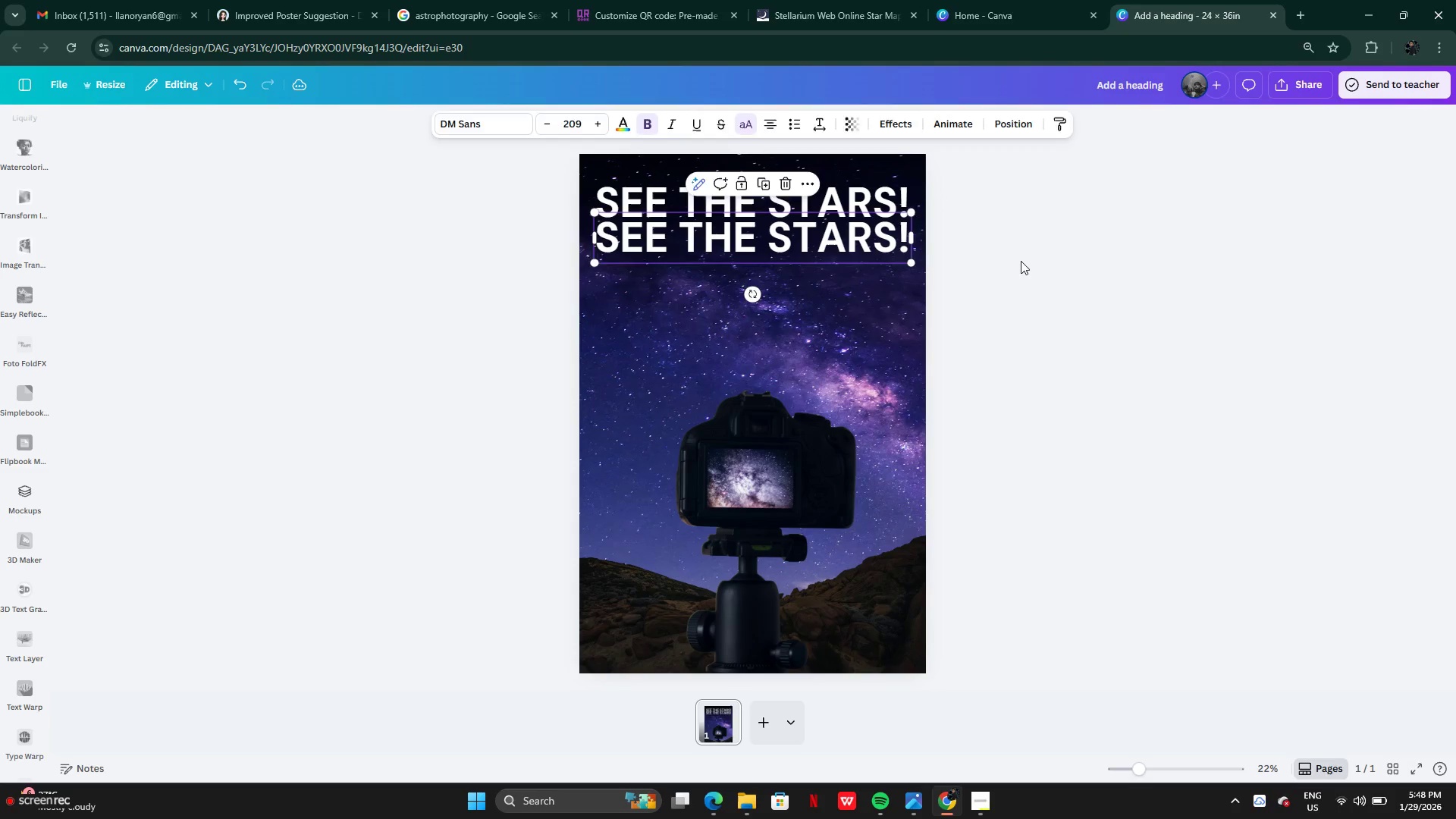 
left_click([1021, 261])
 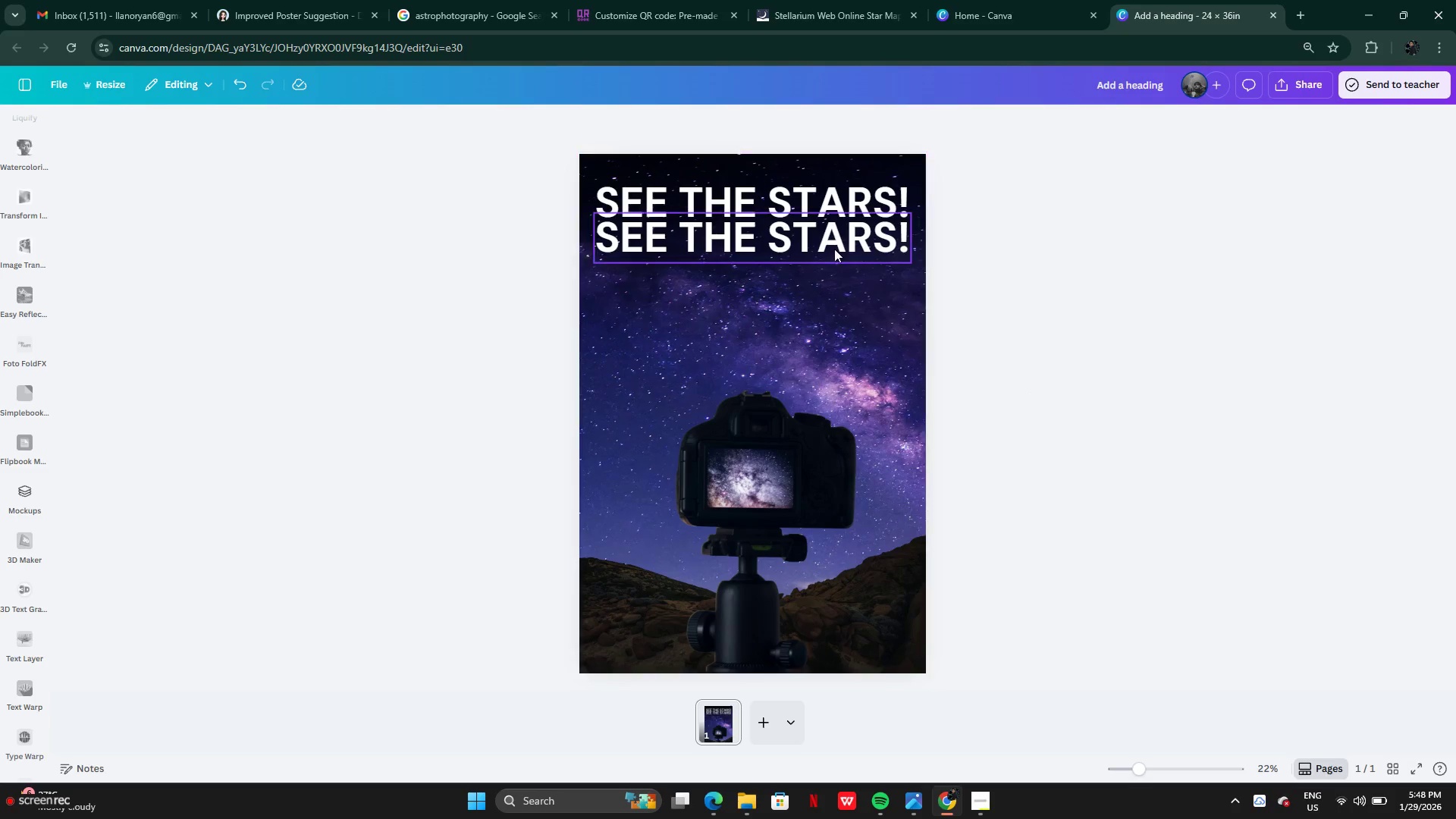 
left_click([825, 249])
 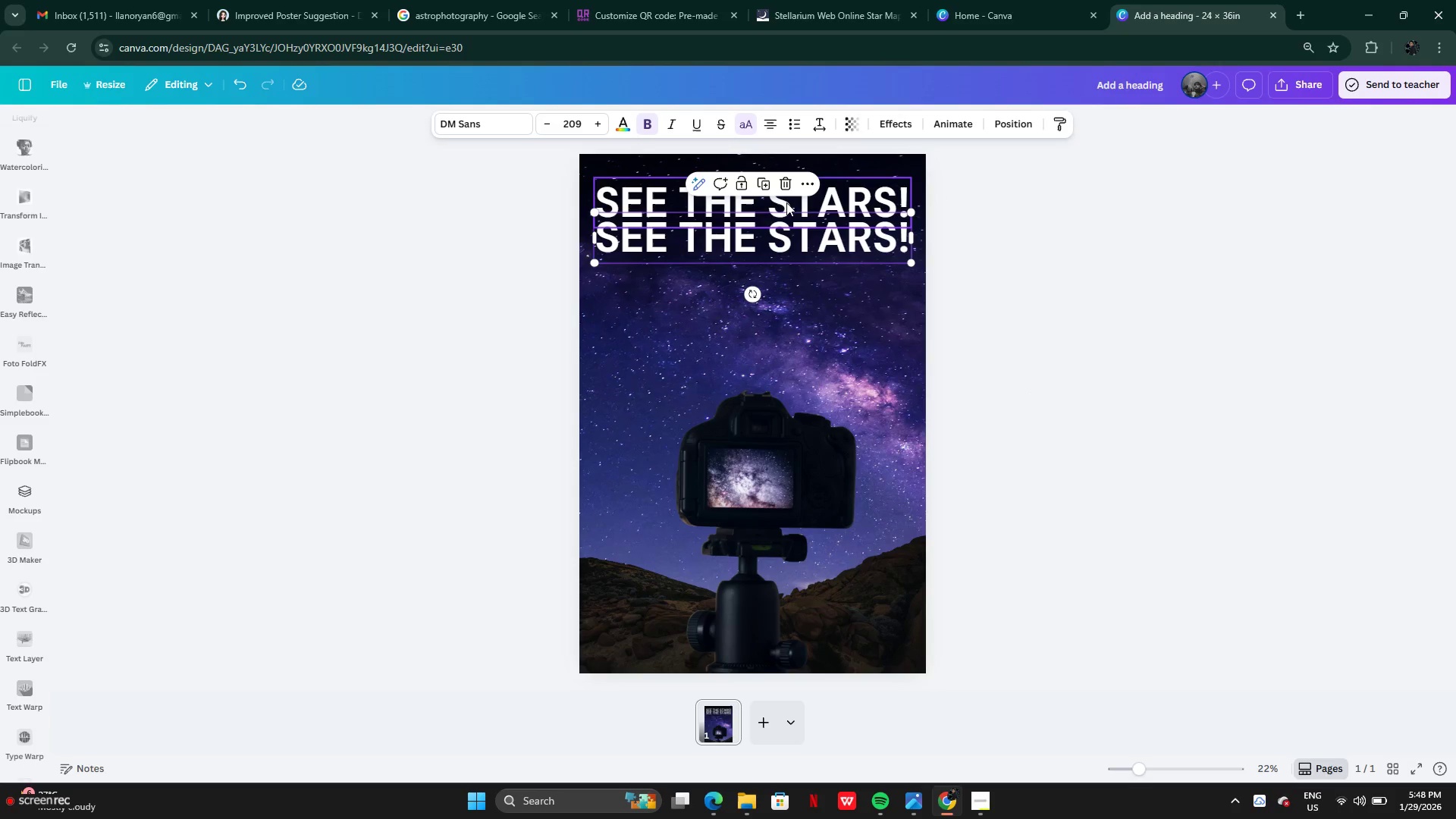 
mouse_move([784, 215])
 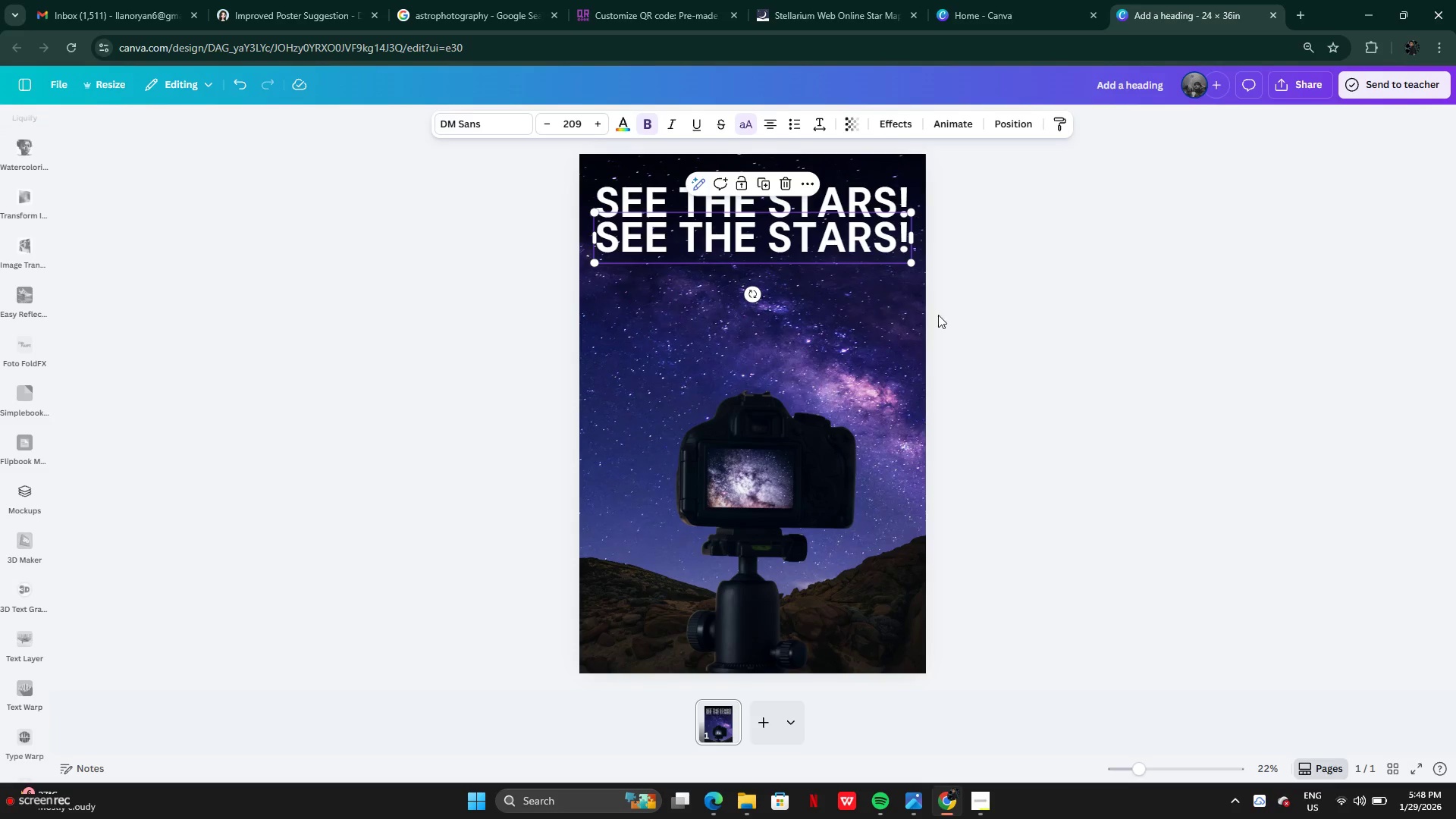 
left_click([924, 331])
 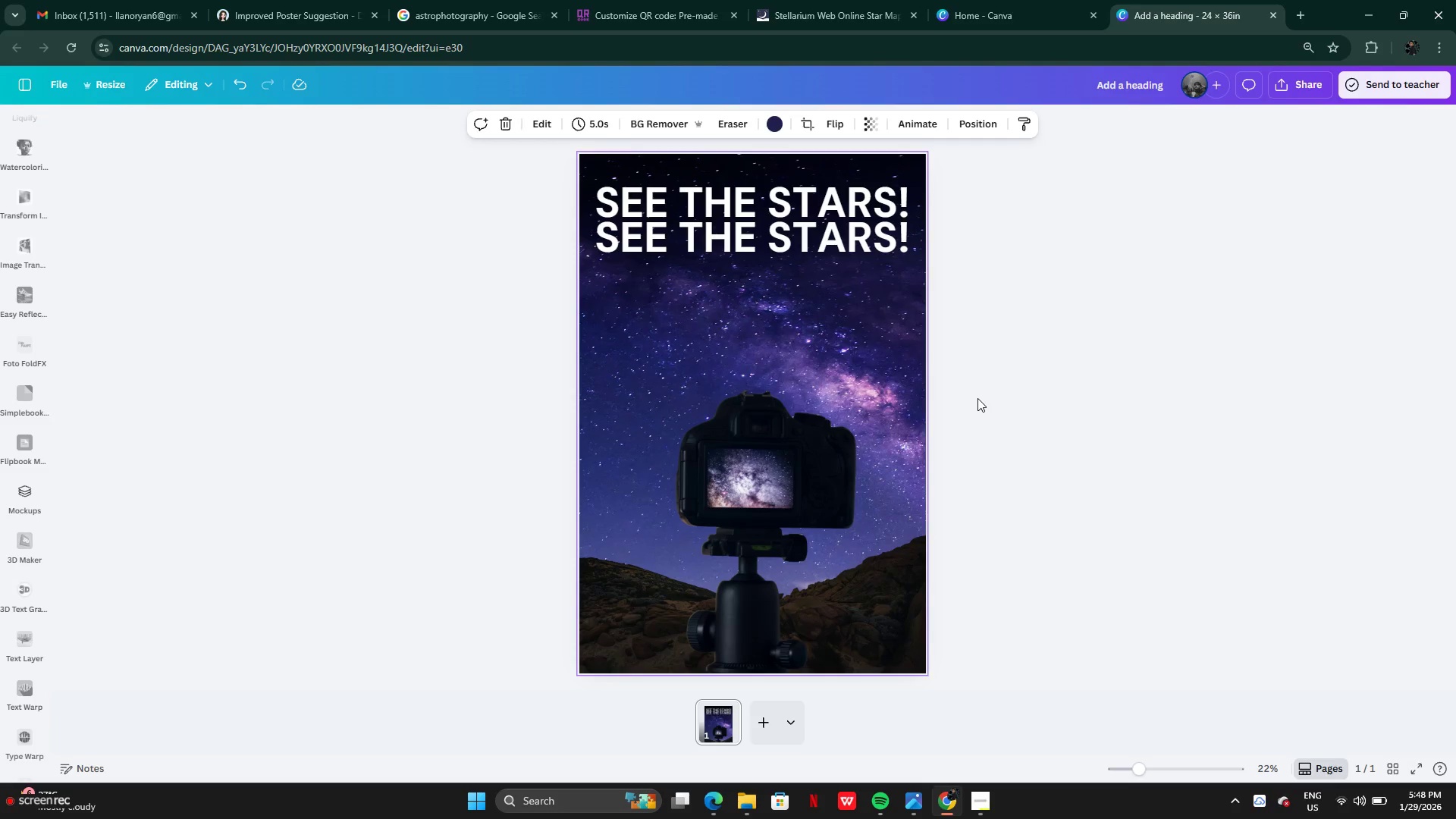 
scroll: coordinate [977, 398], scroll_direction: up, amount: 3.0
 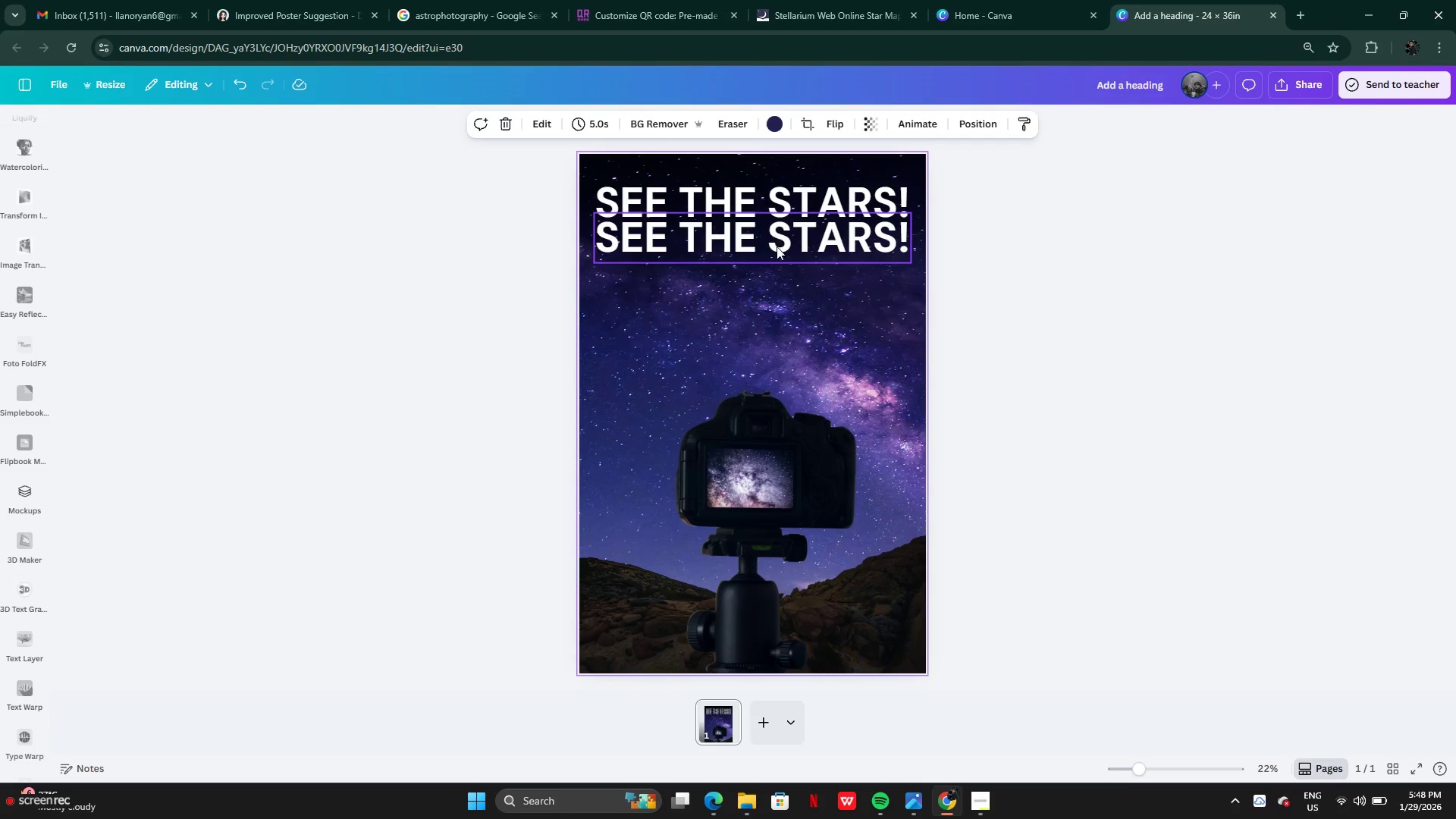 
left_click([777, 246])
 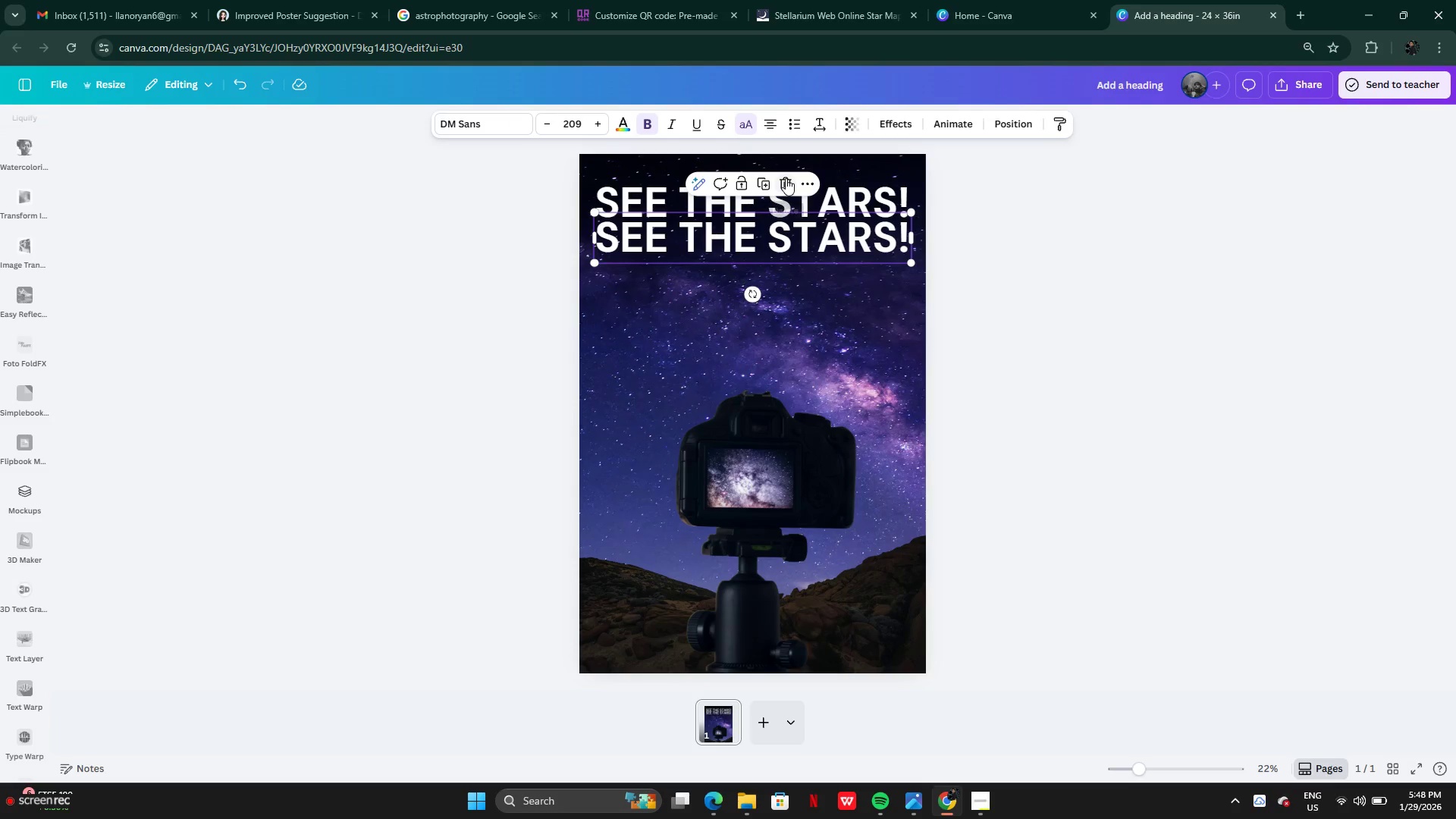 
left_click([786, 178])
 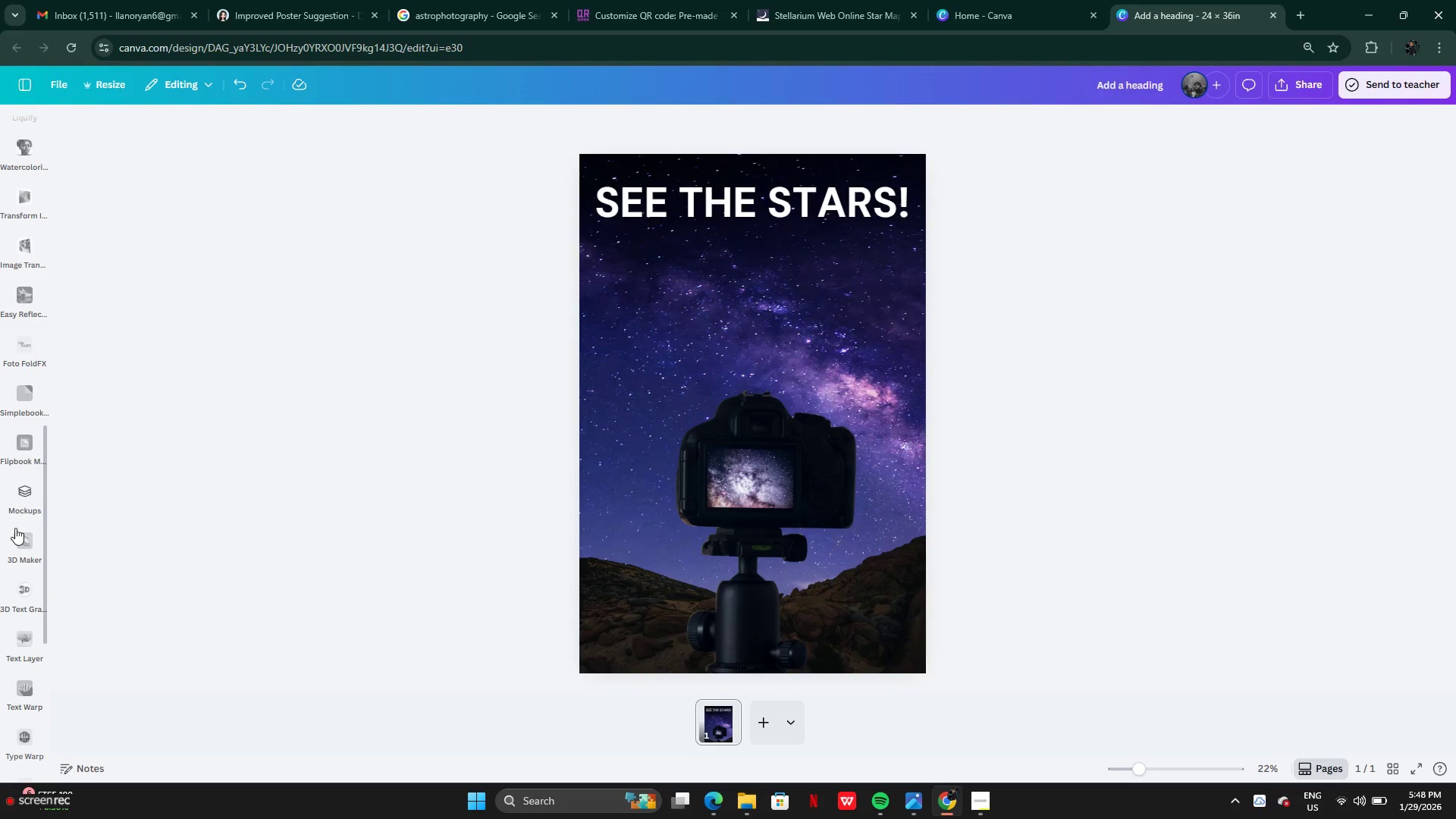 
scroll: coordinate [34, 623], scroll_direction: down, amount: 2.0
 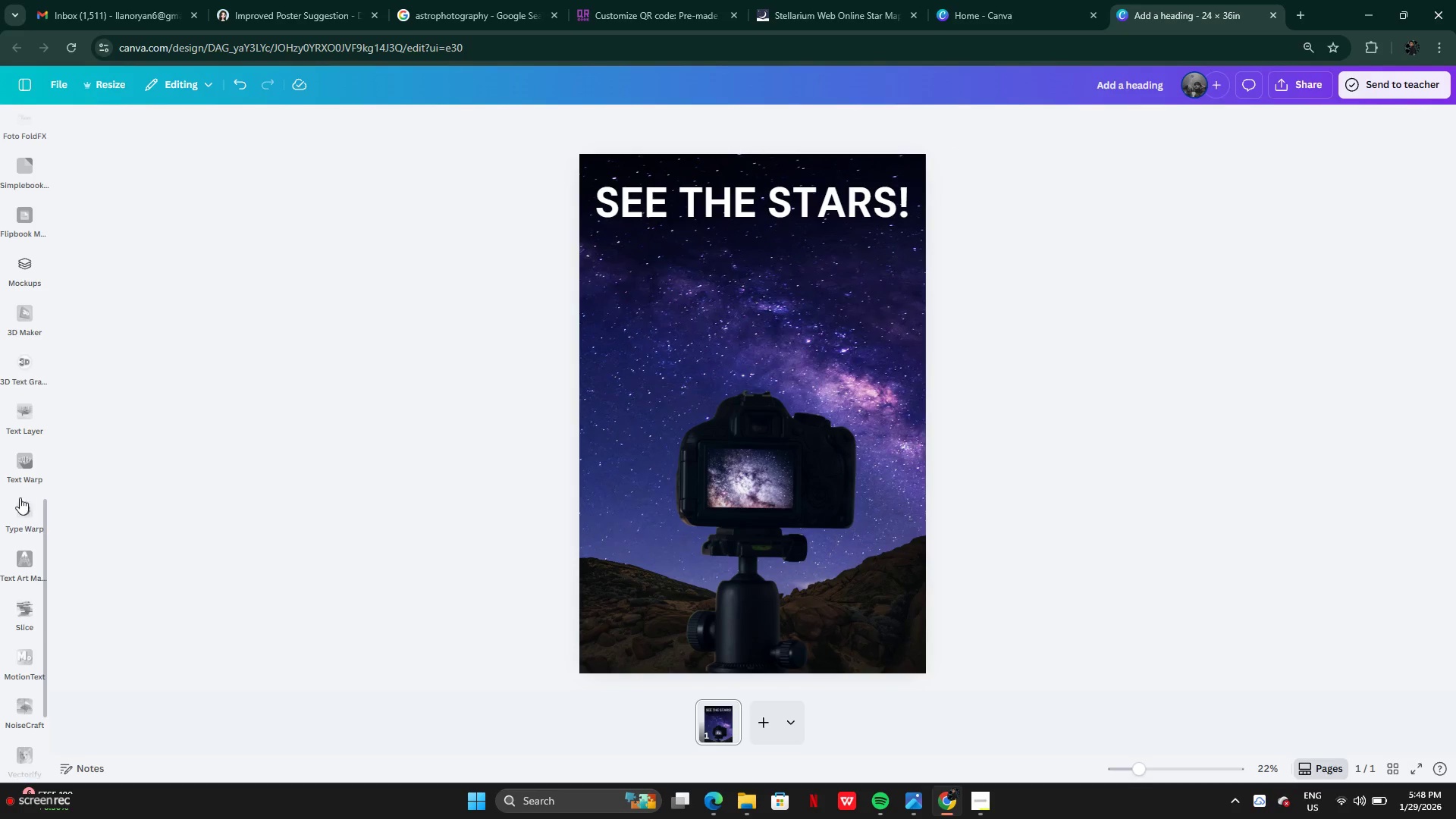 
left_click([18, 516])
 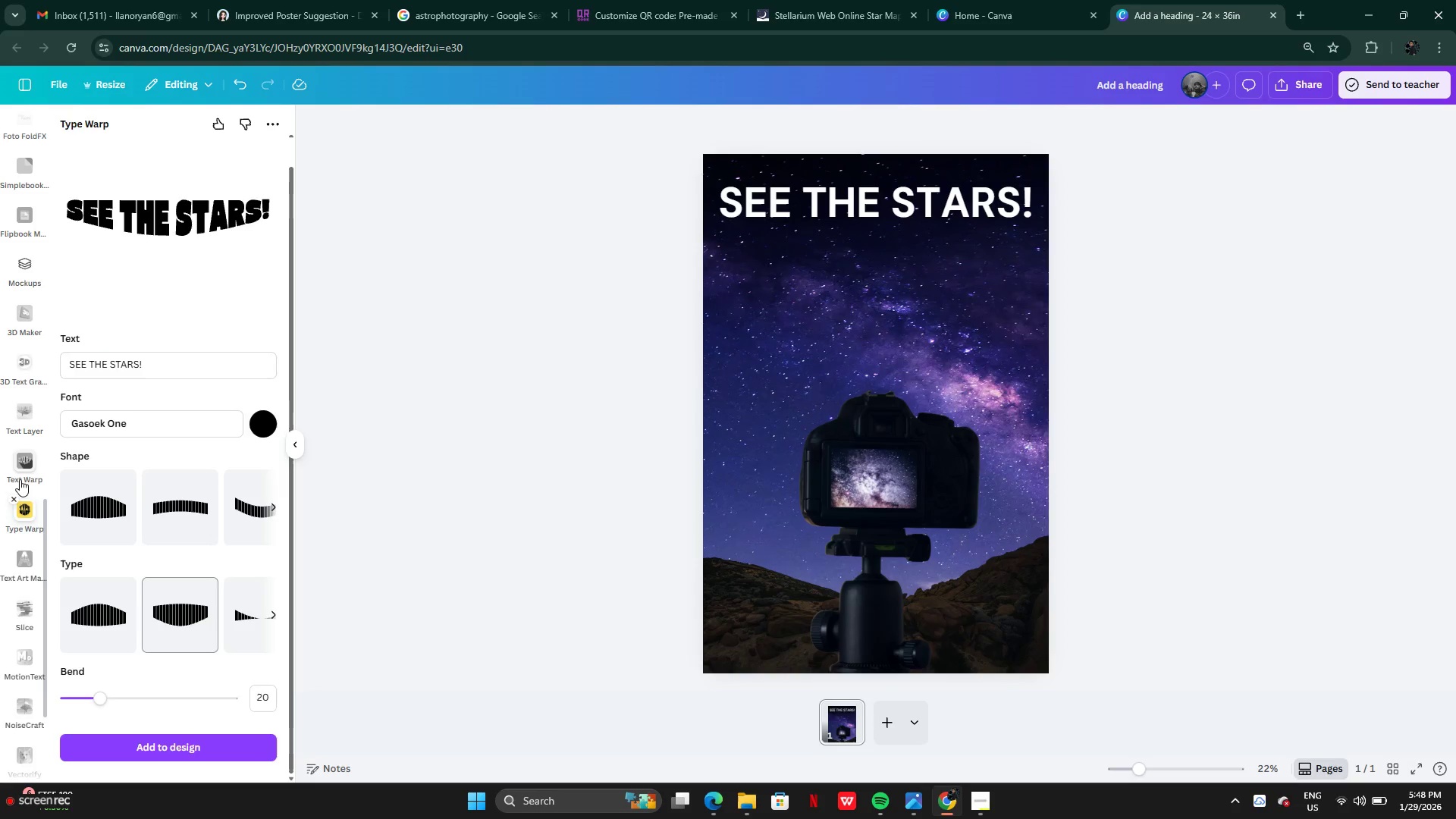 
left_click([19, 469])
 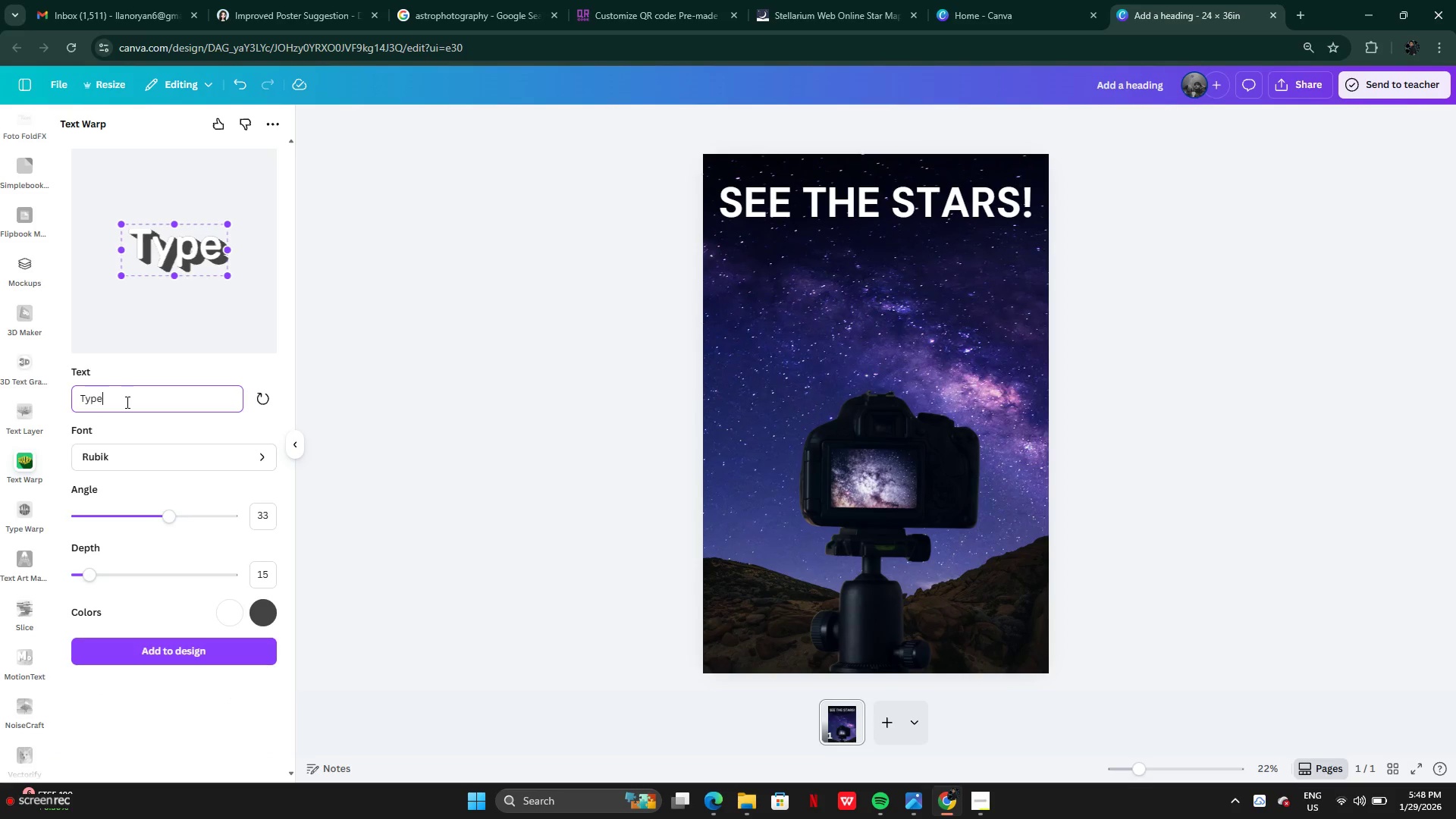 
wait(7.94)
 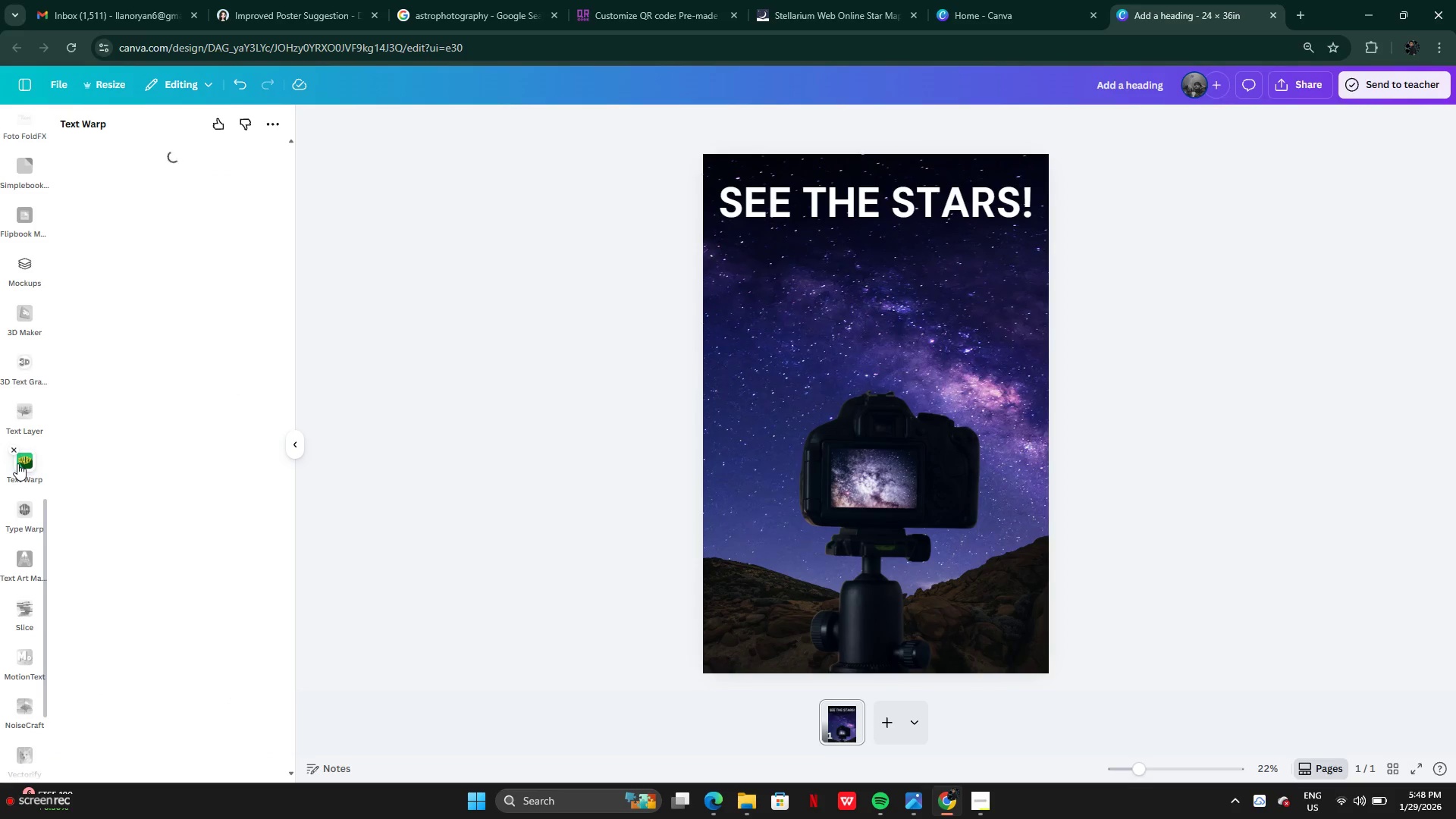 
key(Backspace)
key(Backspace)
key(Backspace)
key(Backspace)
type(SEE THE STARS!)
 